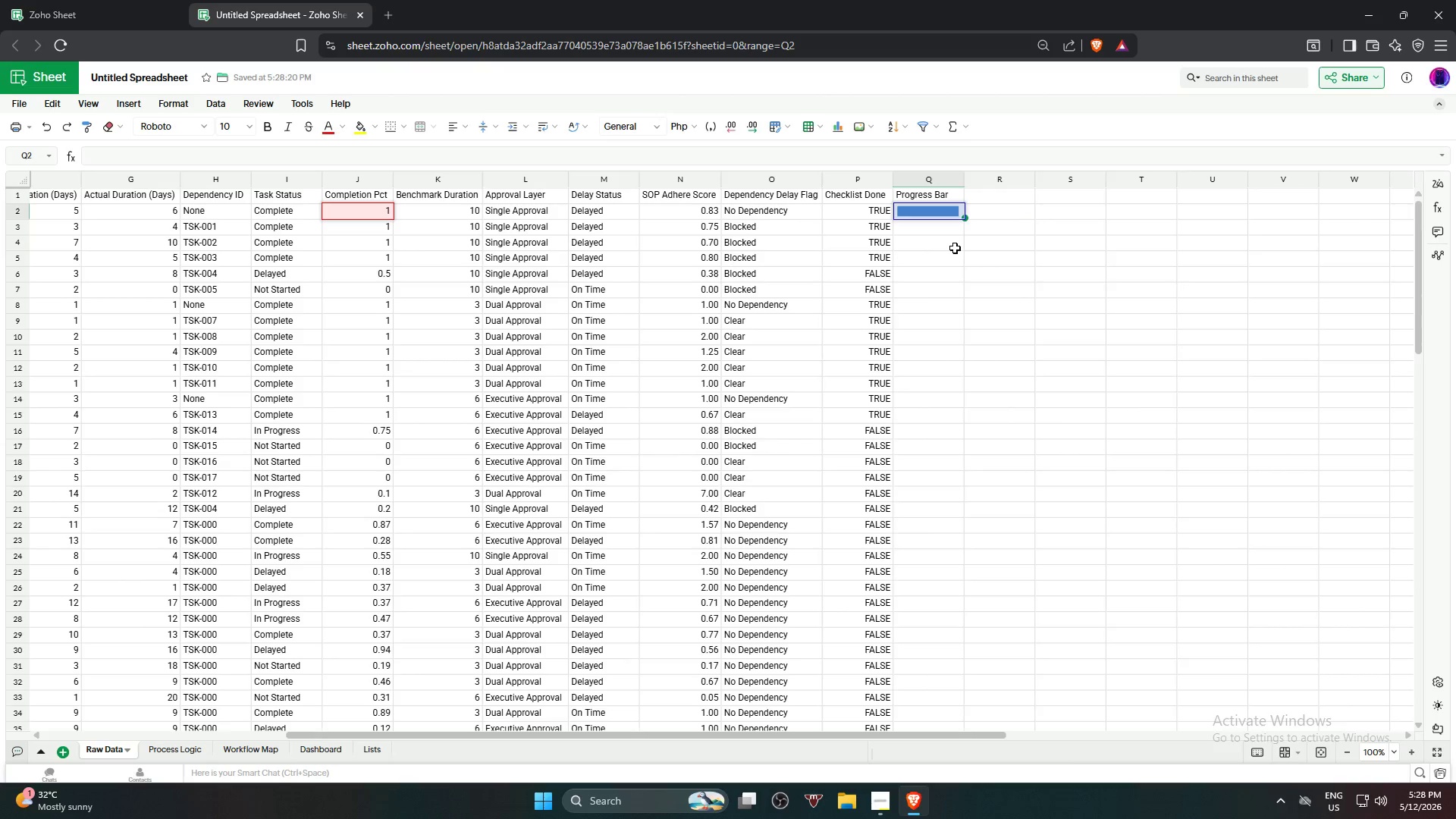 
key(Control+Z)
 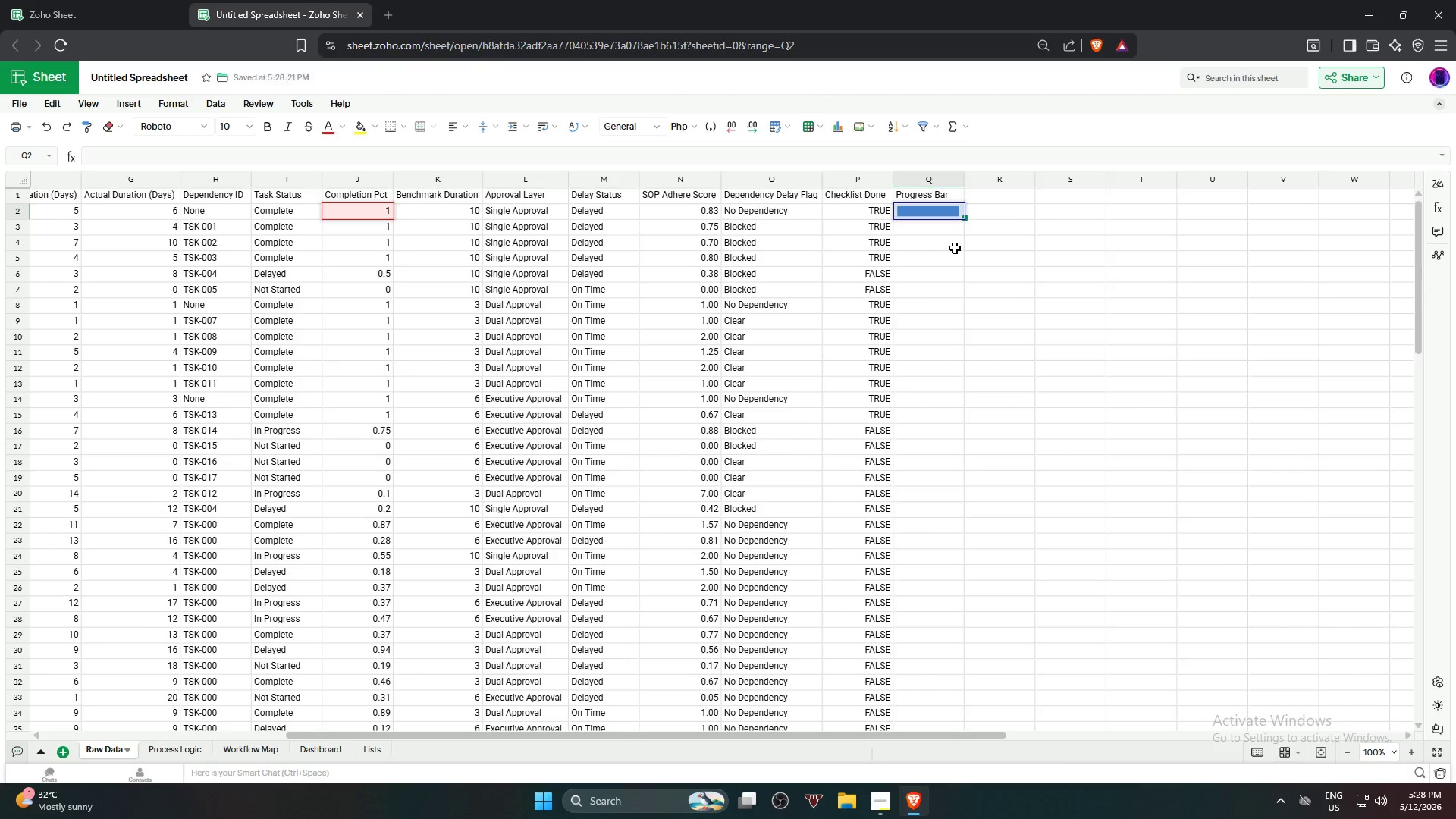 
key(Control+Z)
 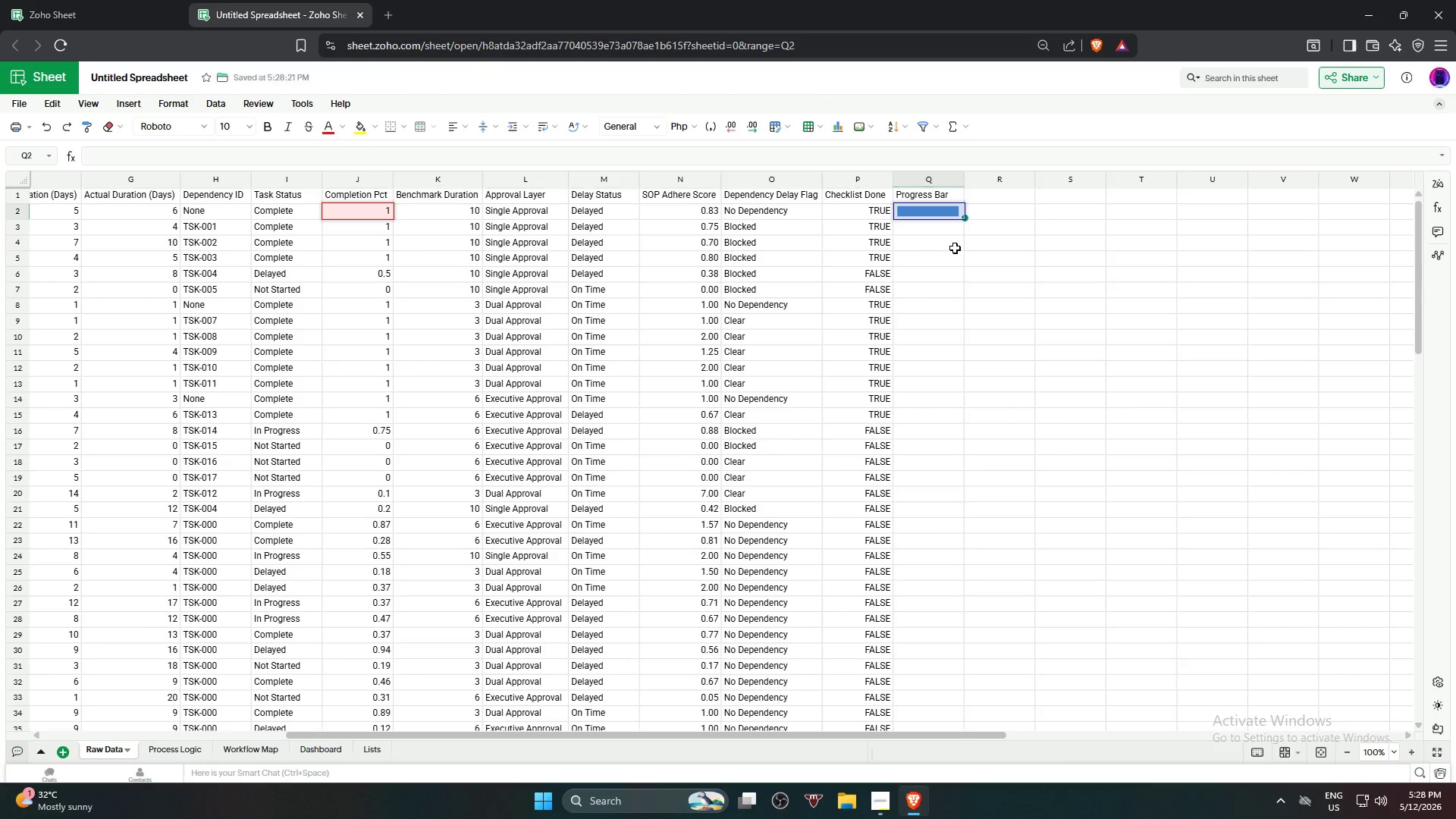 
key(Control+Z)
 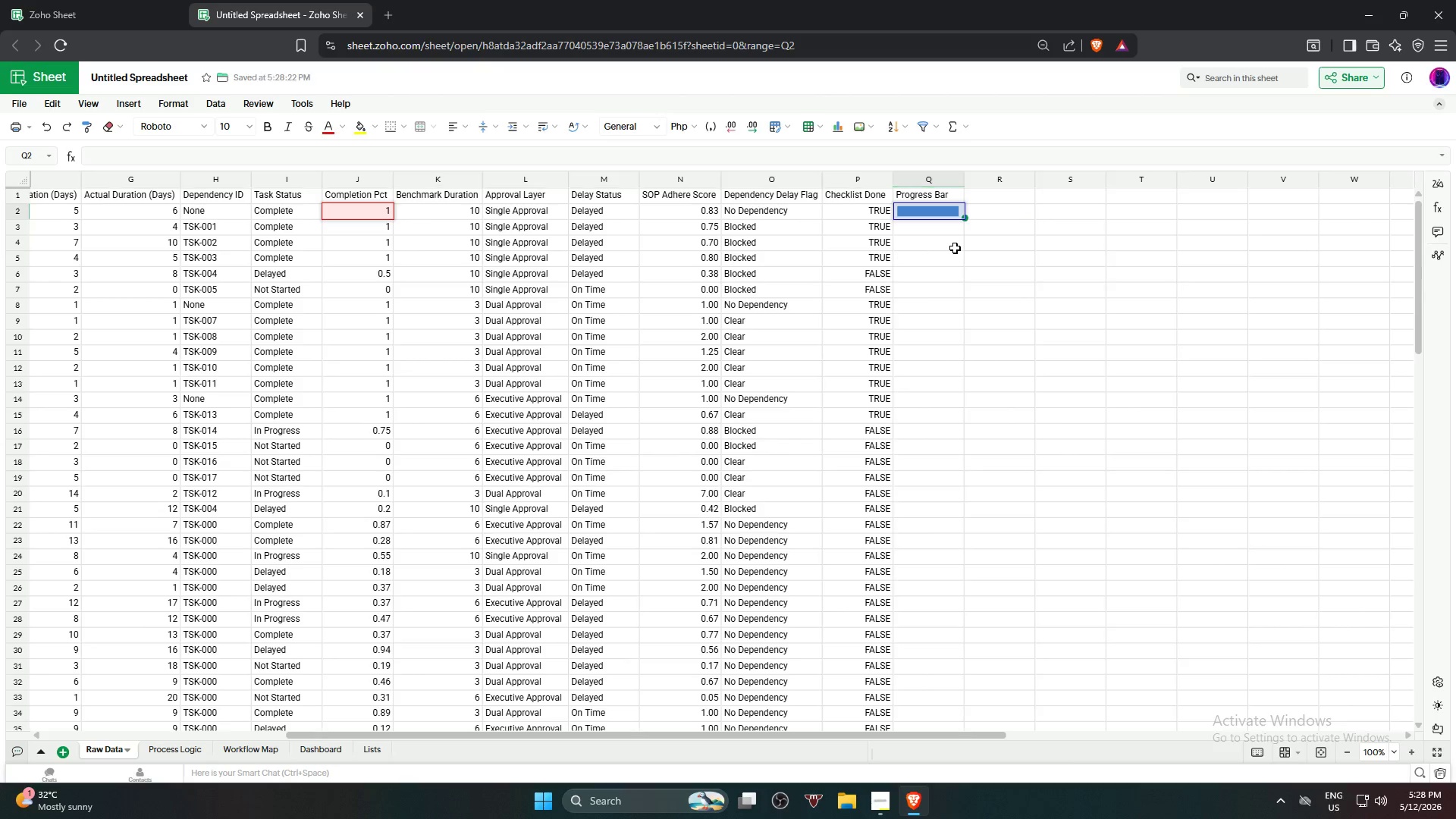 
key(Control+Z)
 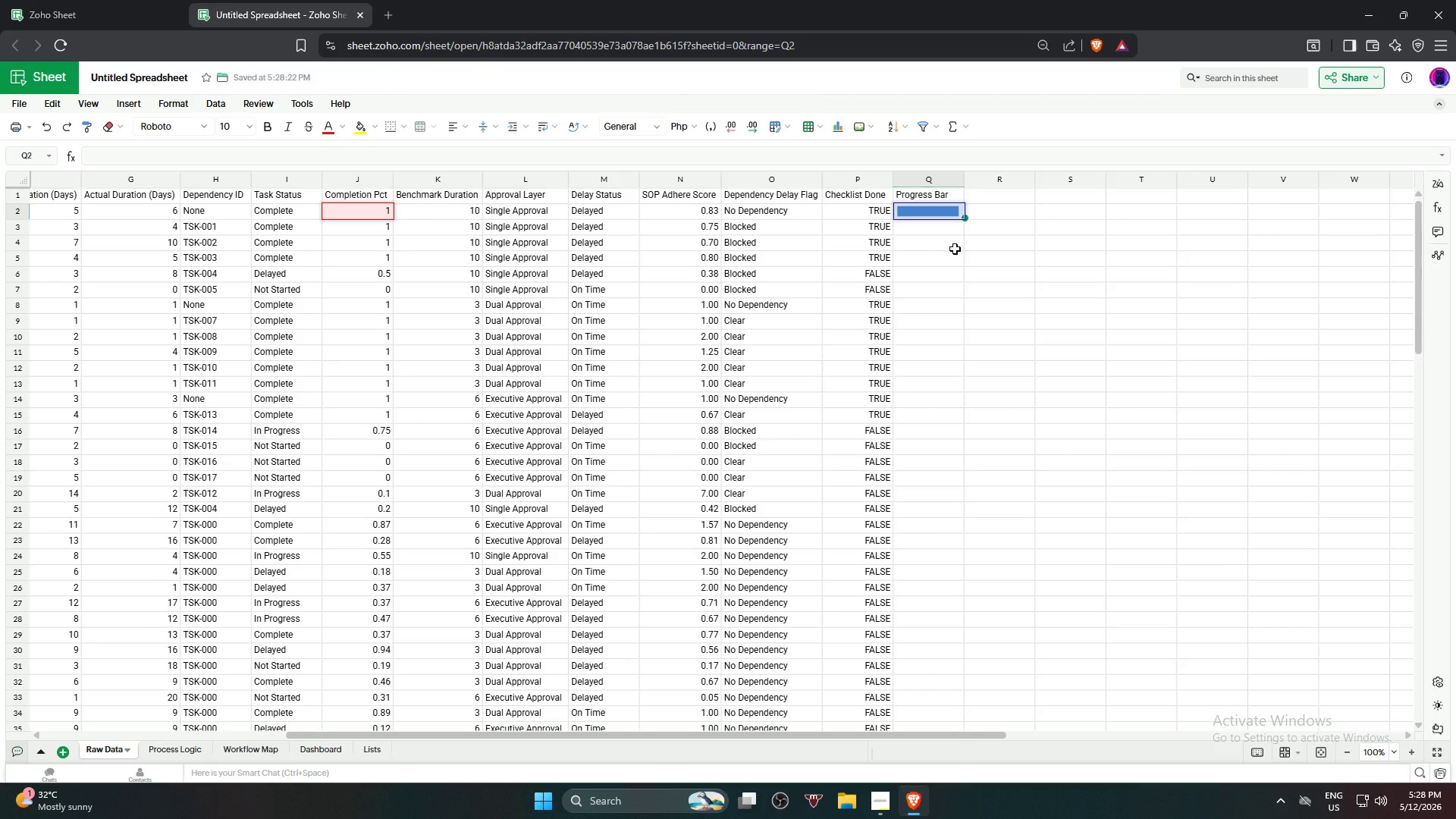 
key(Control+Z)
 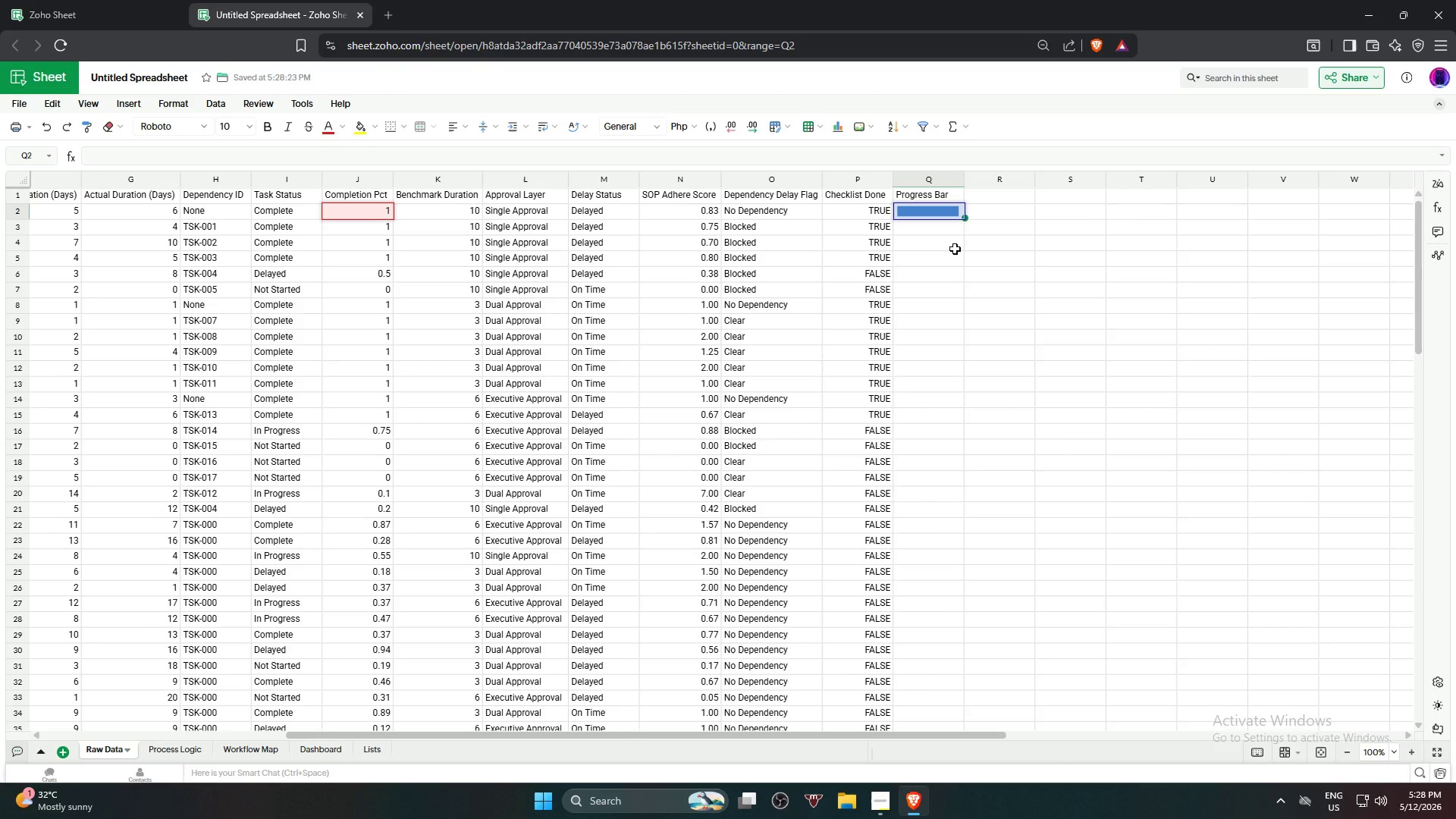 
key(Control+Z)
 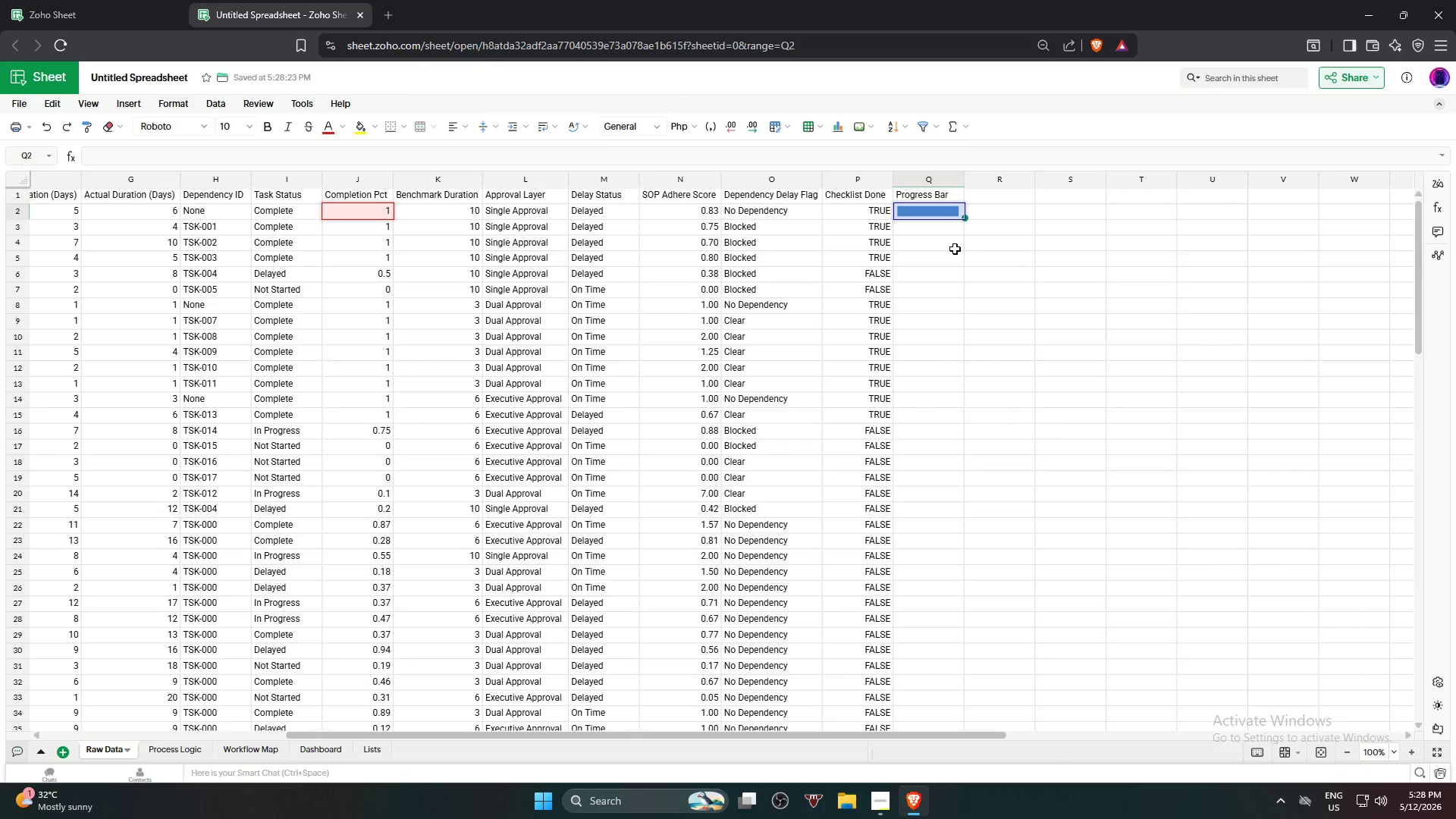 
key(Control+Z)
 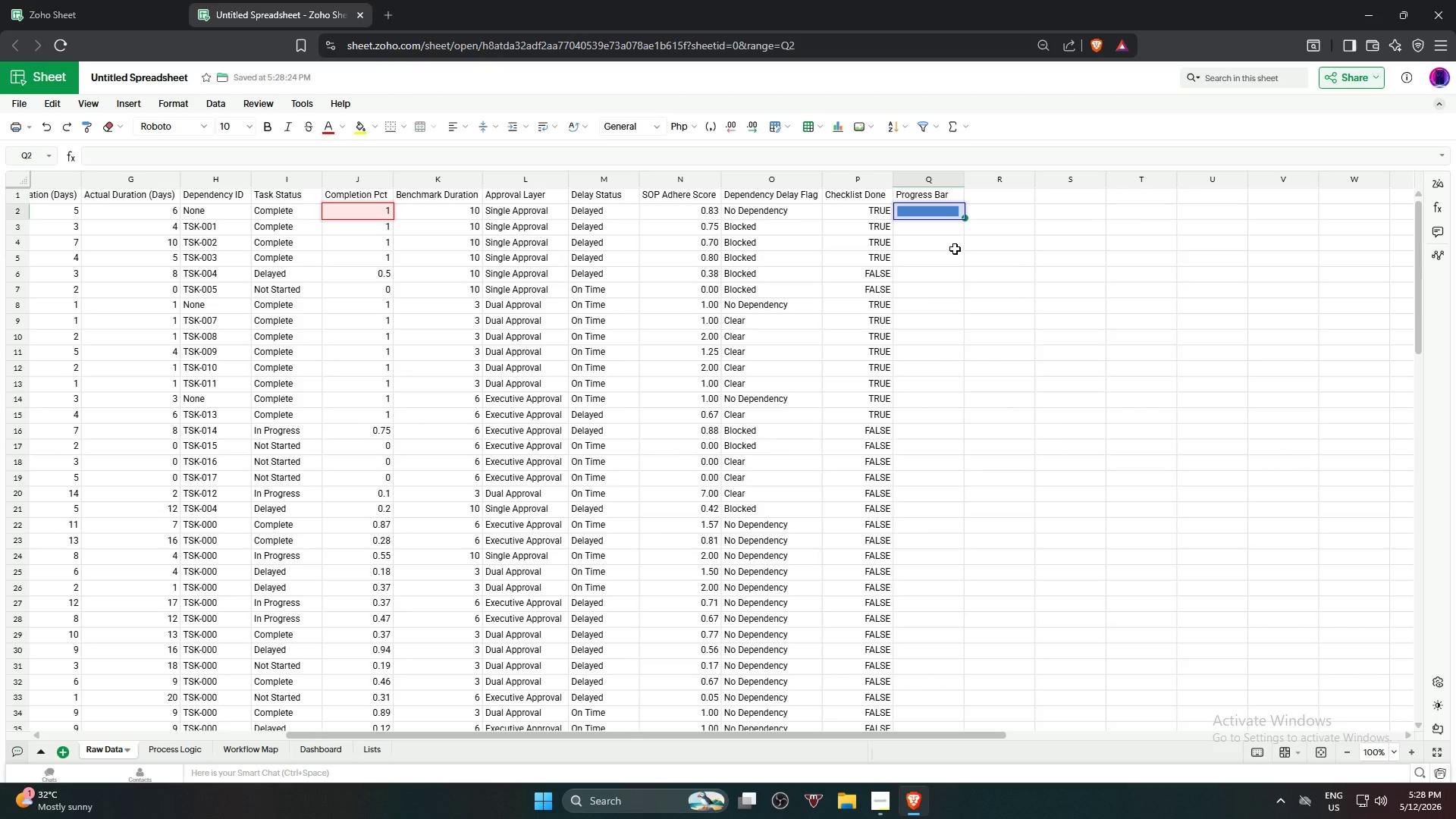 
key(Control+Z)
 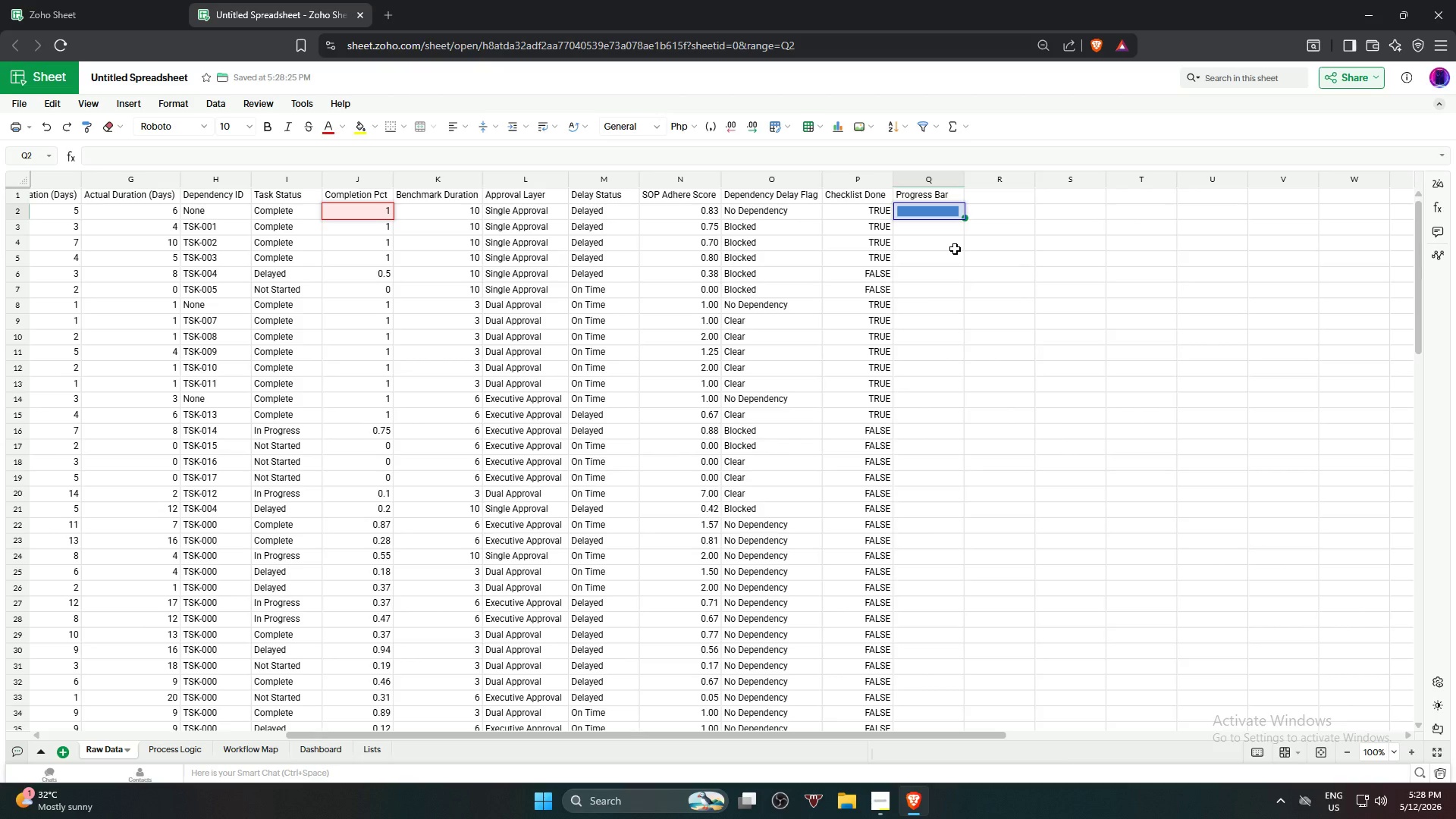 
key(Control+Z)
 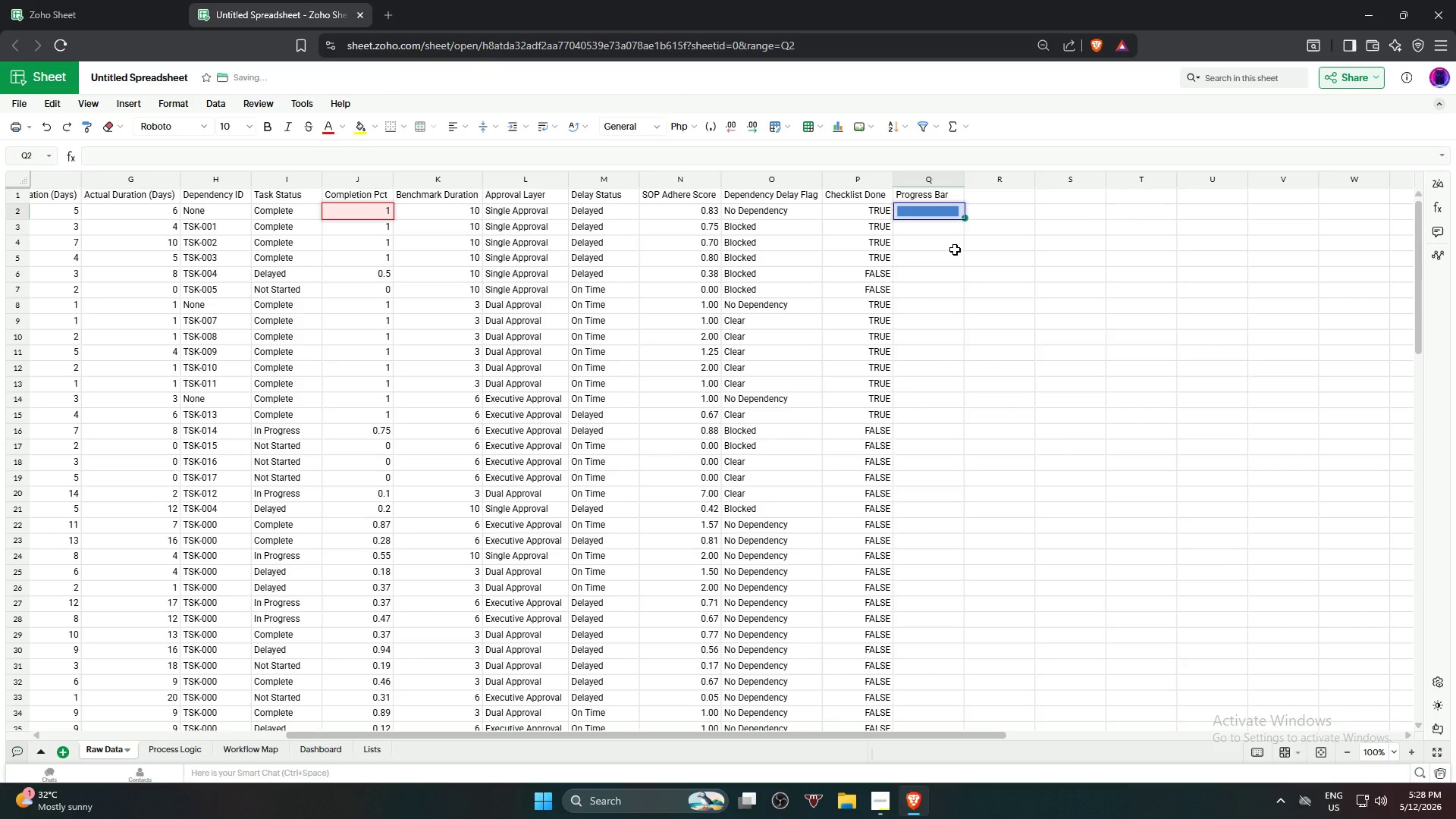 
key(Control+Z)
 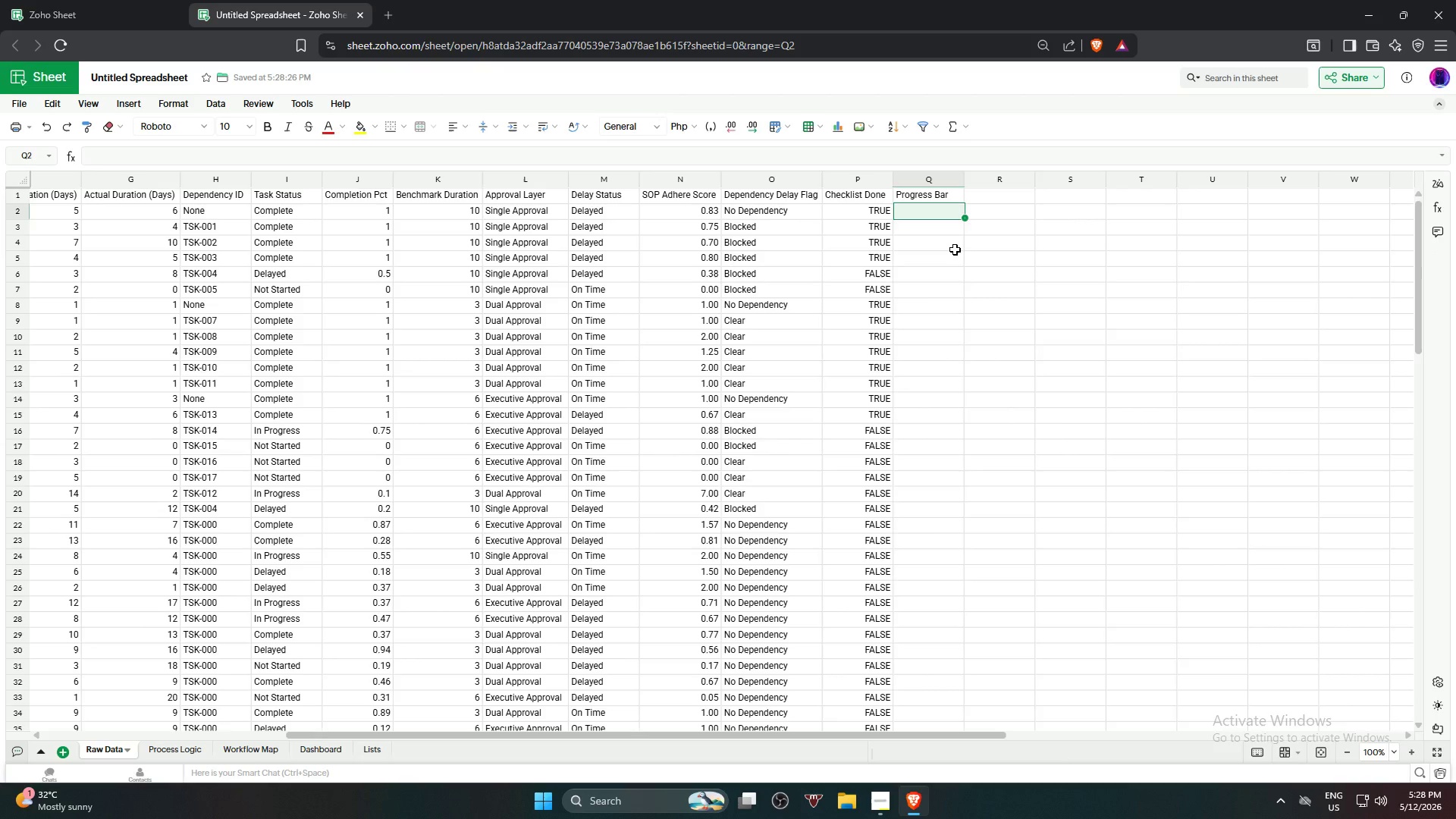 
left_click([955, 249])
 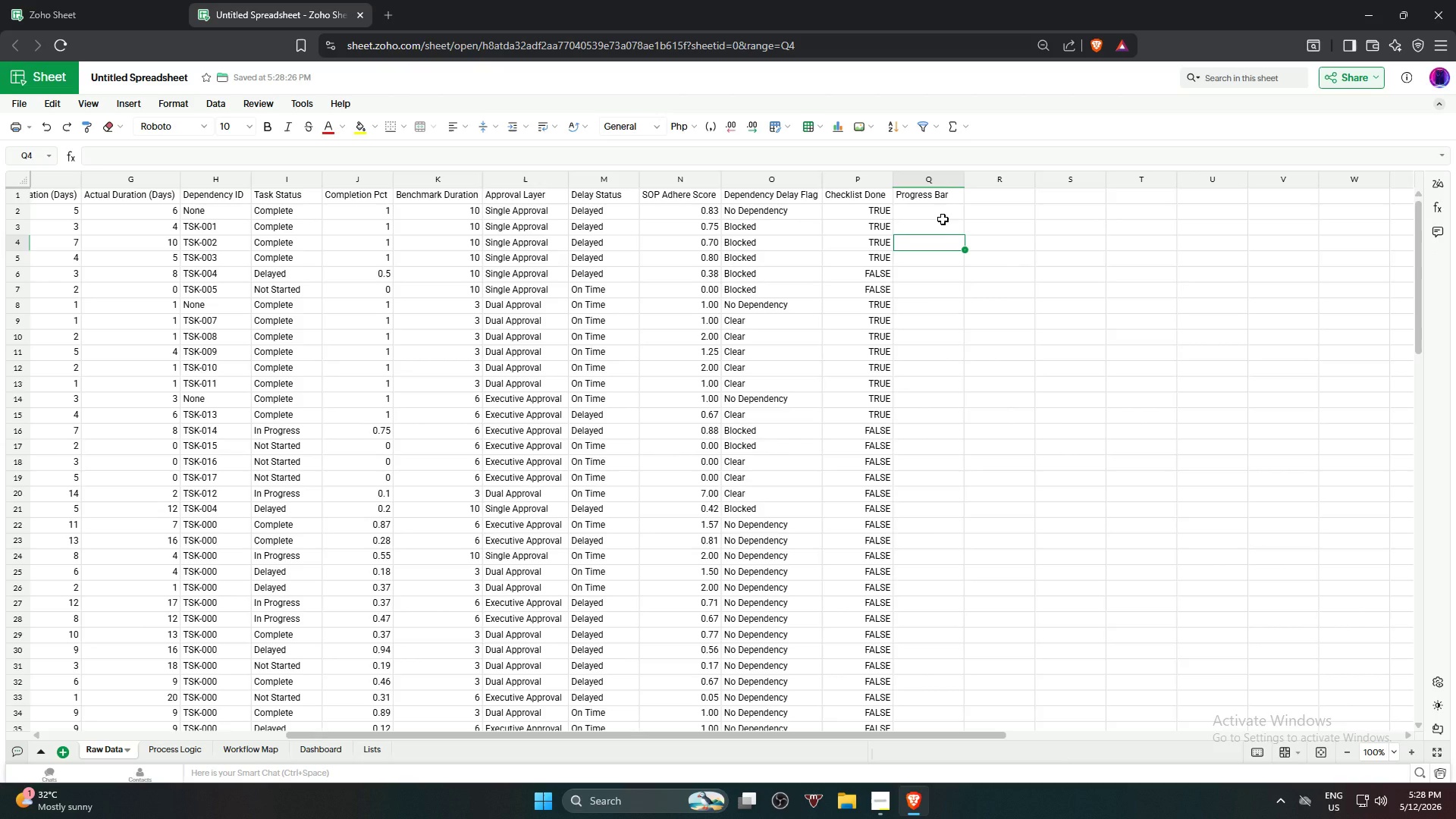 
left_click([943, 219])
 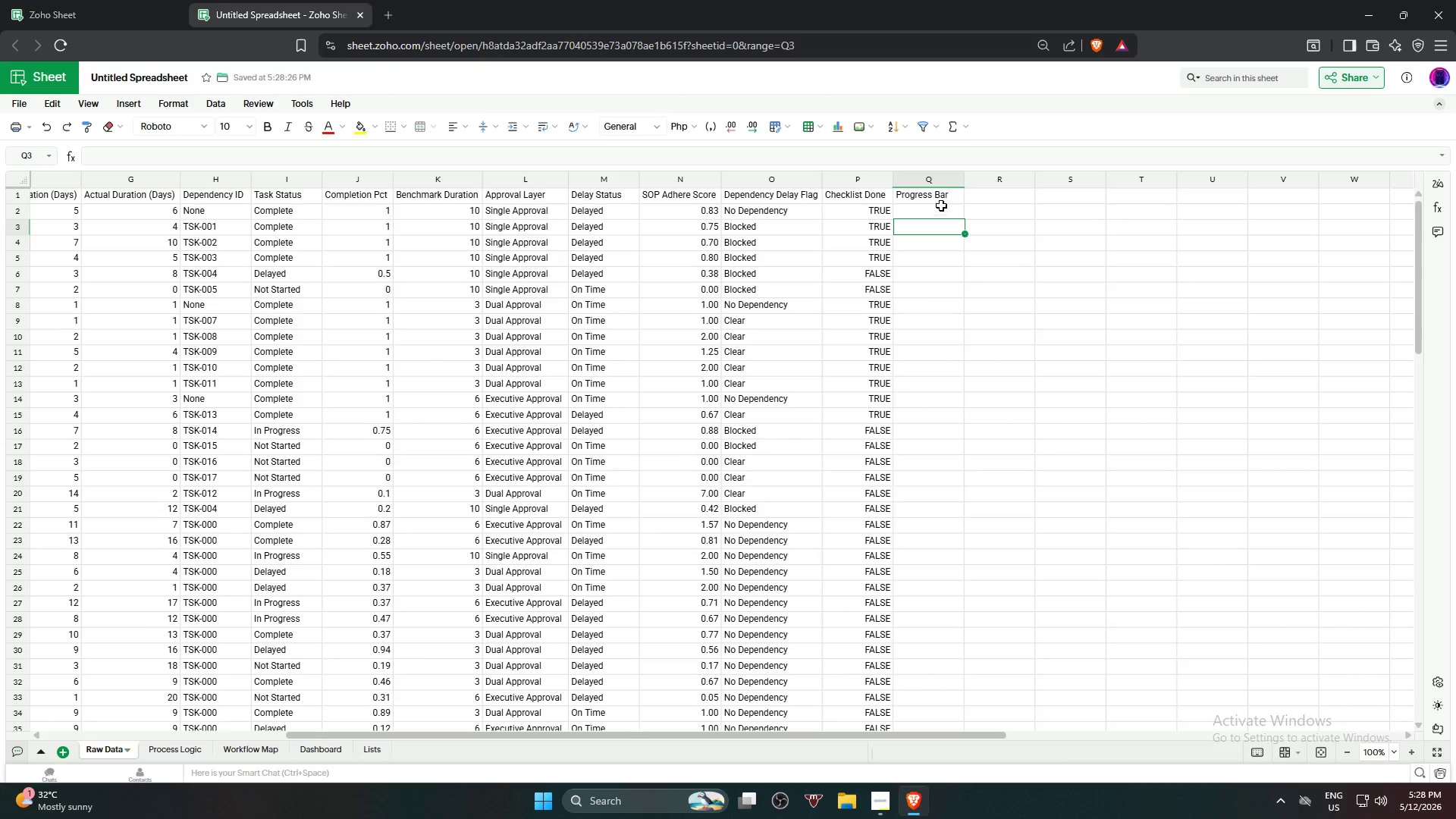 
left_click([941, 206])
 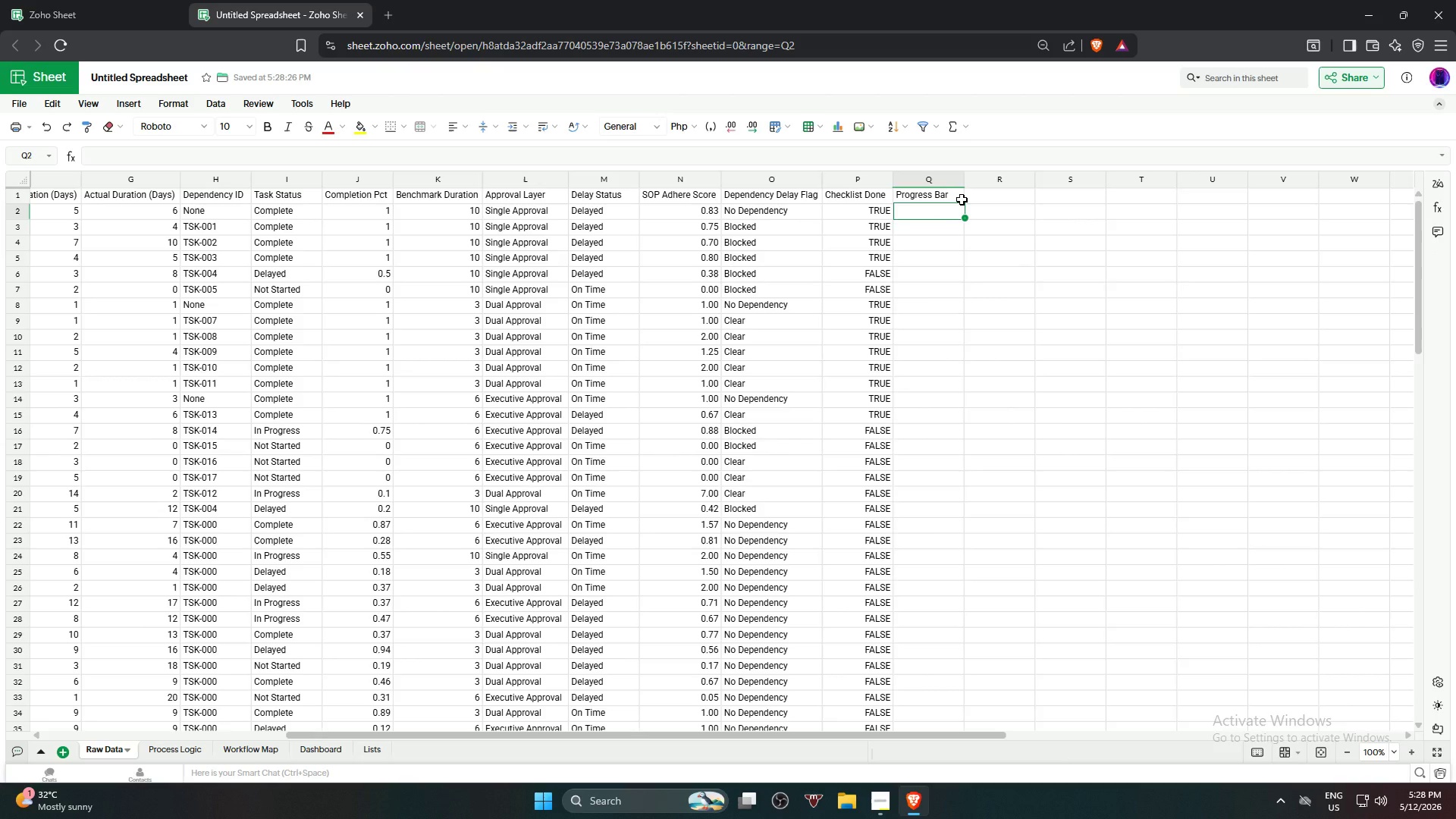 
key(Equal)
 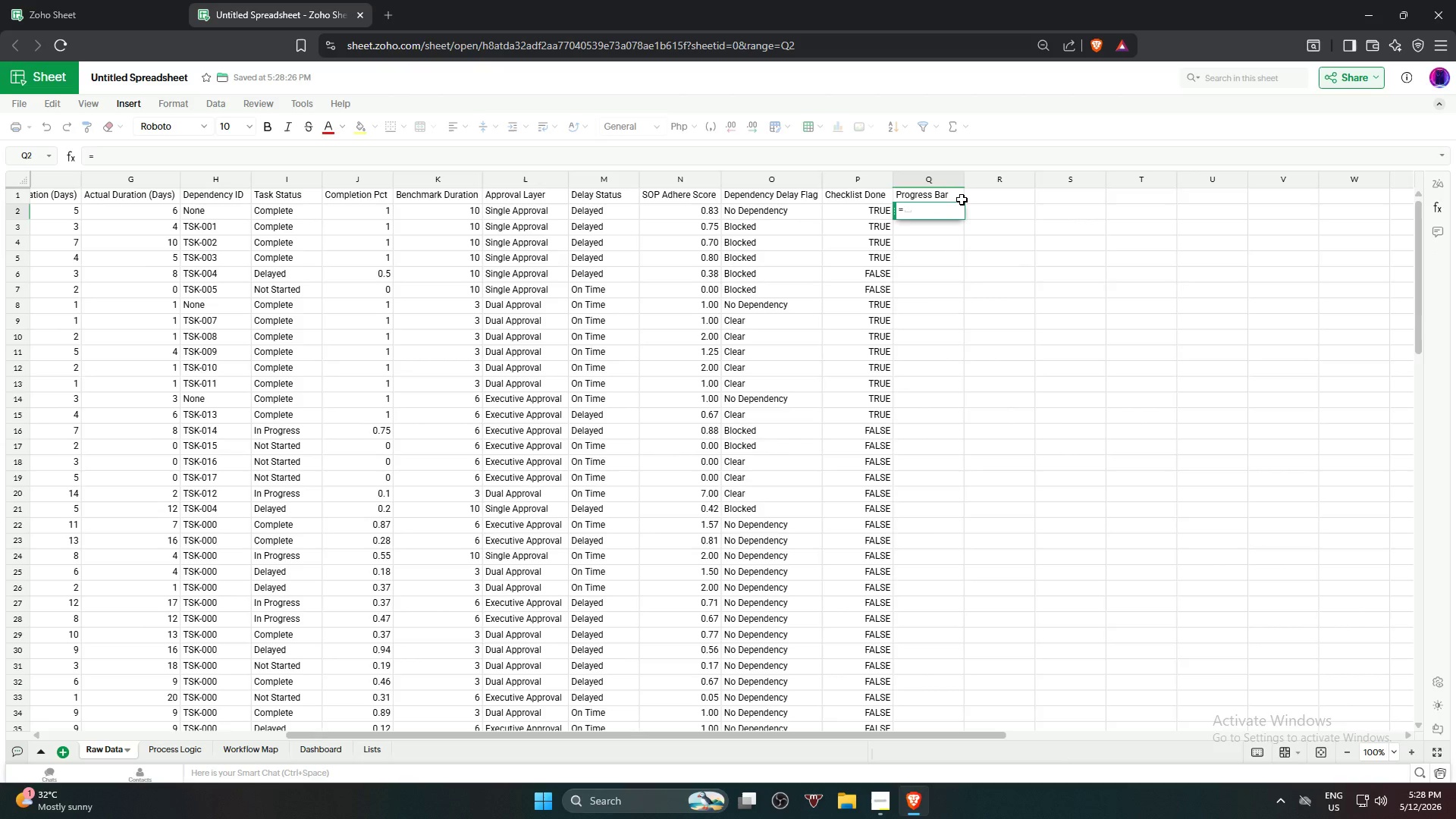 
key(Backspace)
 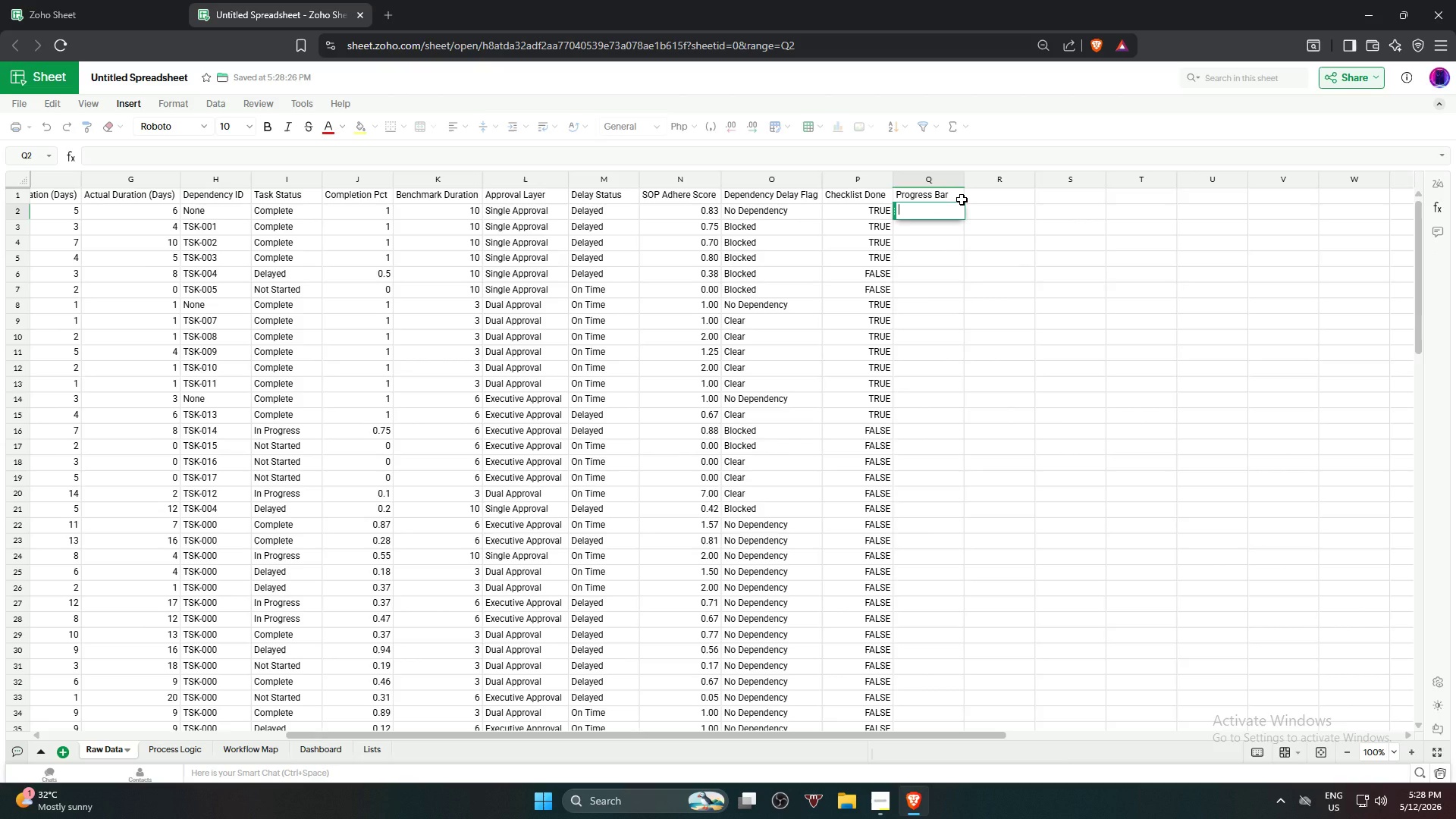 
key(Backspace)
 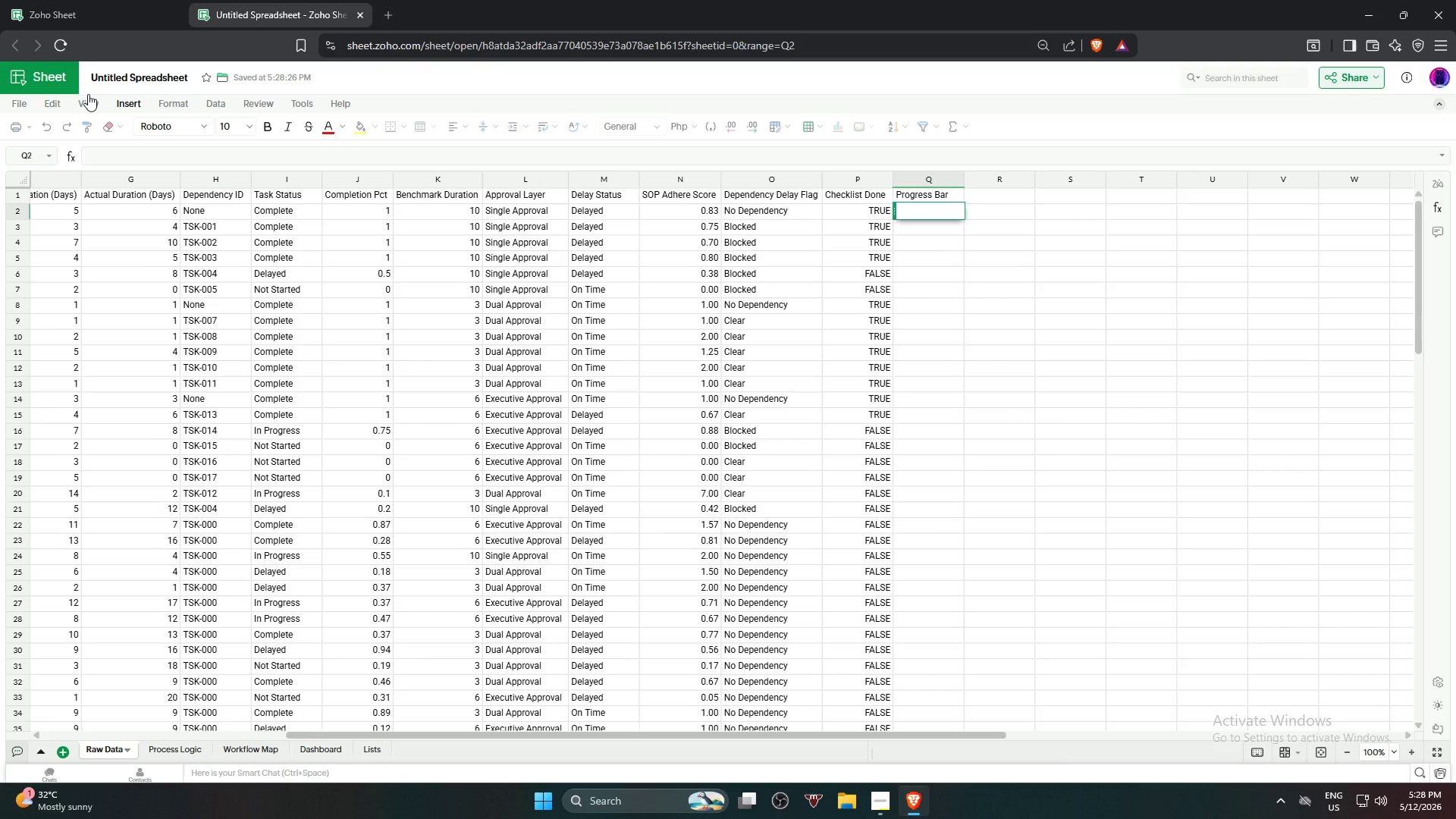 
left_click([117, 104])
 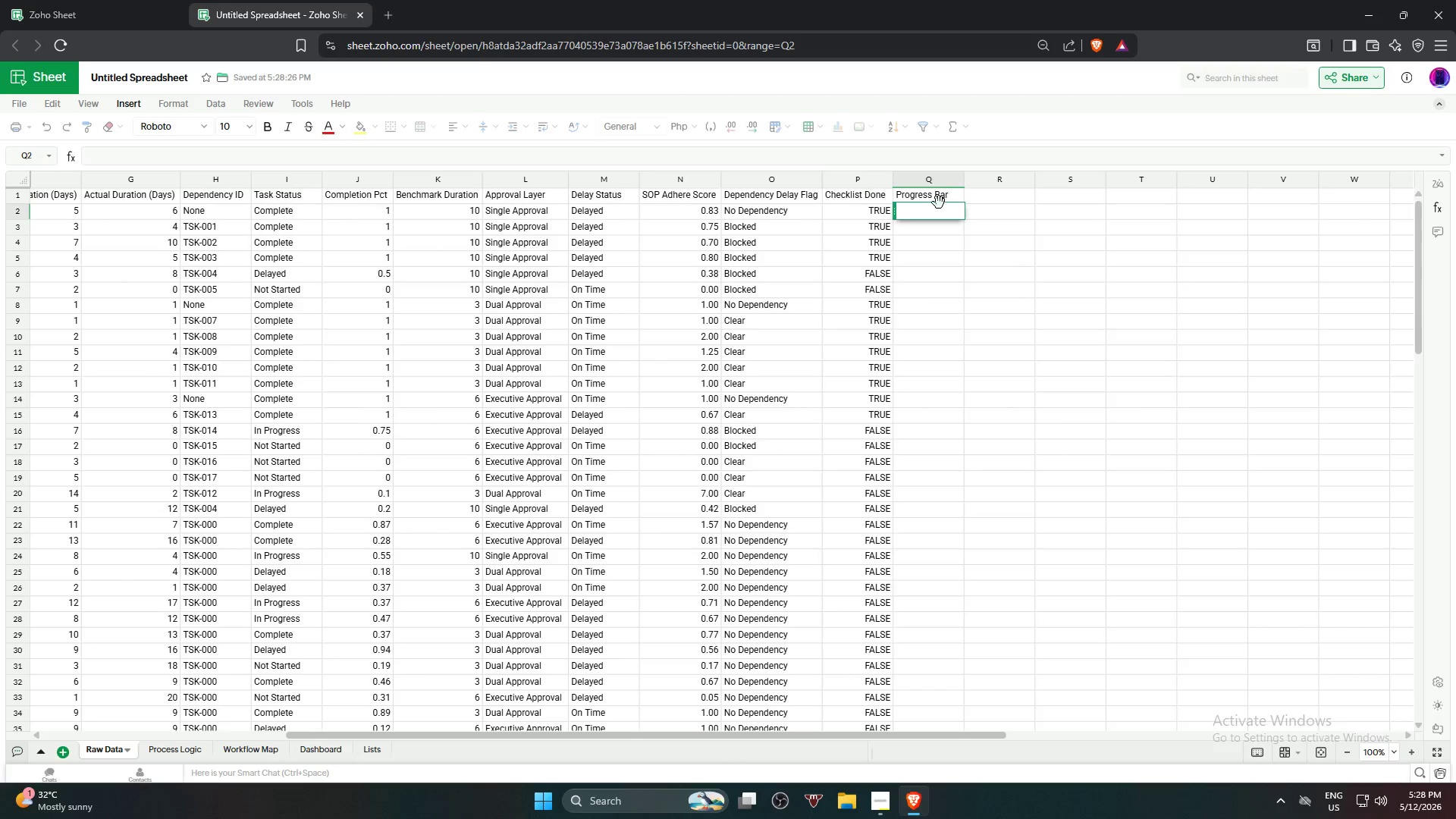 
double_click([932, 209])
 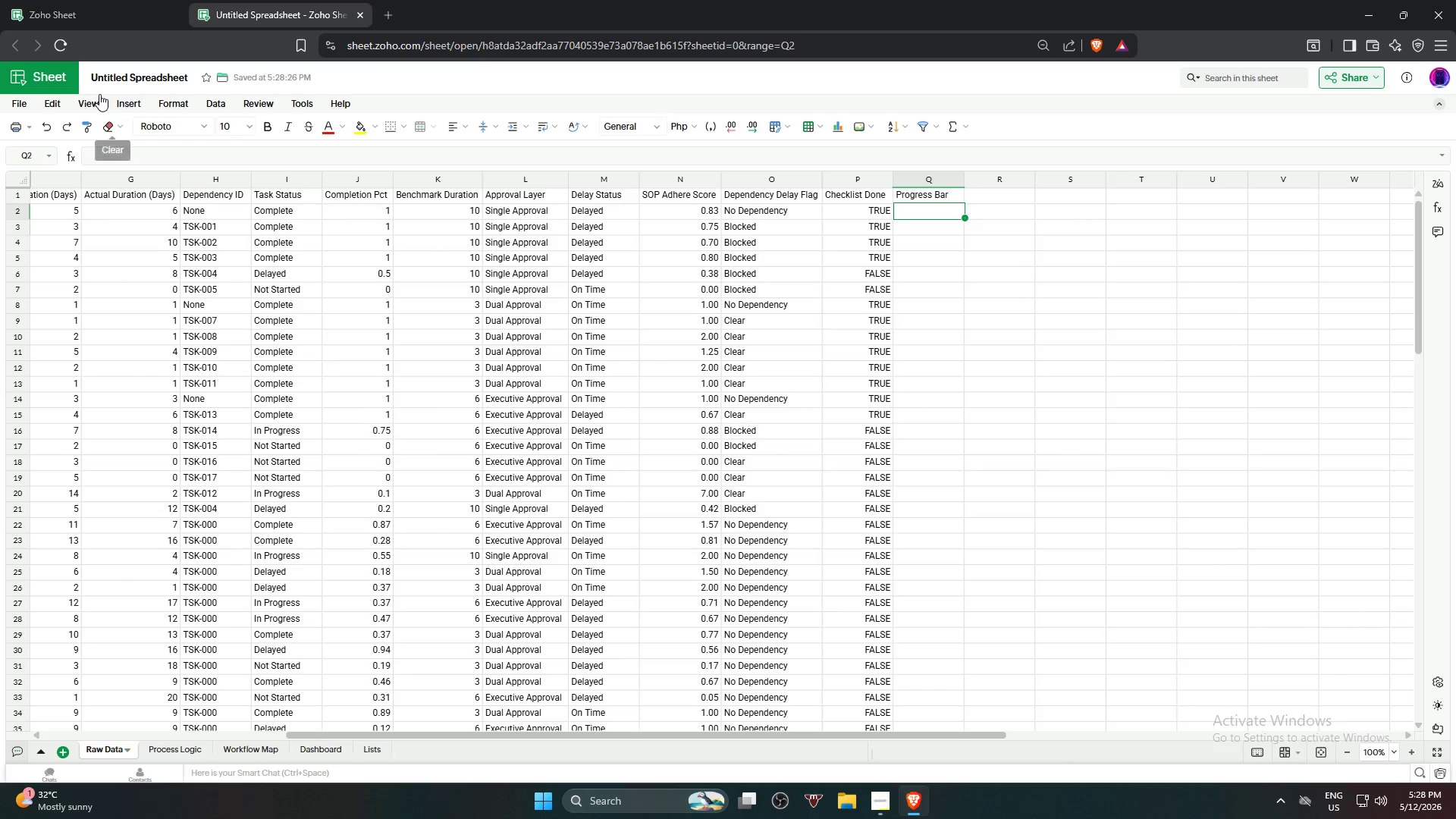 
left_click([124, 99])
 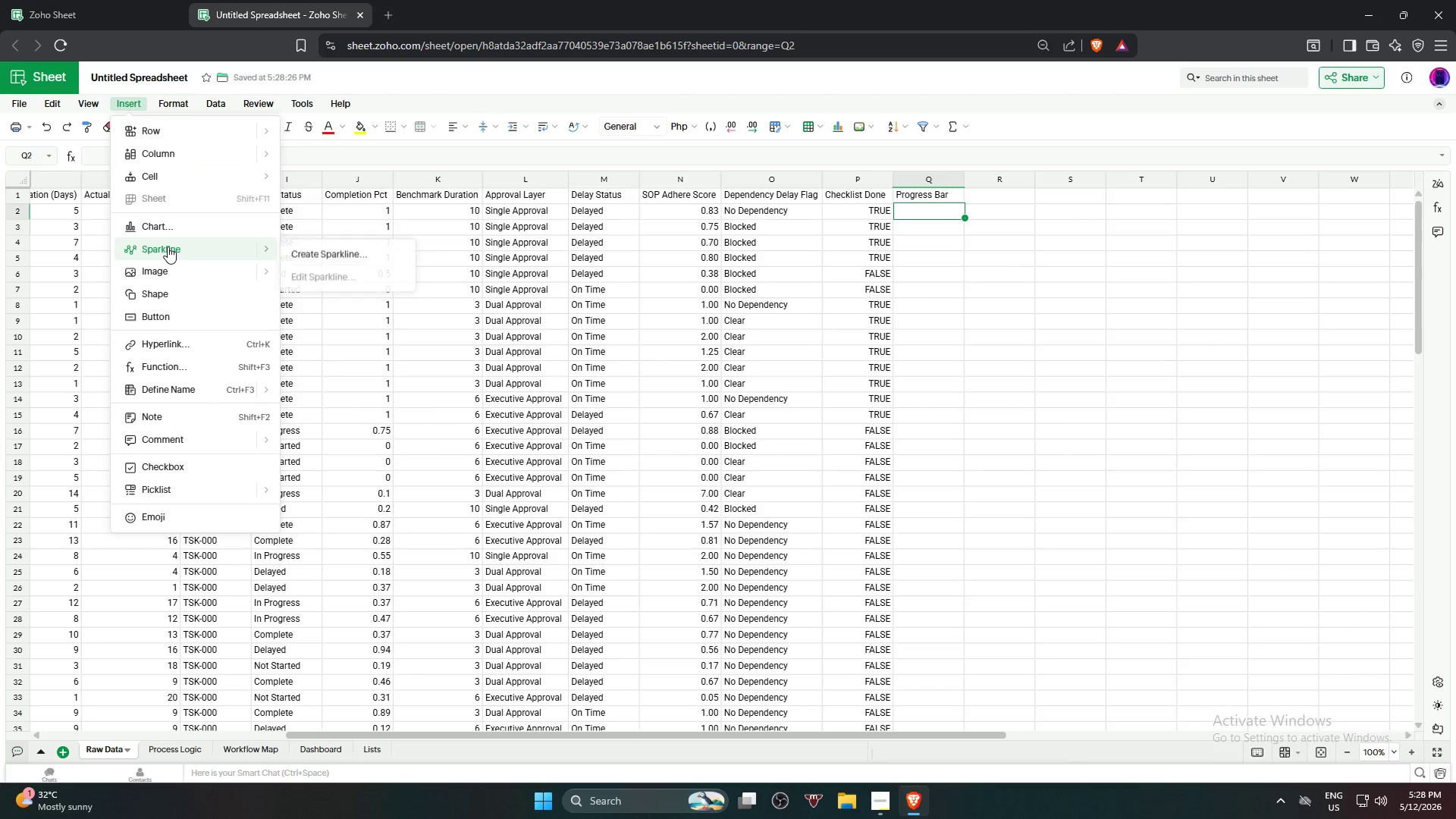 
left_click([307, 256])
 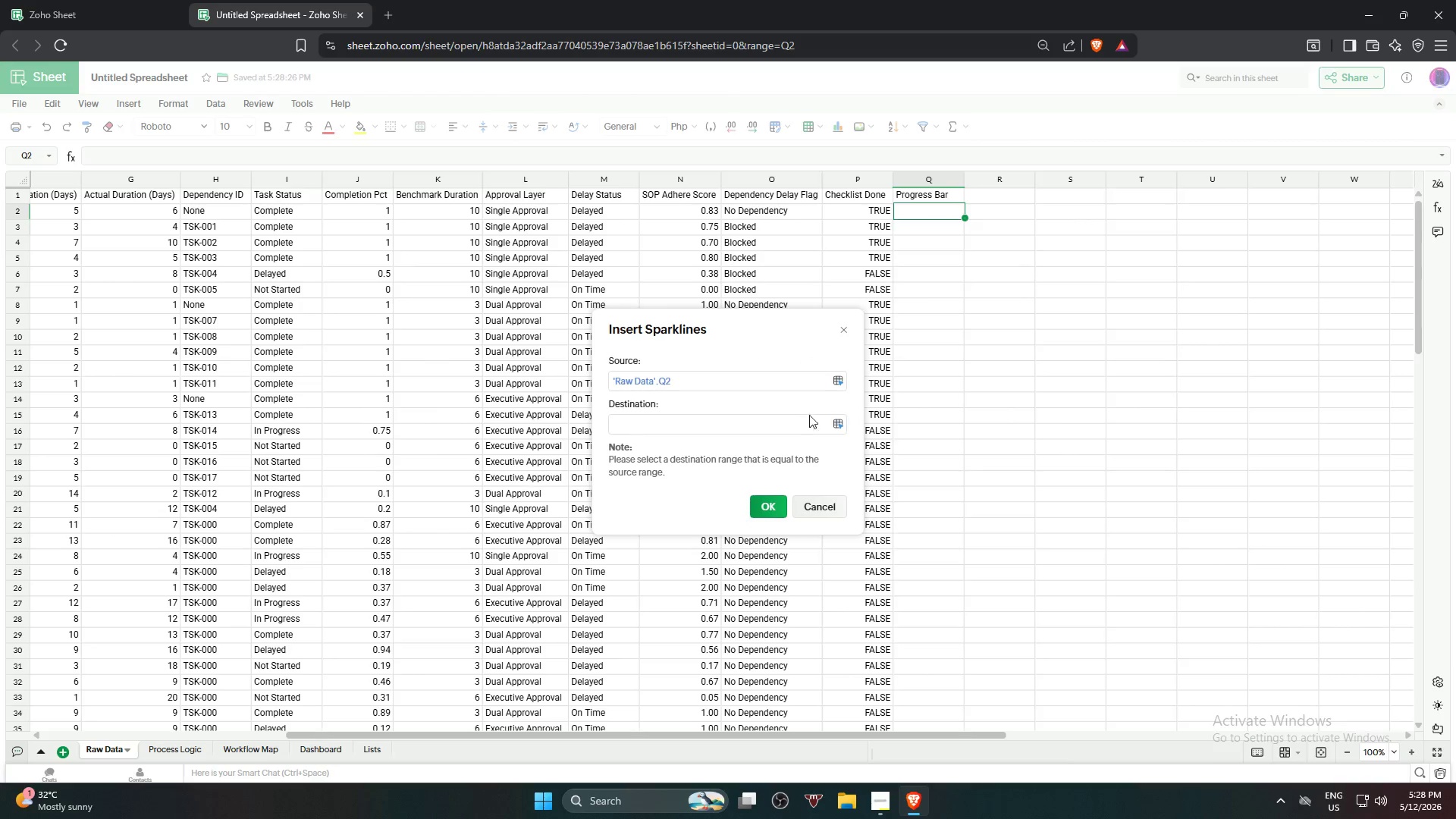 
left_click([836, 425])
 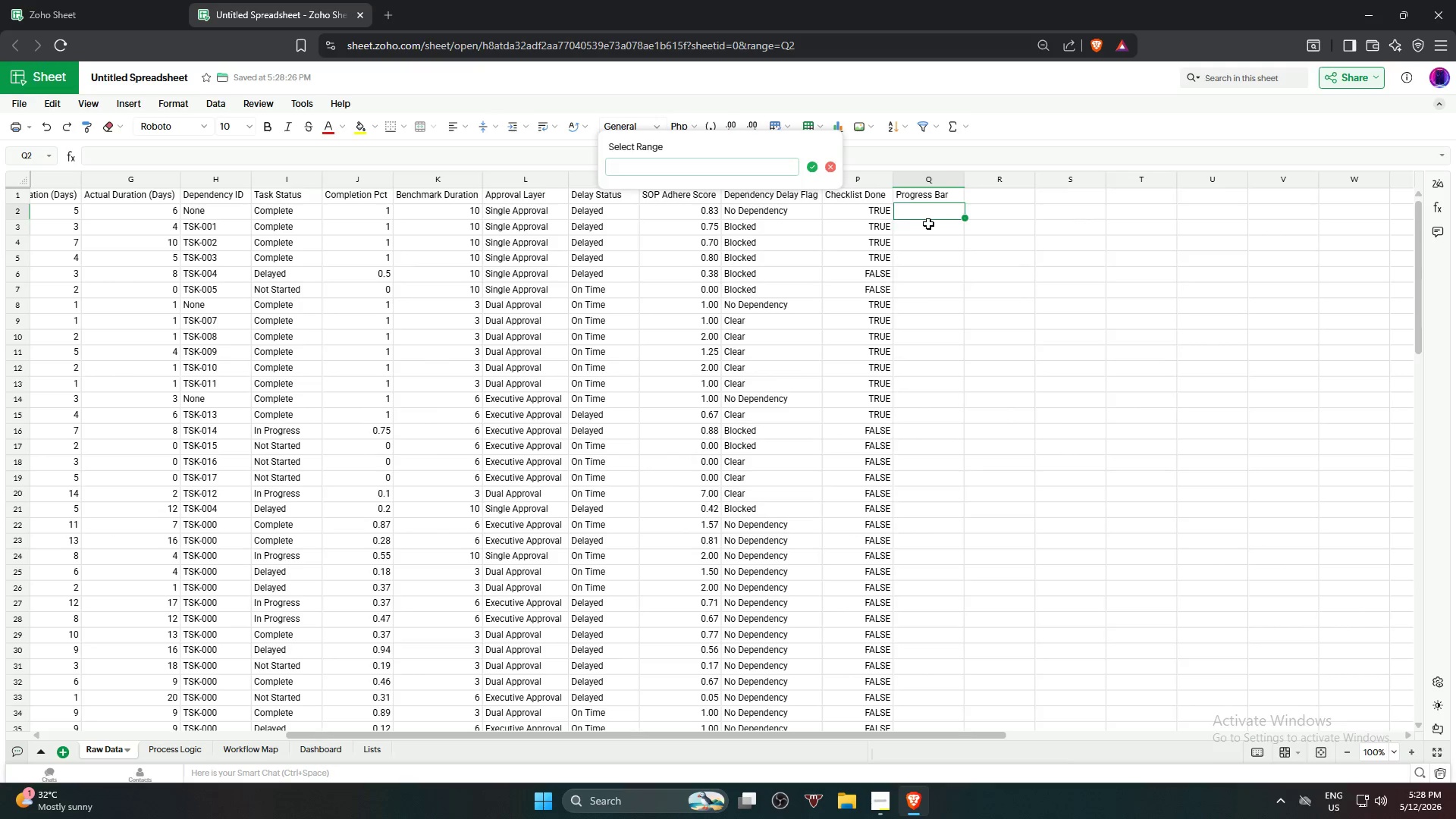 
left_click([930, 212])
 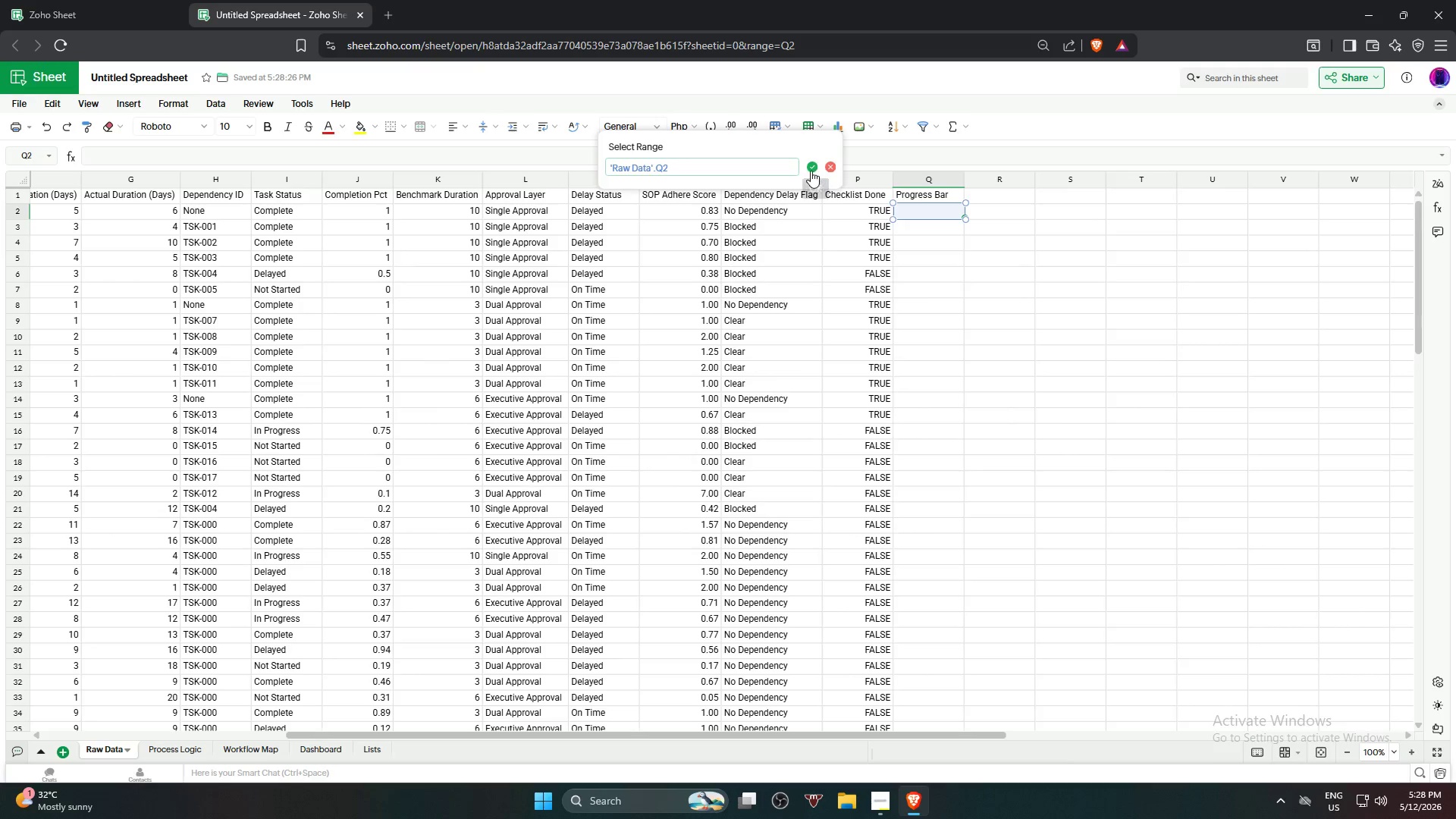 
left_click([812, 170])
 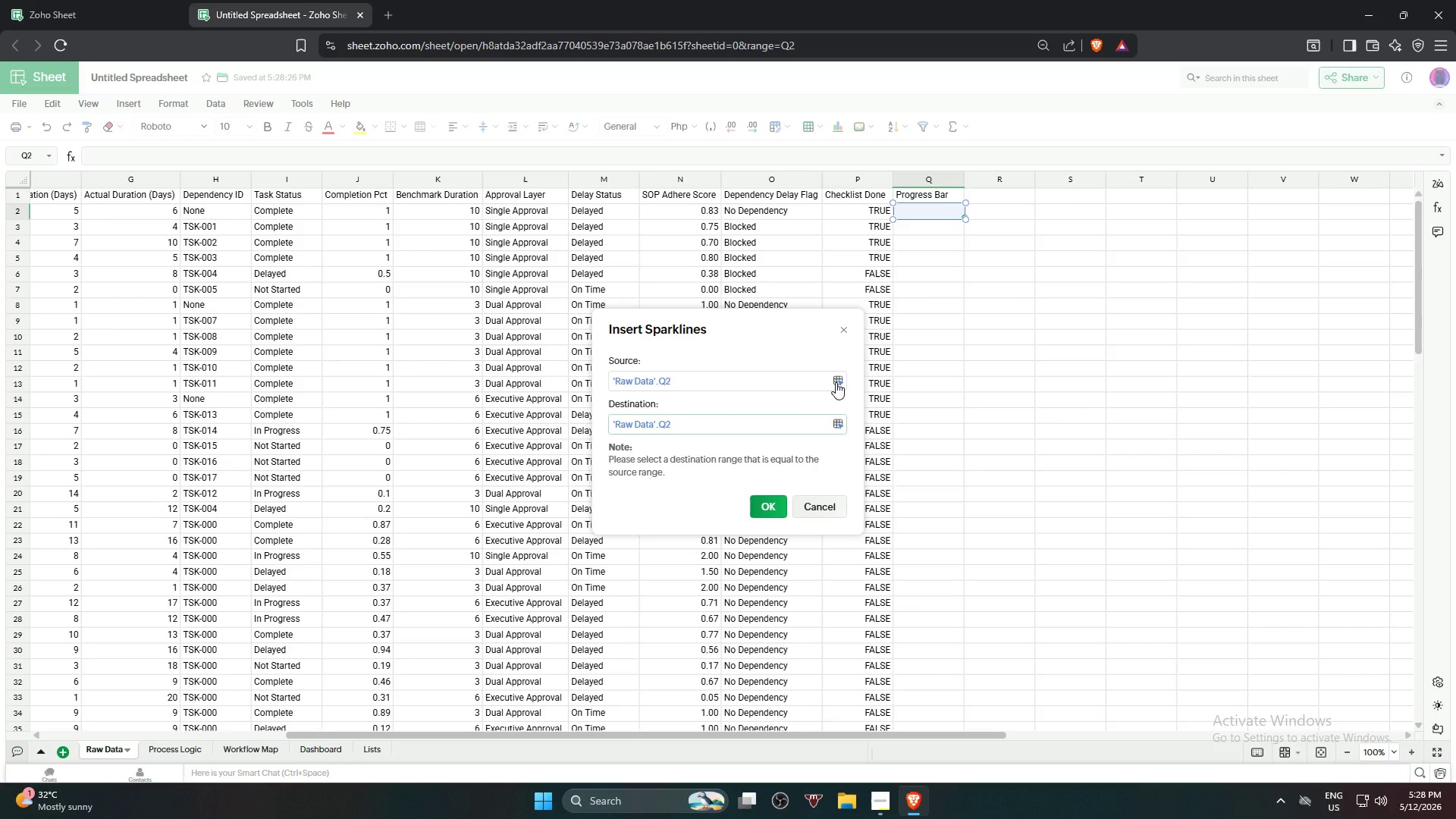 
left_click([817, 383])
 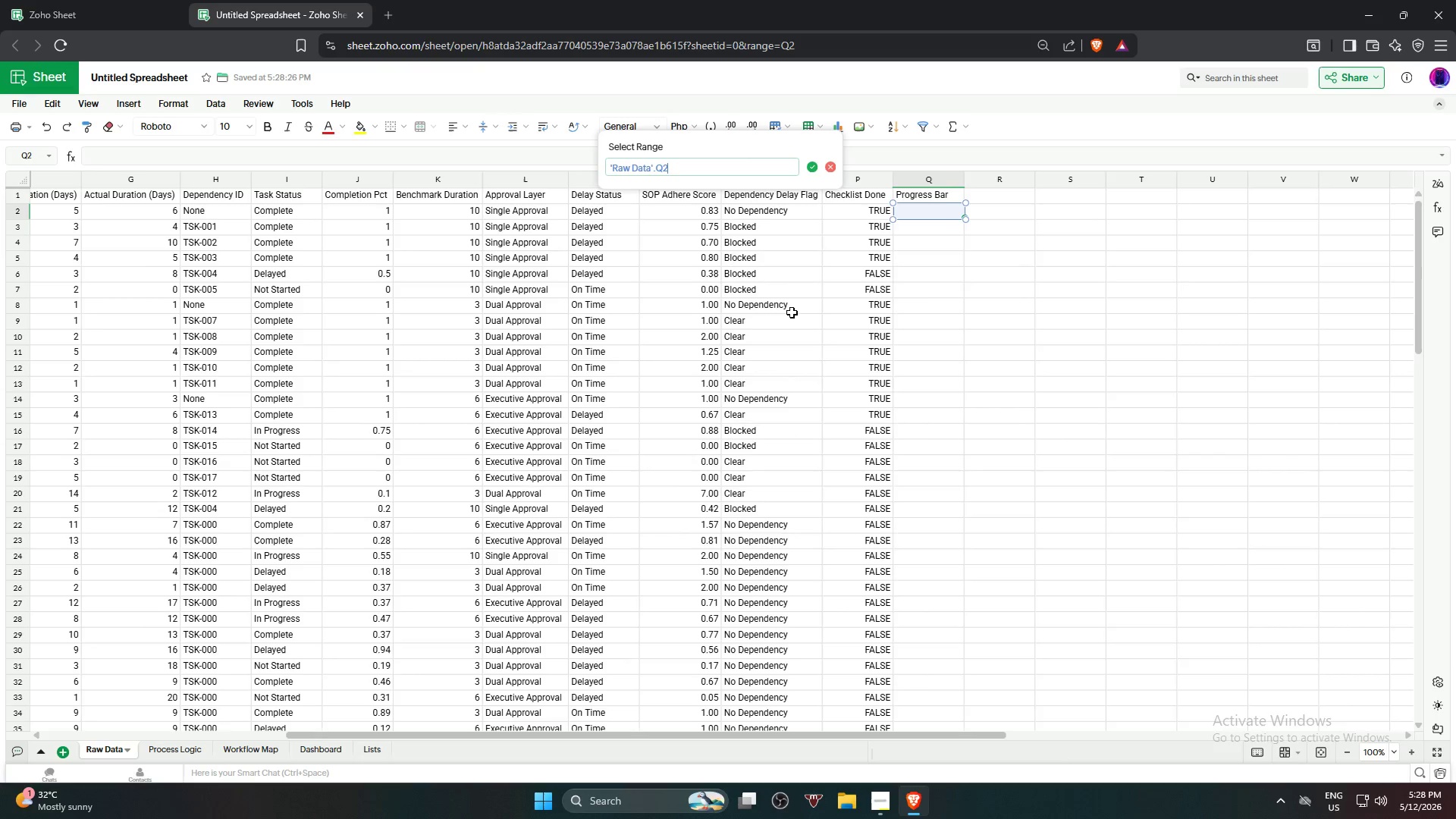 
left_click([718, 155])
 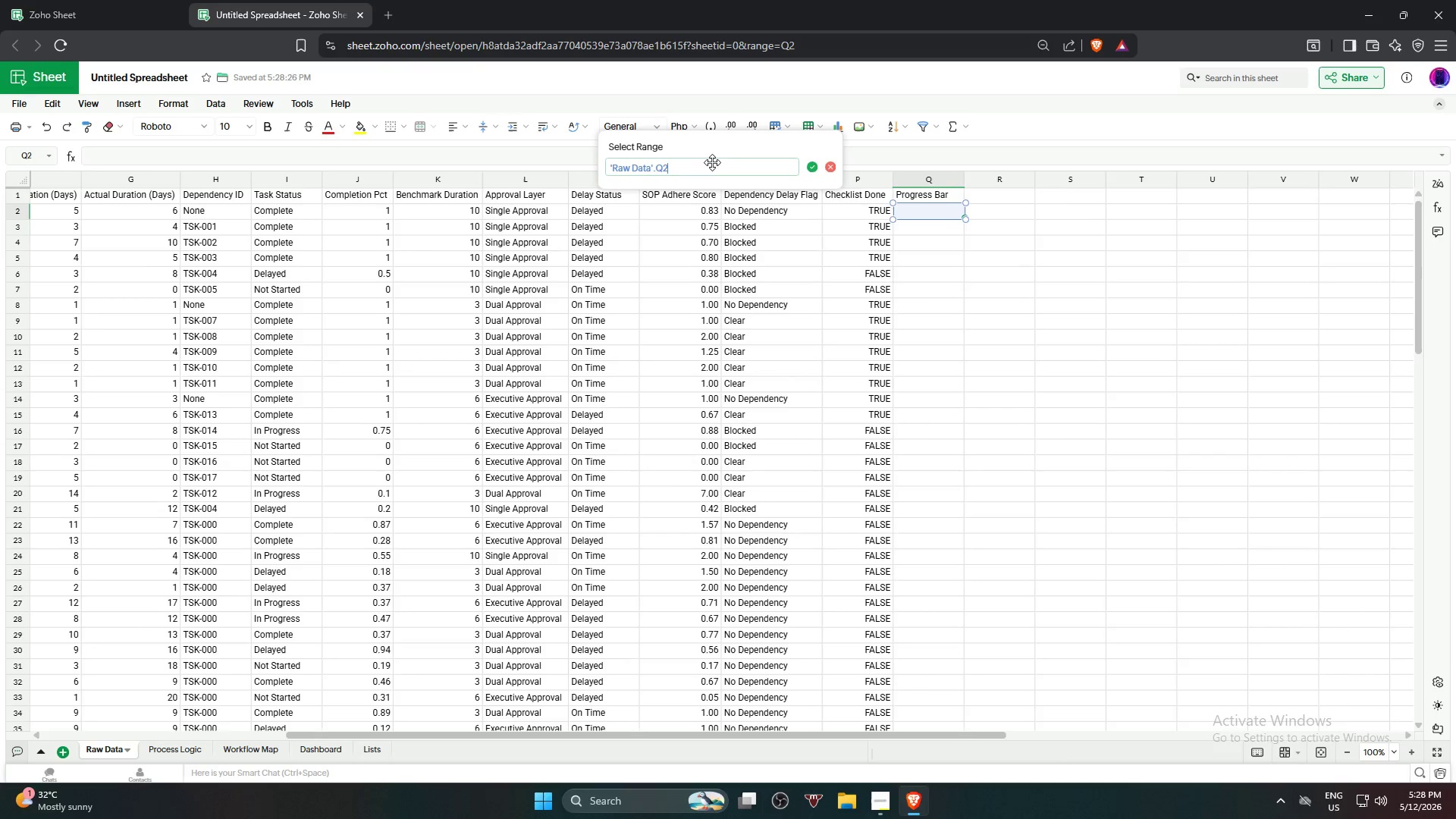 
left_click_drag(start_coordinate=[710, 165], to_coordinate=[567, 180])
 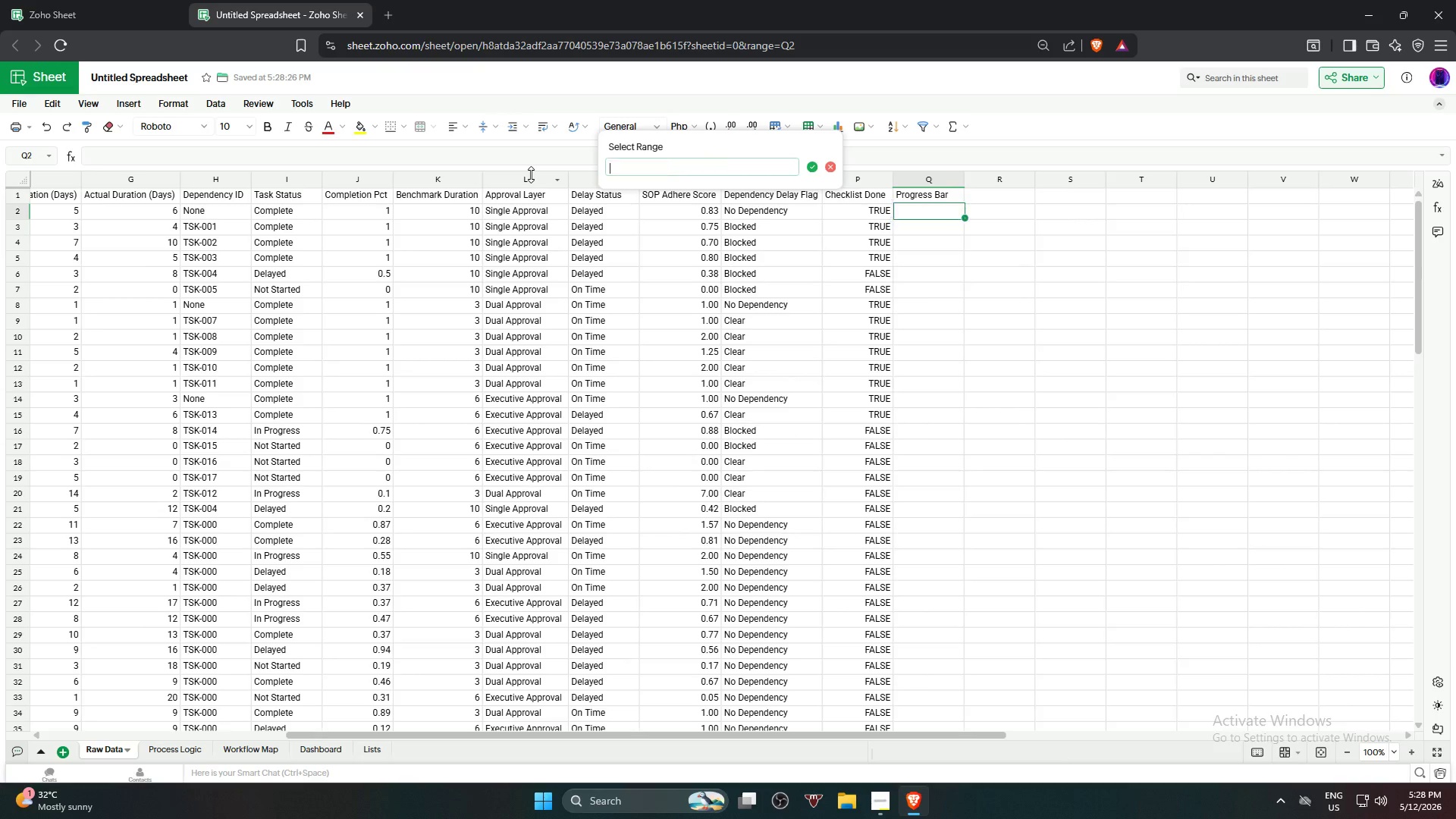 
key(Backspace)
 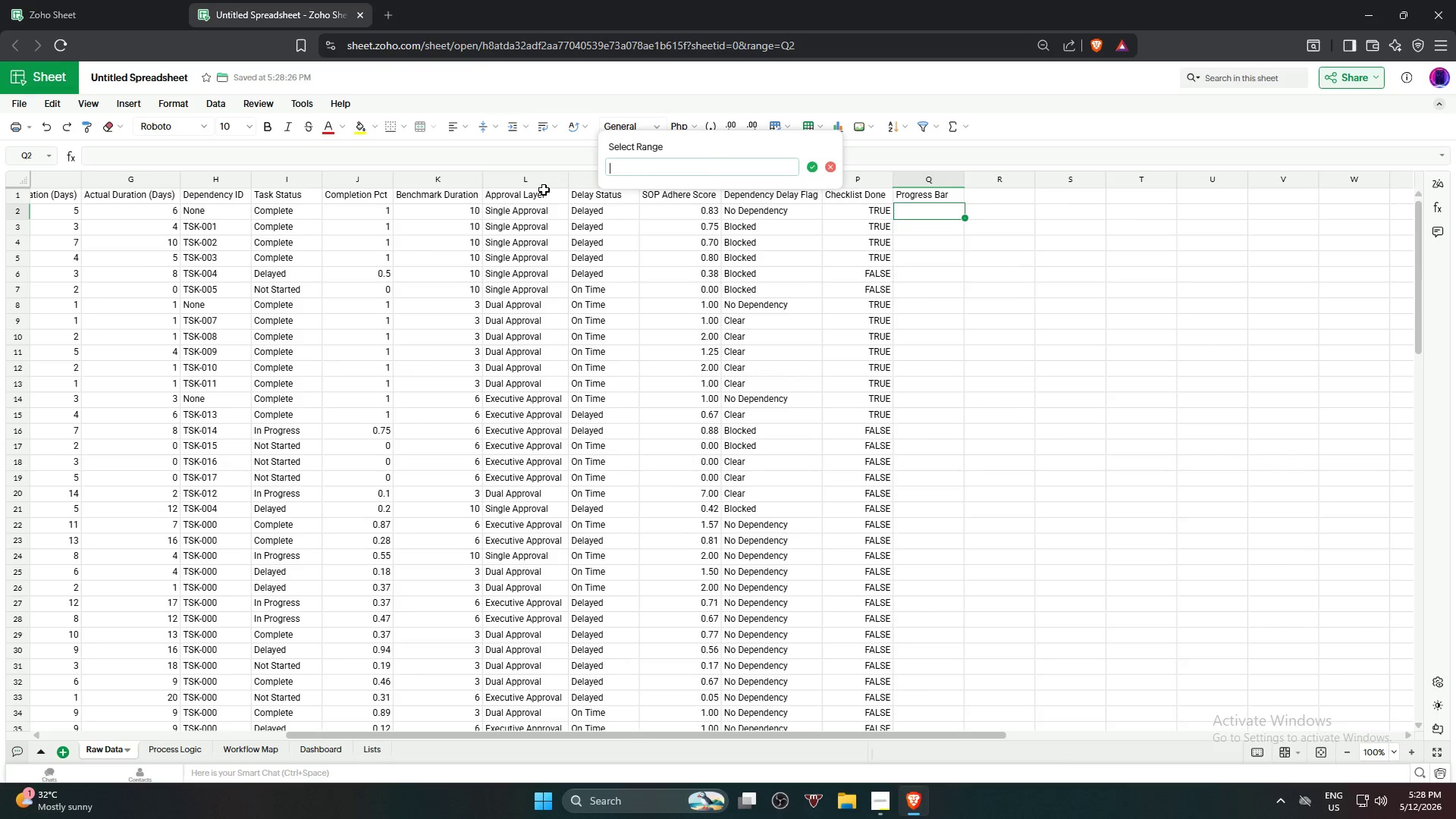 
left_click([351, 209])
 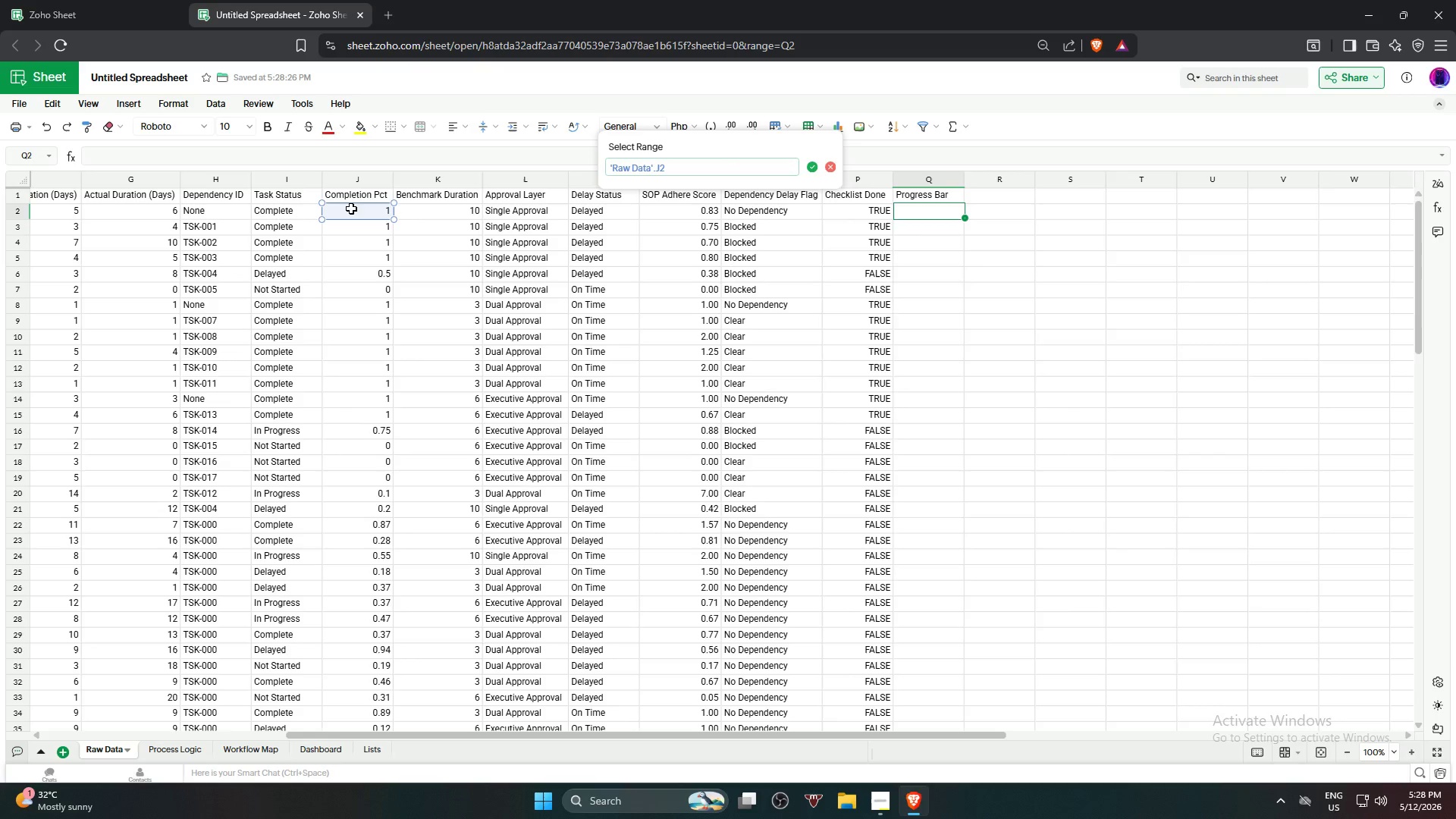 
key(Comma)
 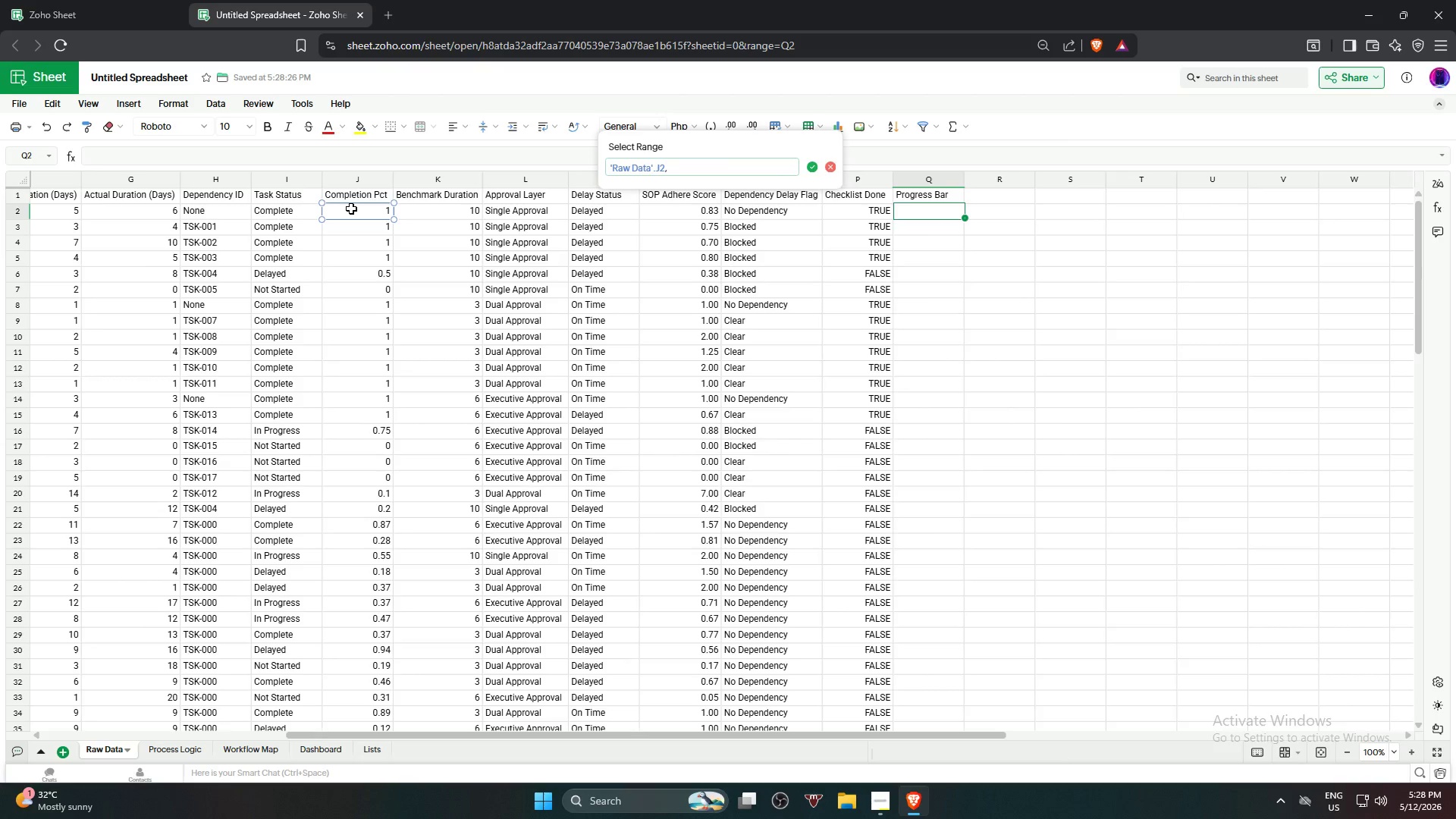 
type({"chat)
key(Backspace)
type(rtype","bar",max")
key(Backspace)
key(Backspace)
key(Backspace)
key(Backspace)
type("max",1})
 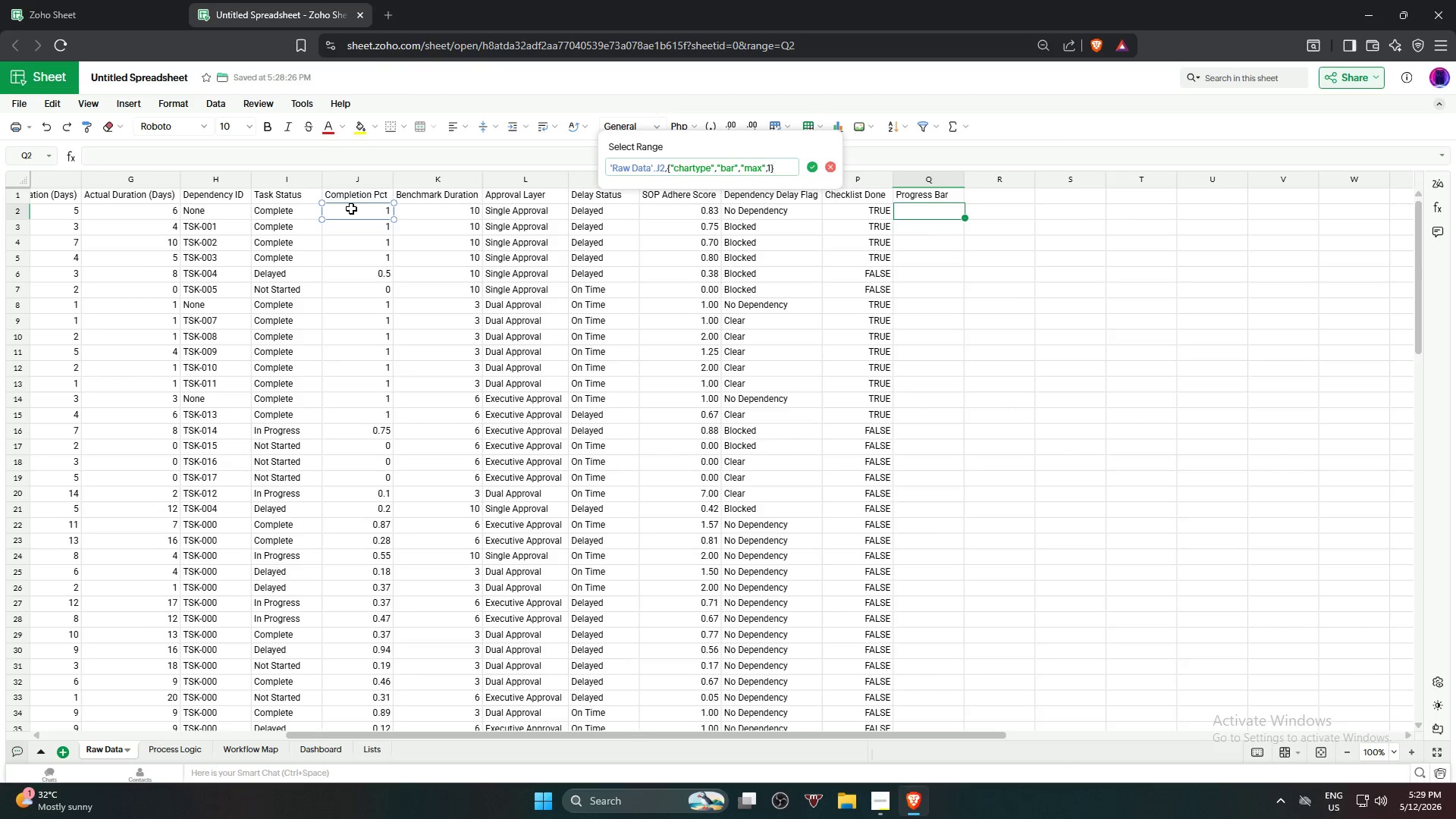 
wait(7.05)
 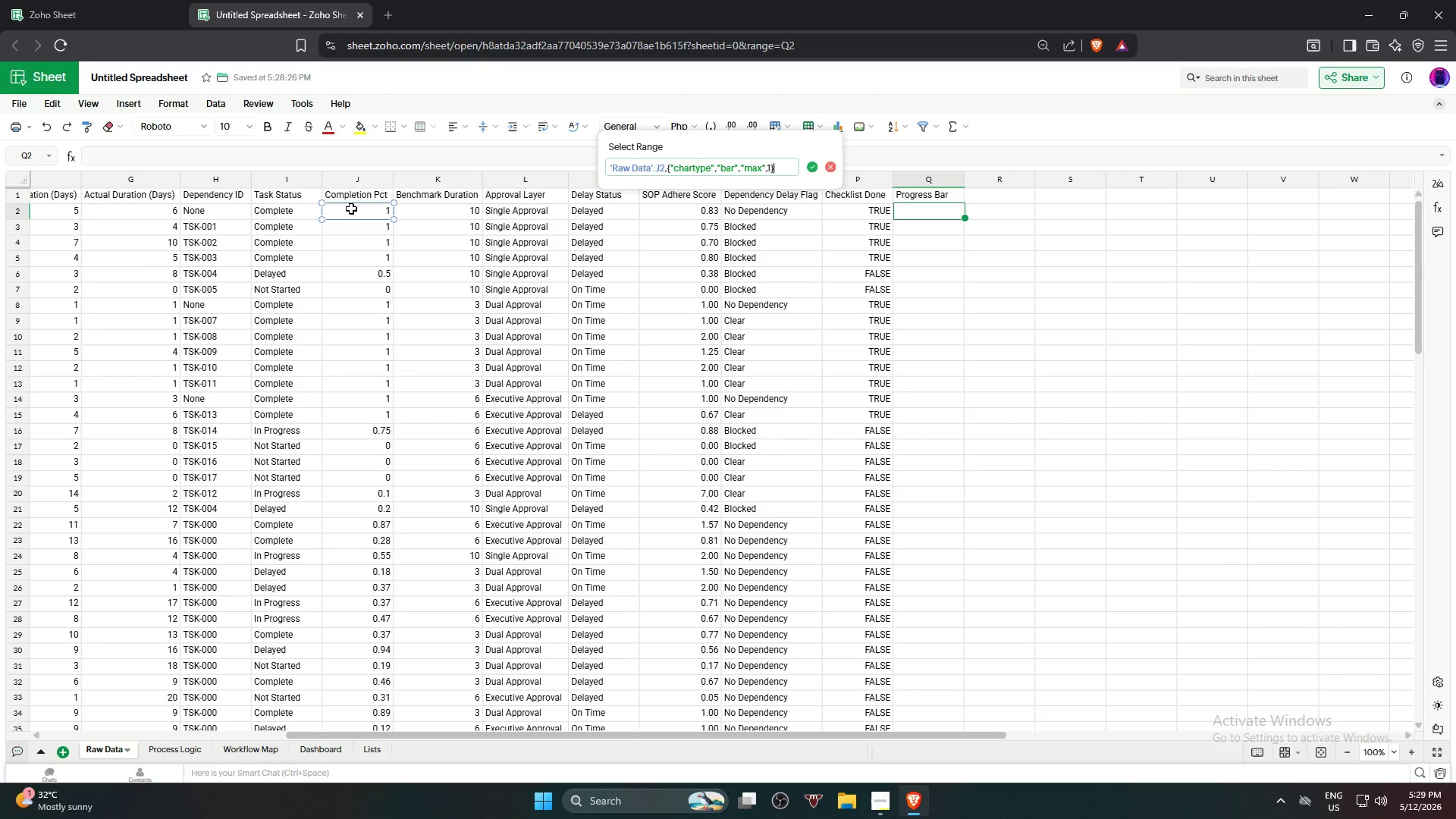 
left_click([697, 167])
 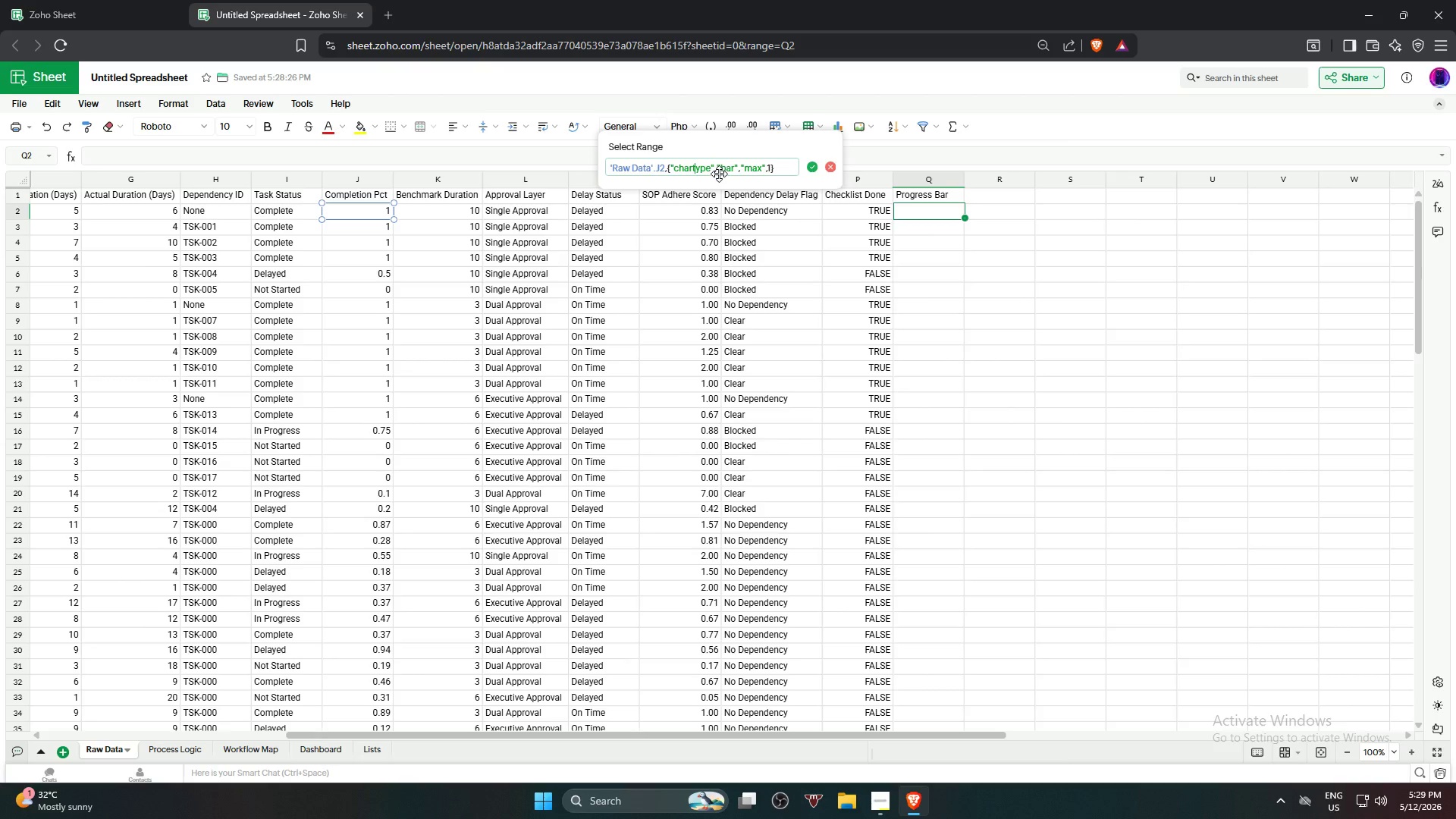 
key(T)
 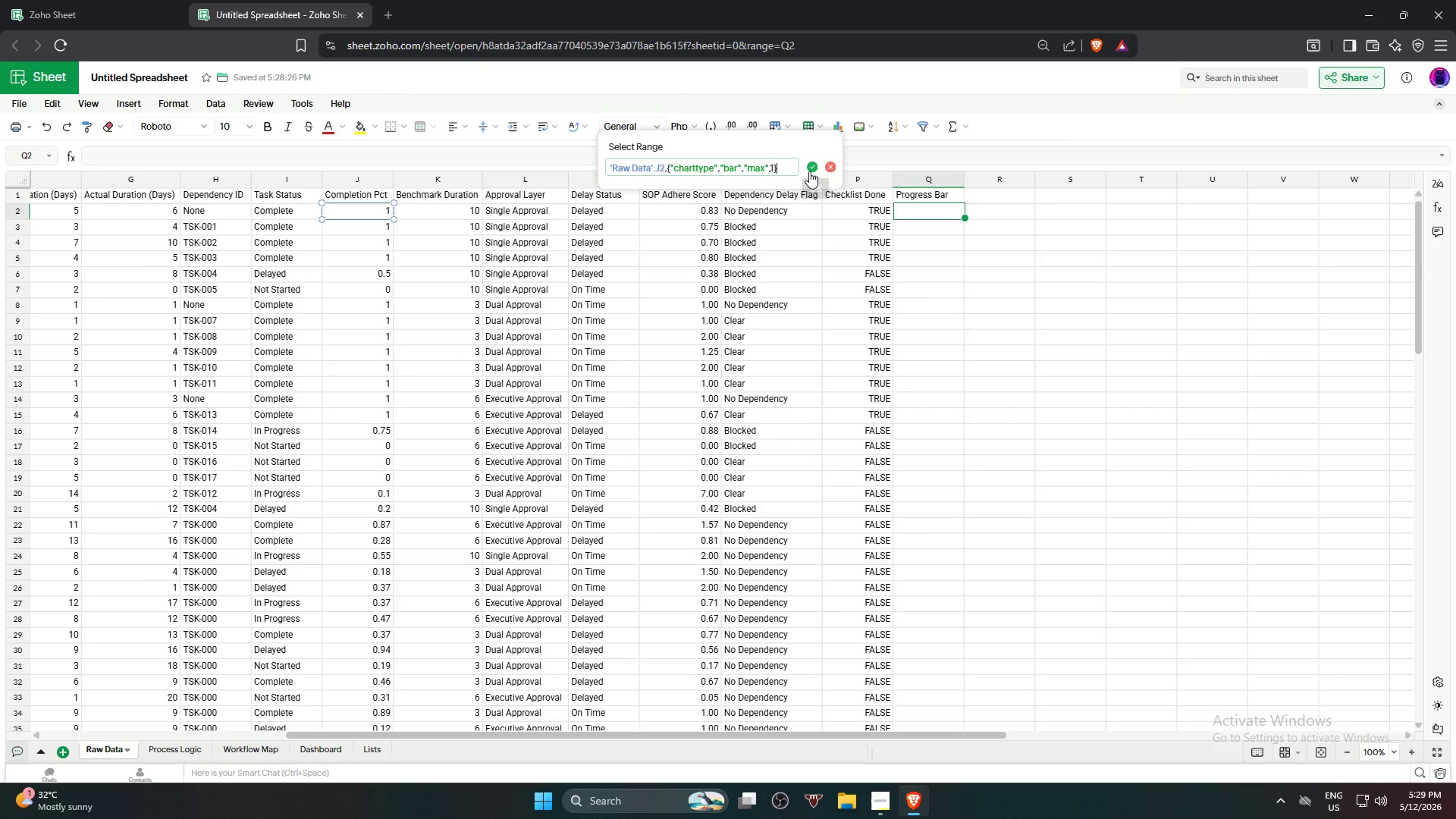 
left_click([809, 171])
 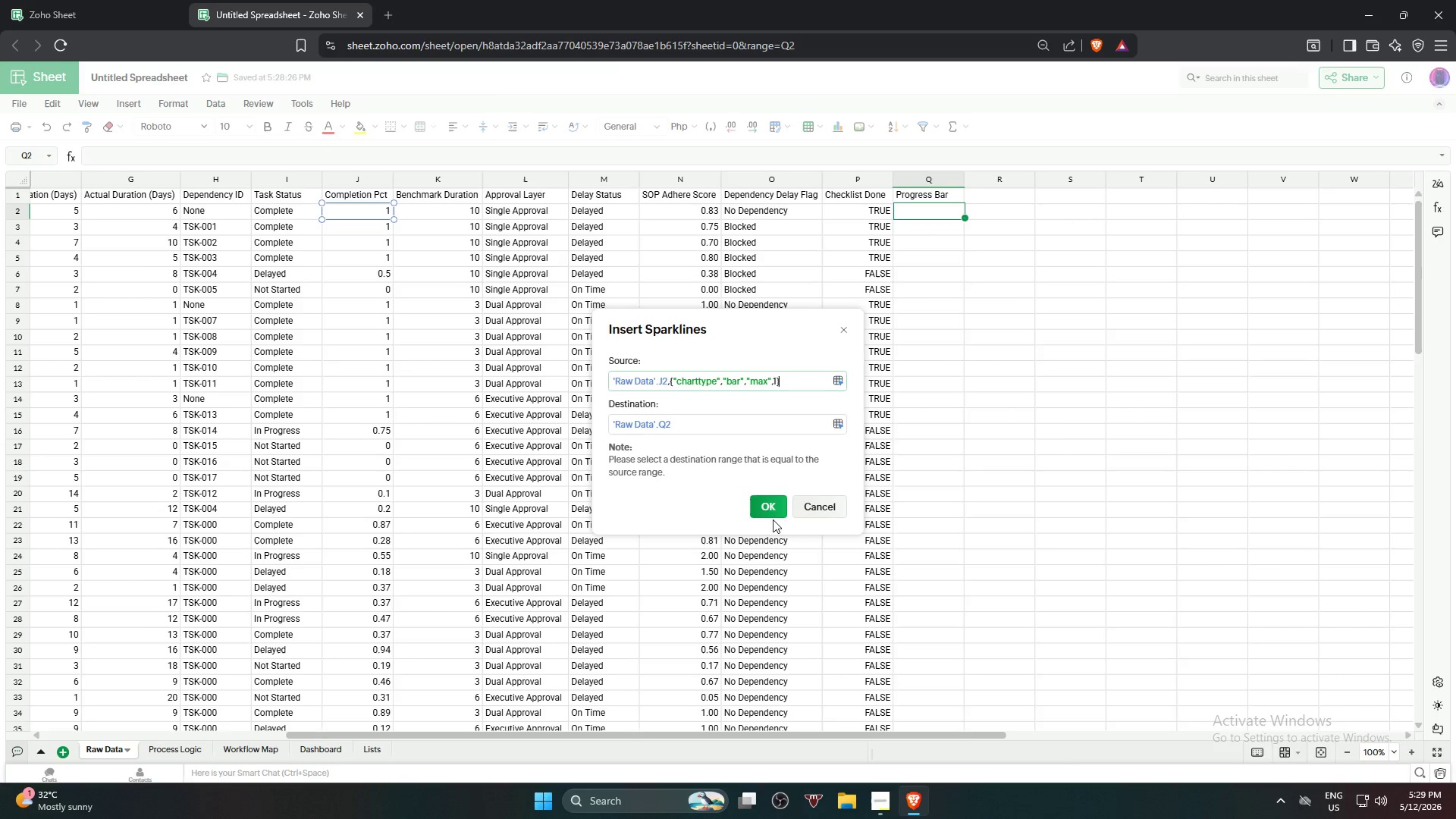 
left_click([767, 509])
 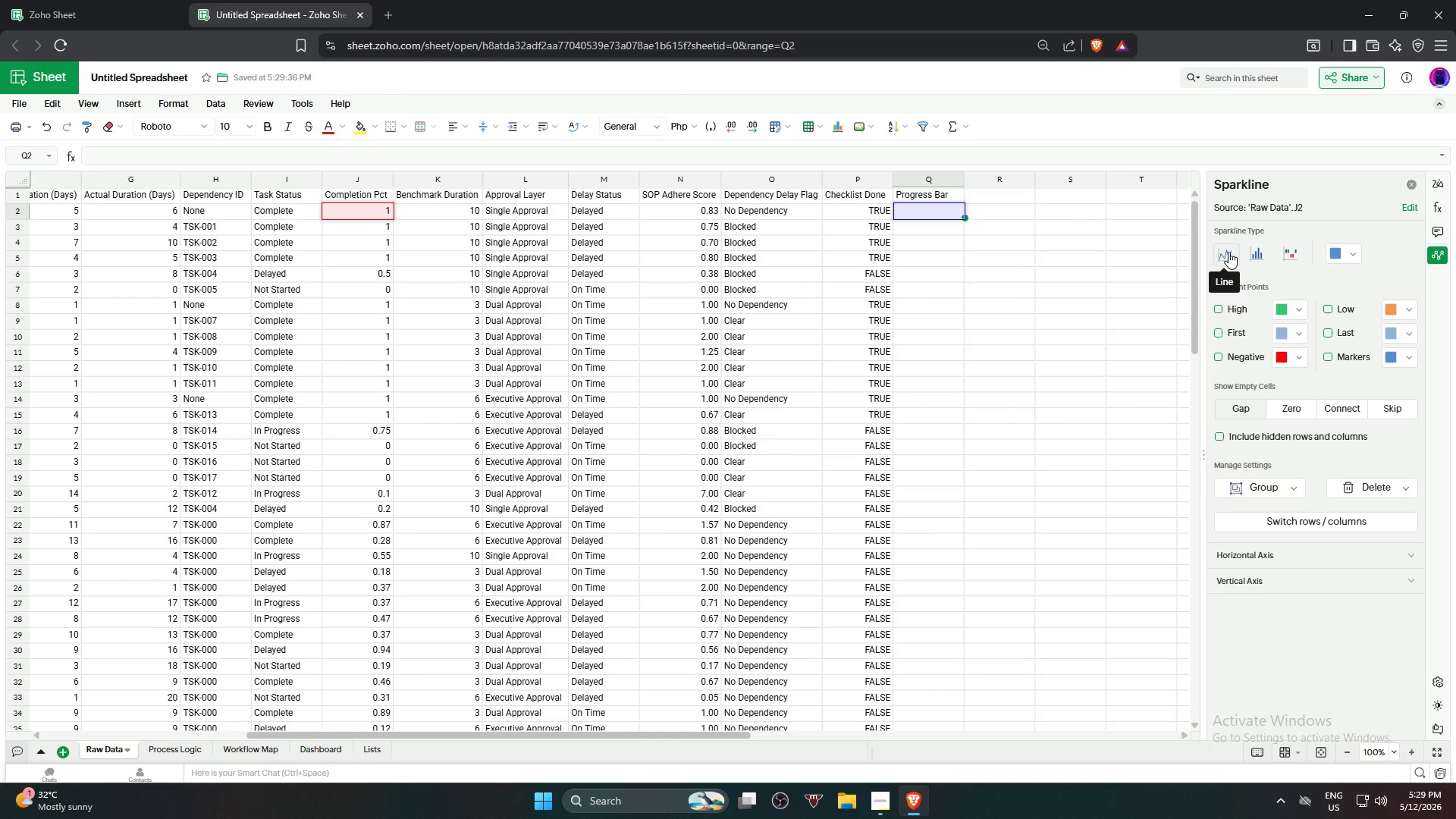 
wait(5.66)
 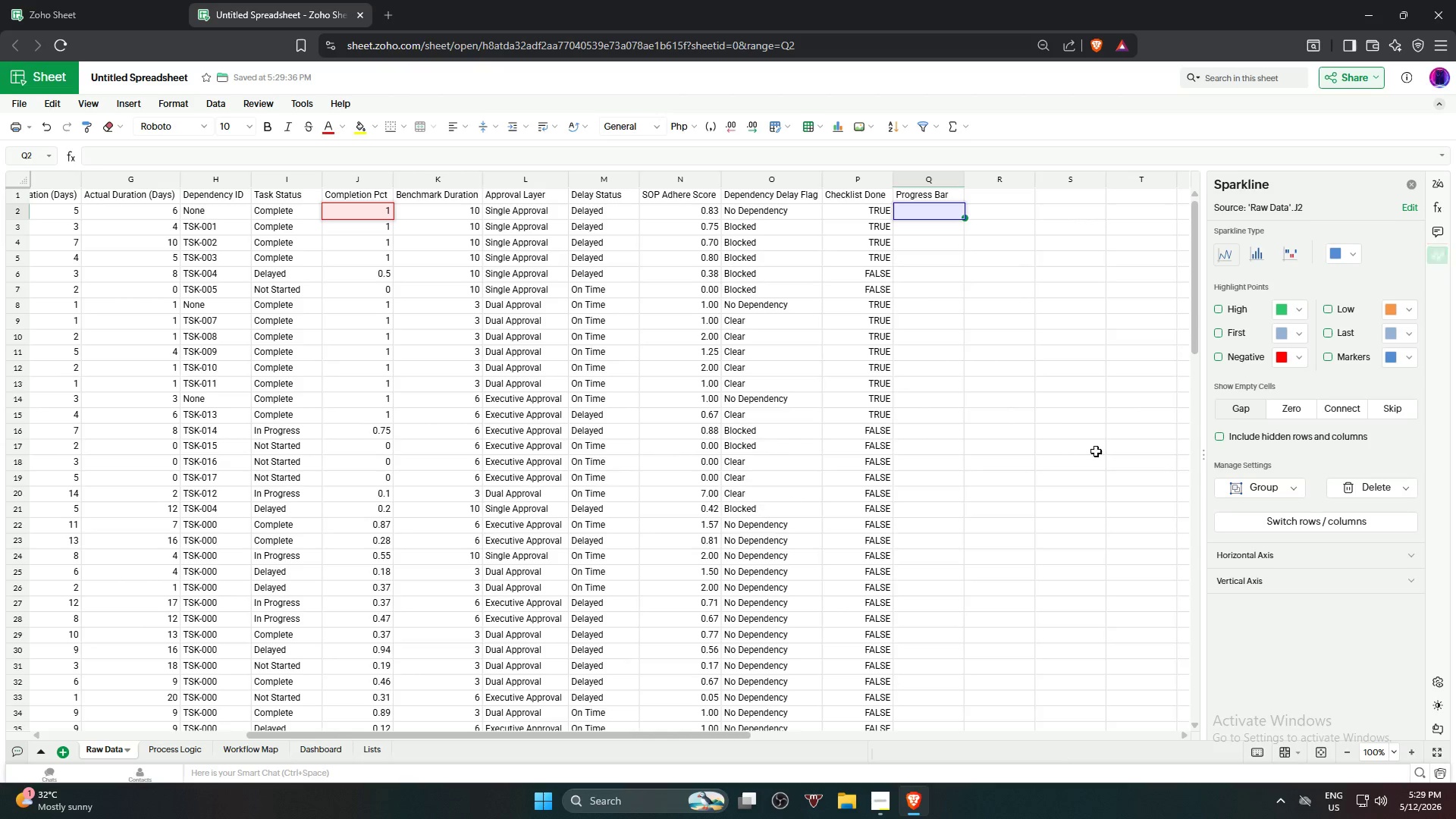 
left_click([1225, 252])
 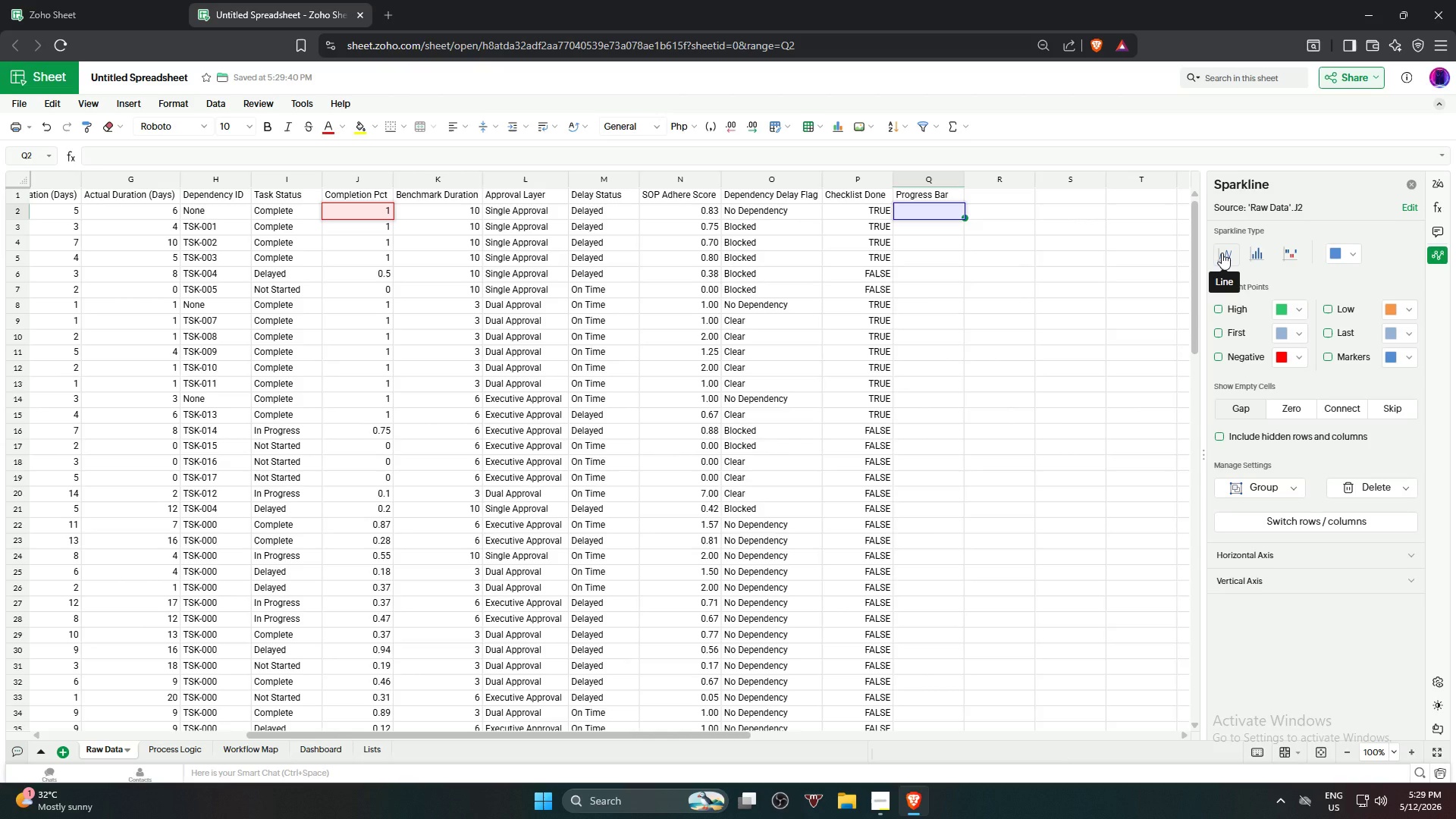 
left_click_drag(start_coordinate=[1222, 253], to_coordinate=[1225, 251])
 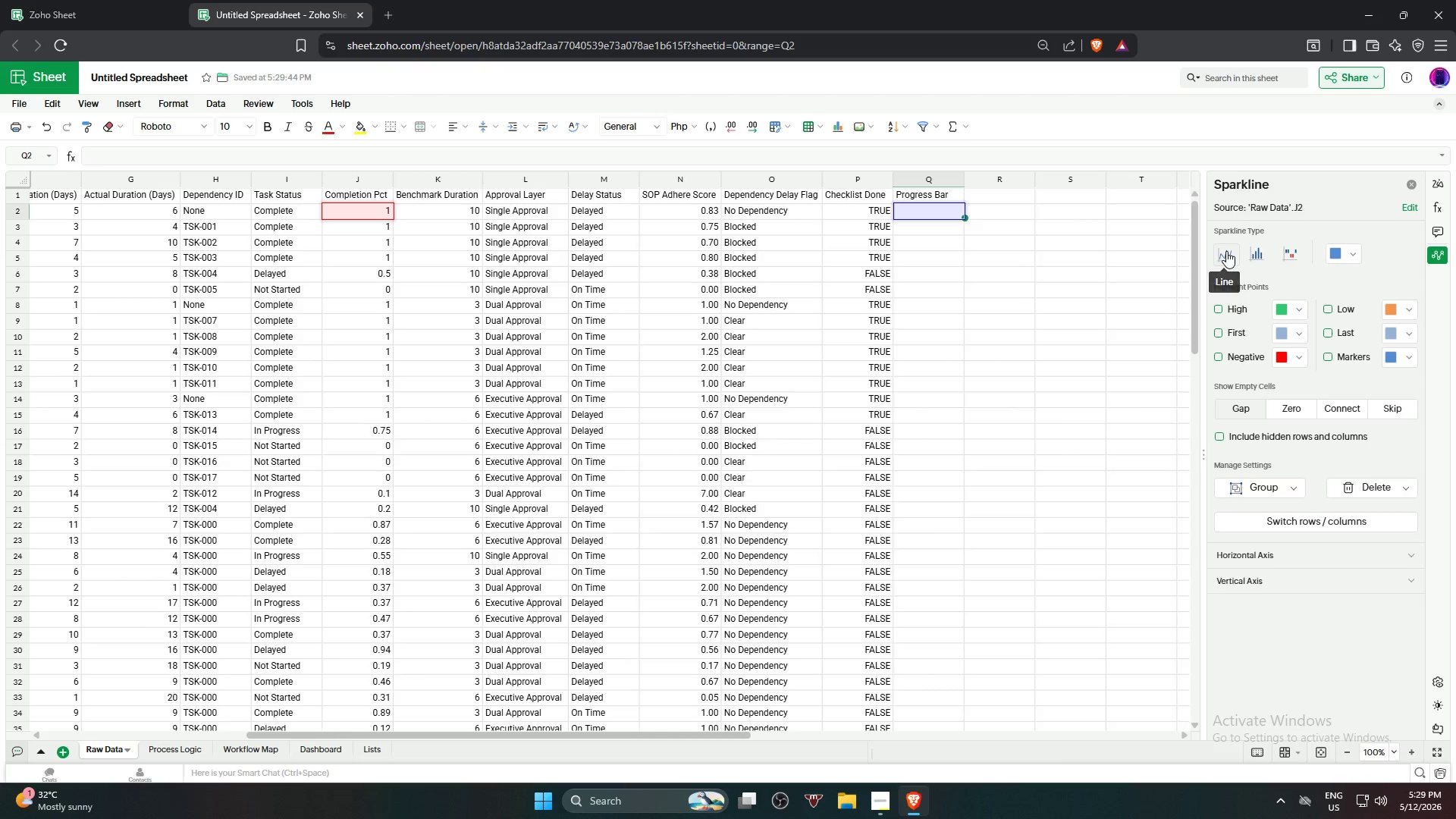 
double_click([1226, 251])
 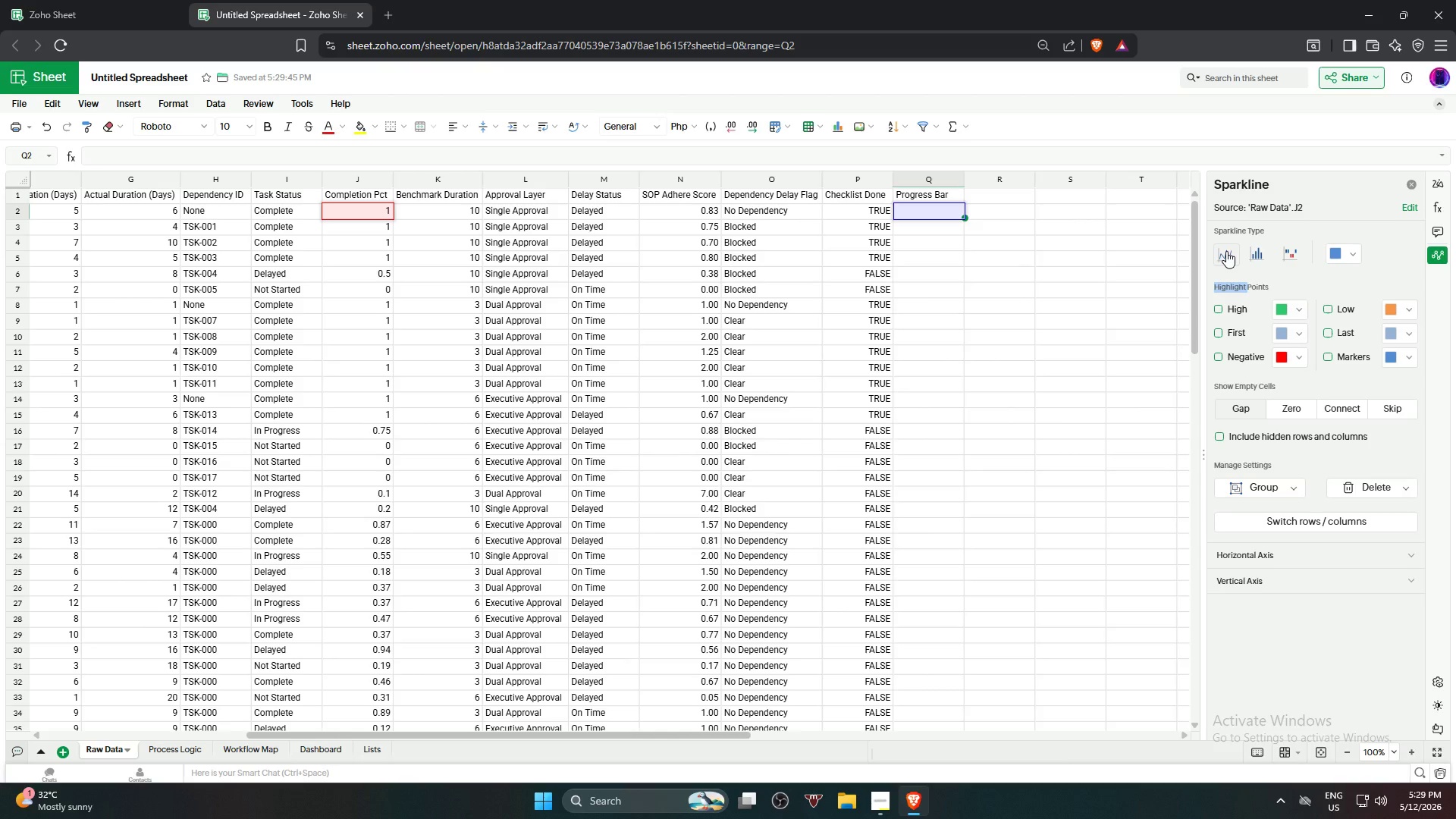 
left_click([1226, 251])
 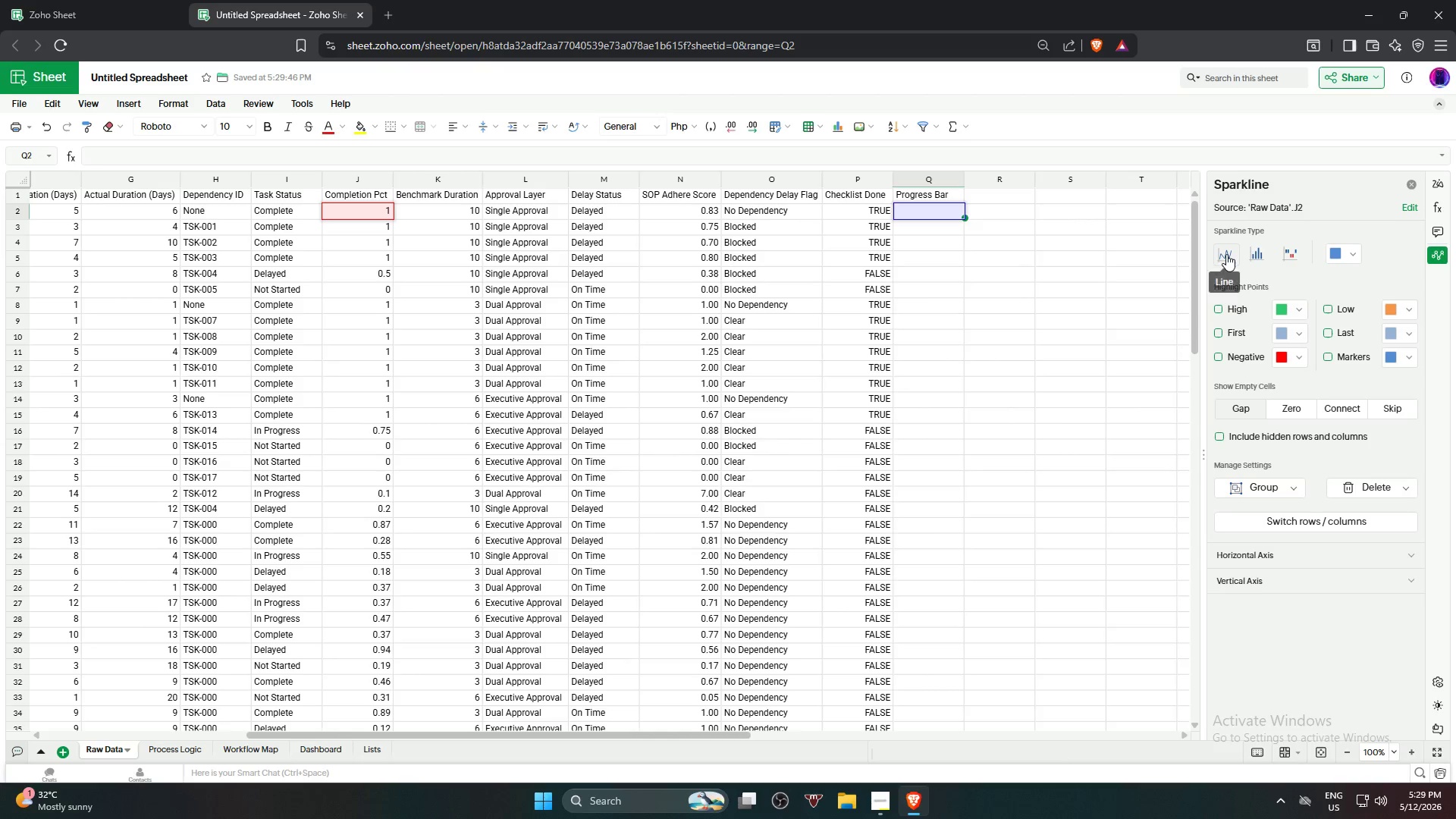 
left_click([1226, 254])
 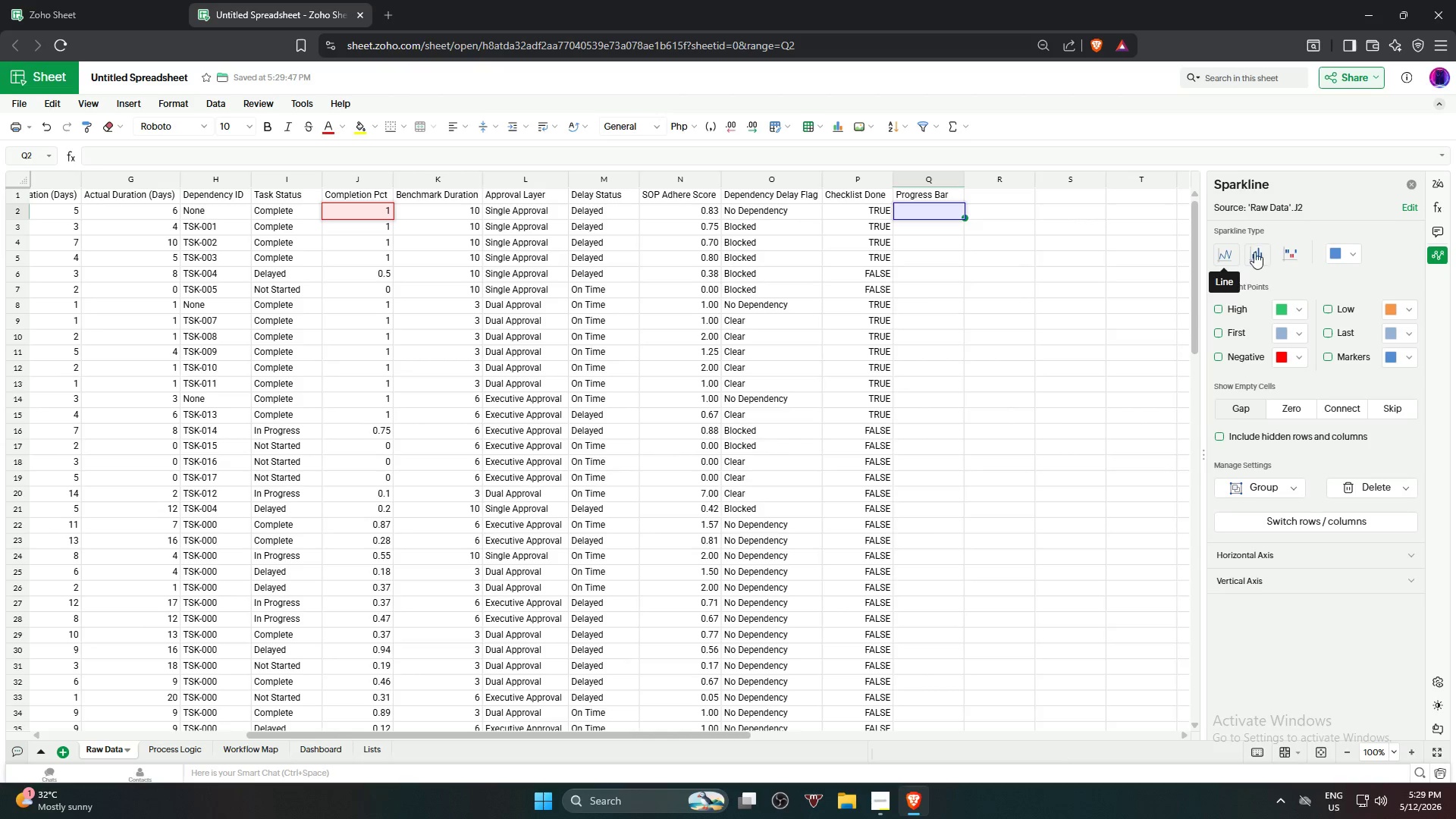 
left_click([1261, 251])
 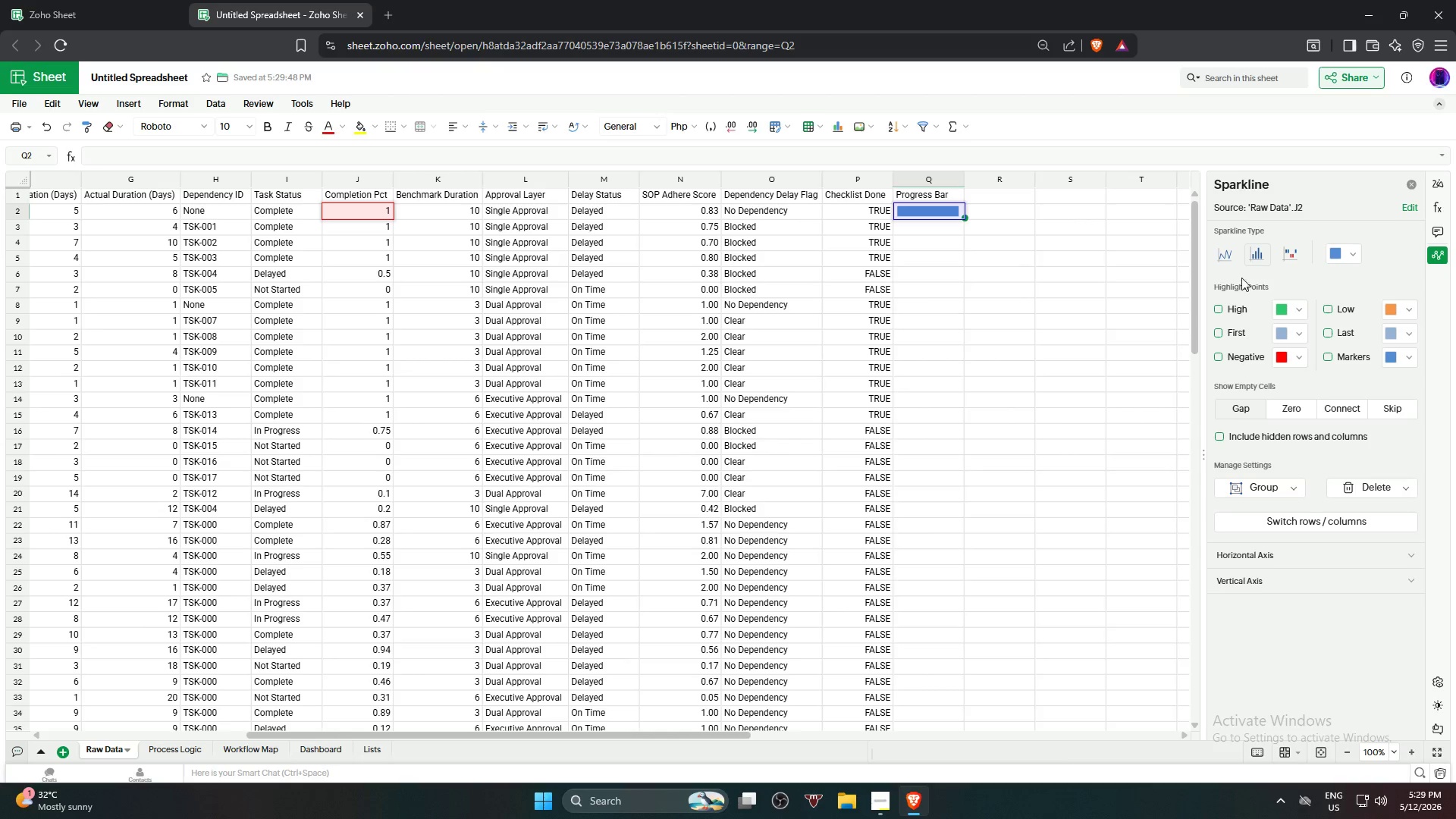 
left_click([1222, 257])
 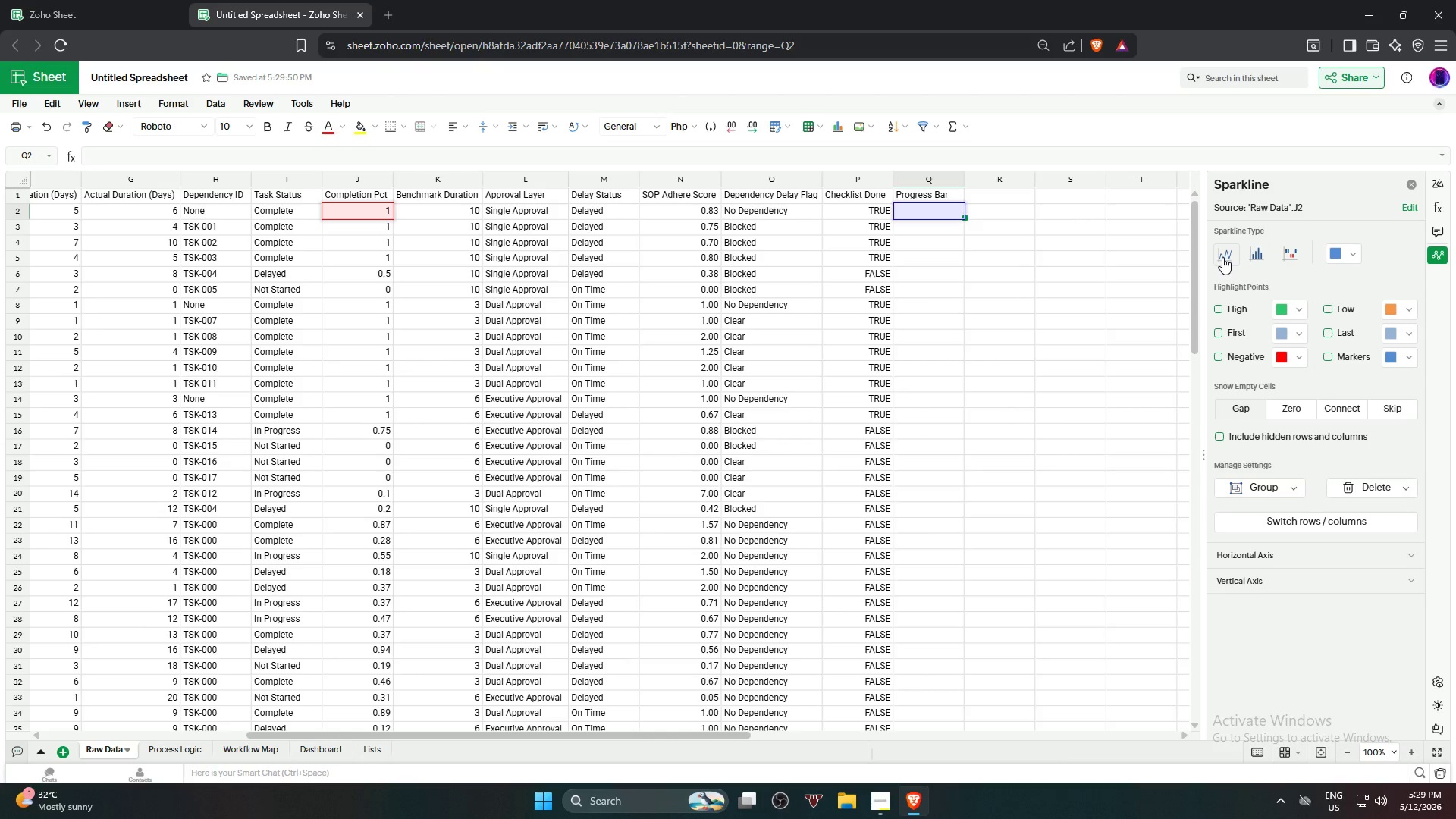 
left_click([1222, 257])
 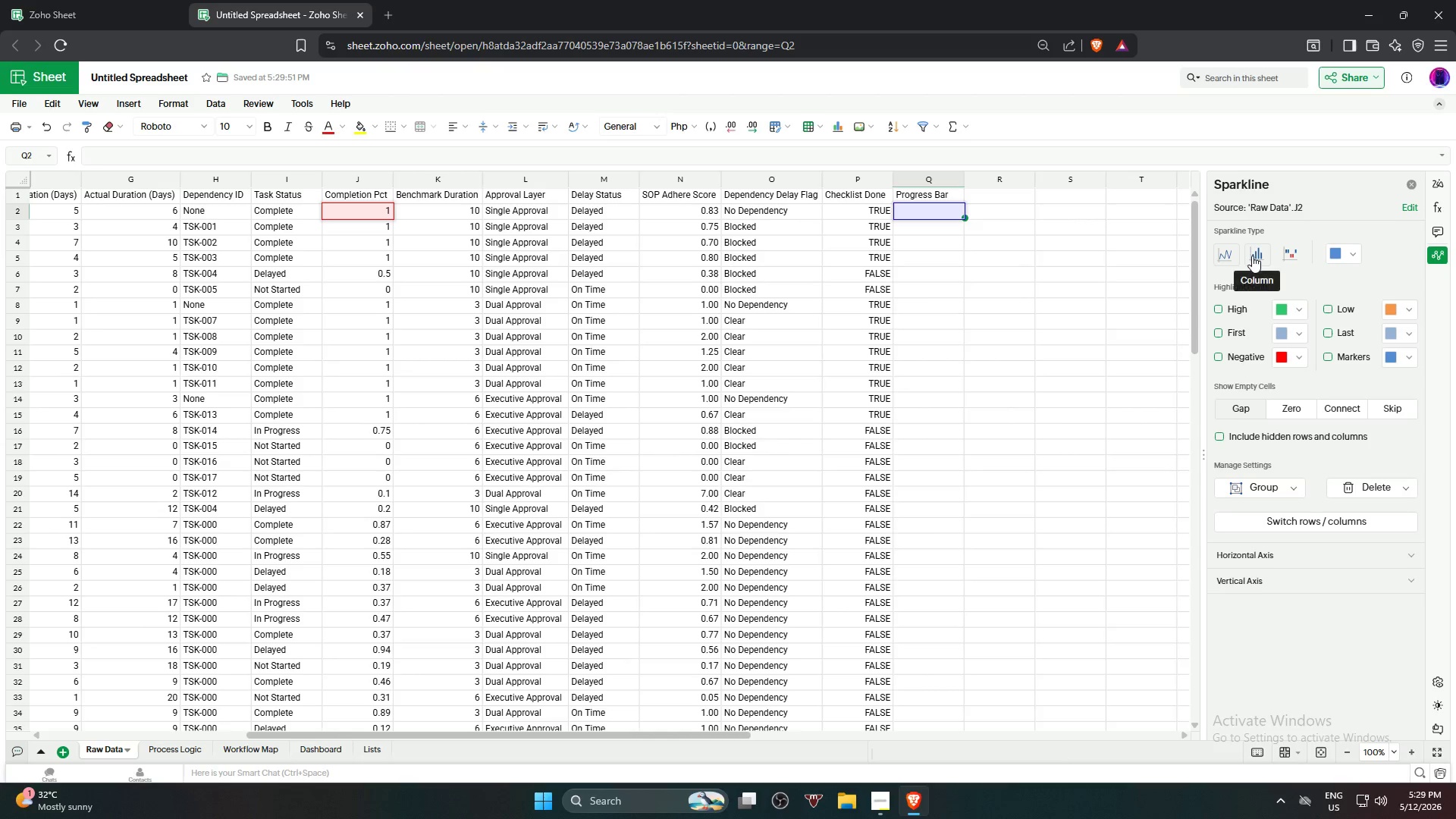 
left_click([1252, 256])
 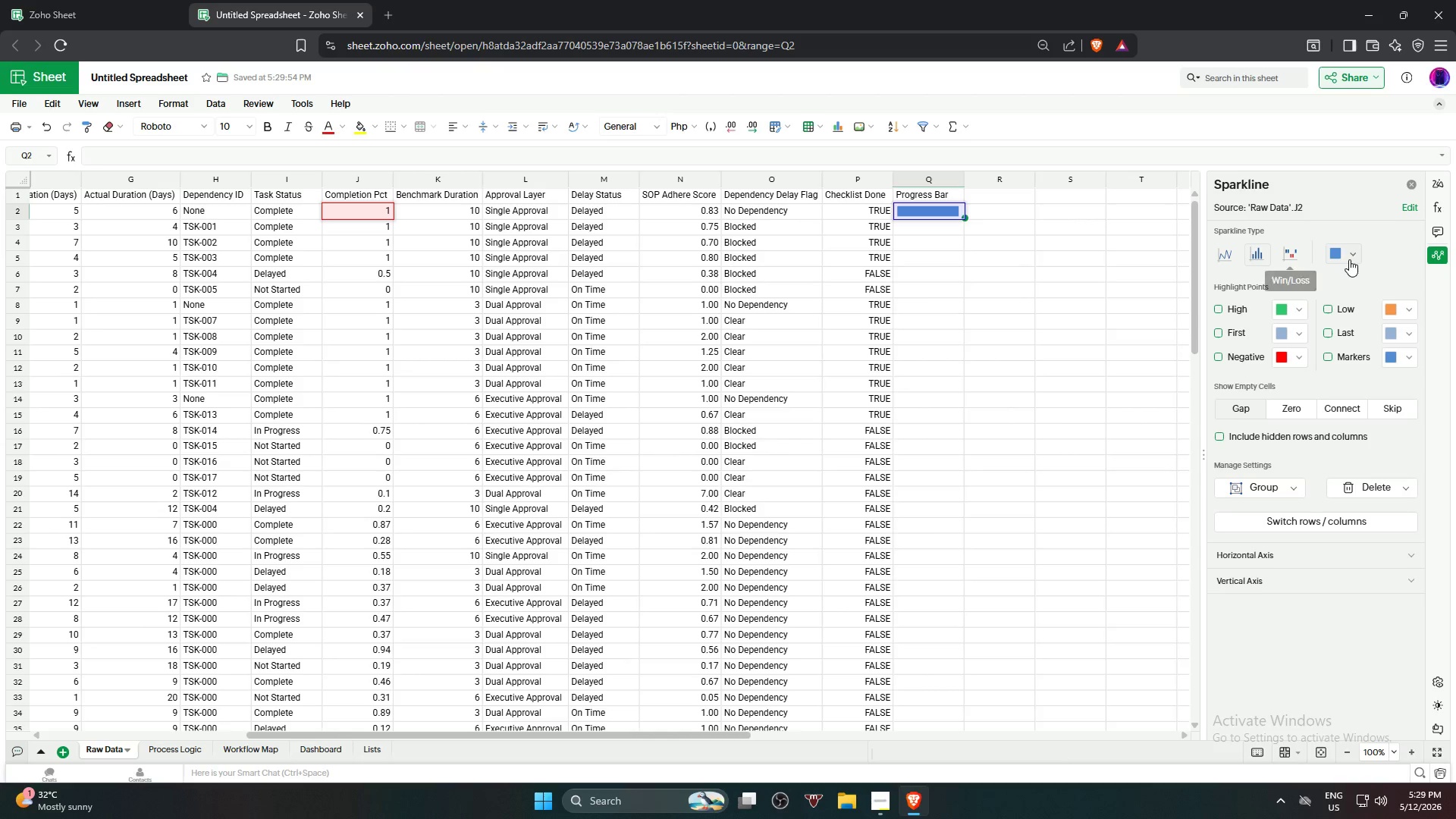 
left_click([1349, 259])
 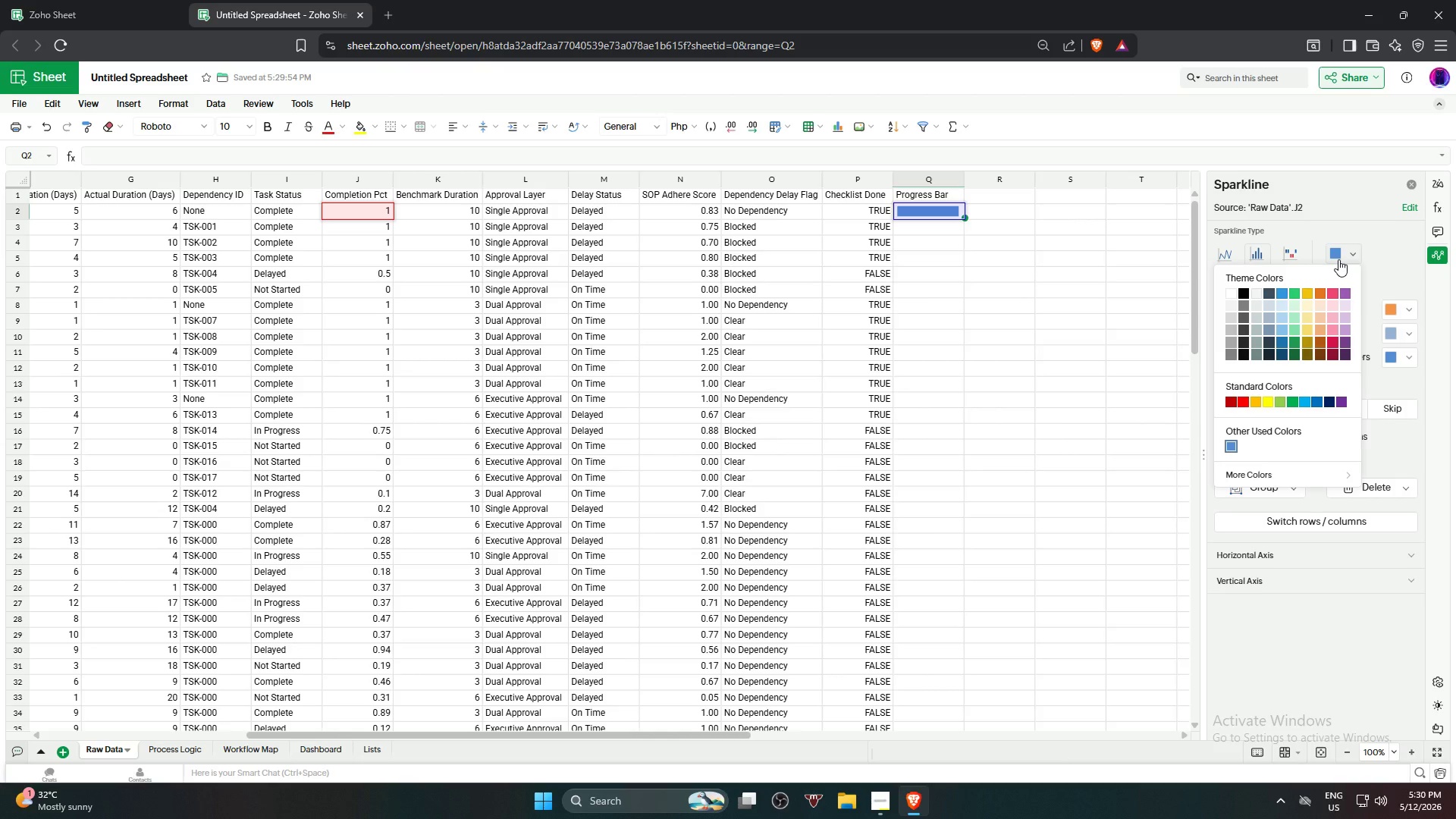 
wait(10.27)
 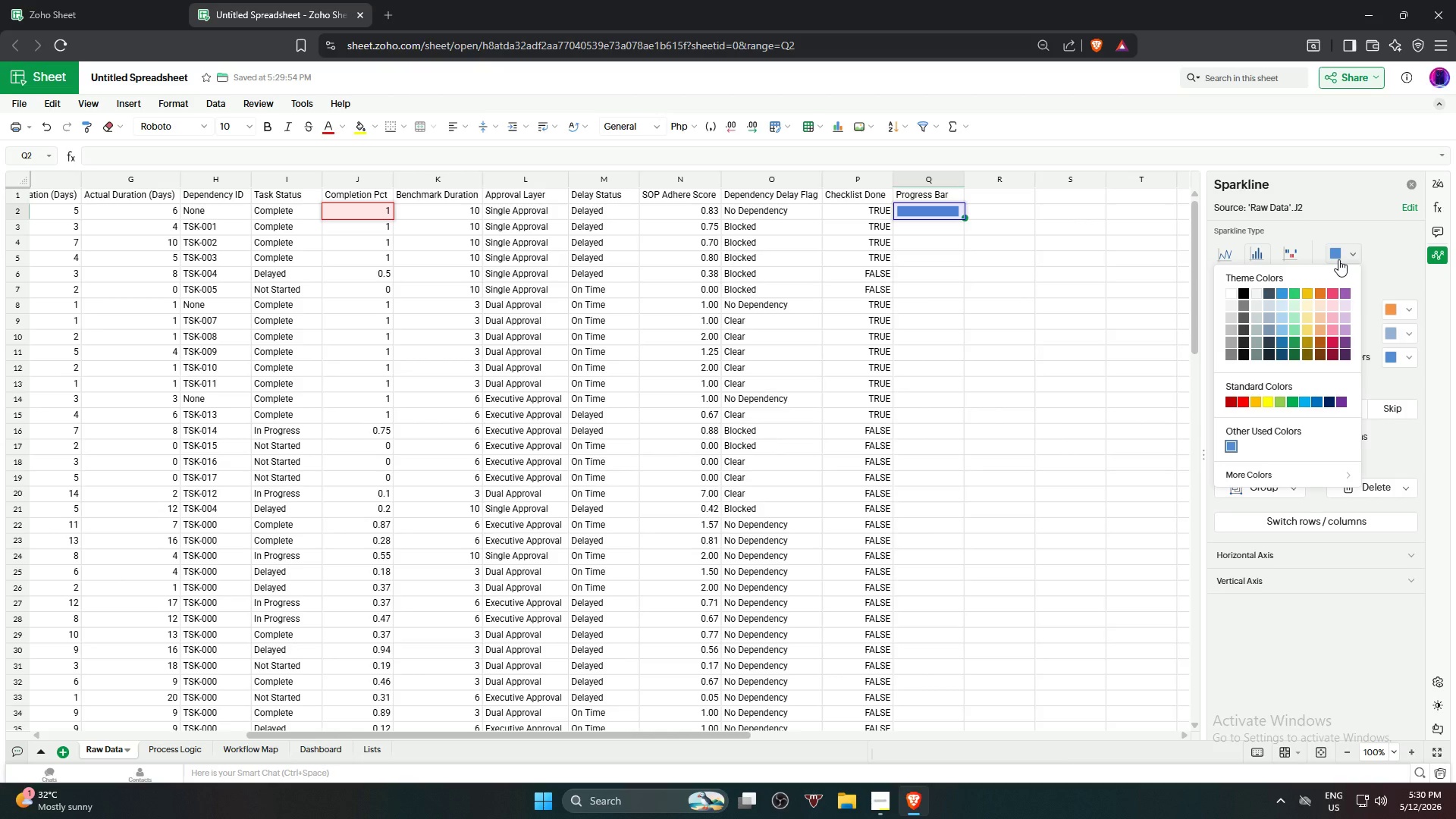 
left_click([1319, 400])
 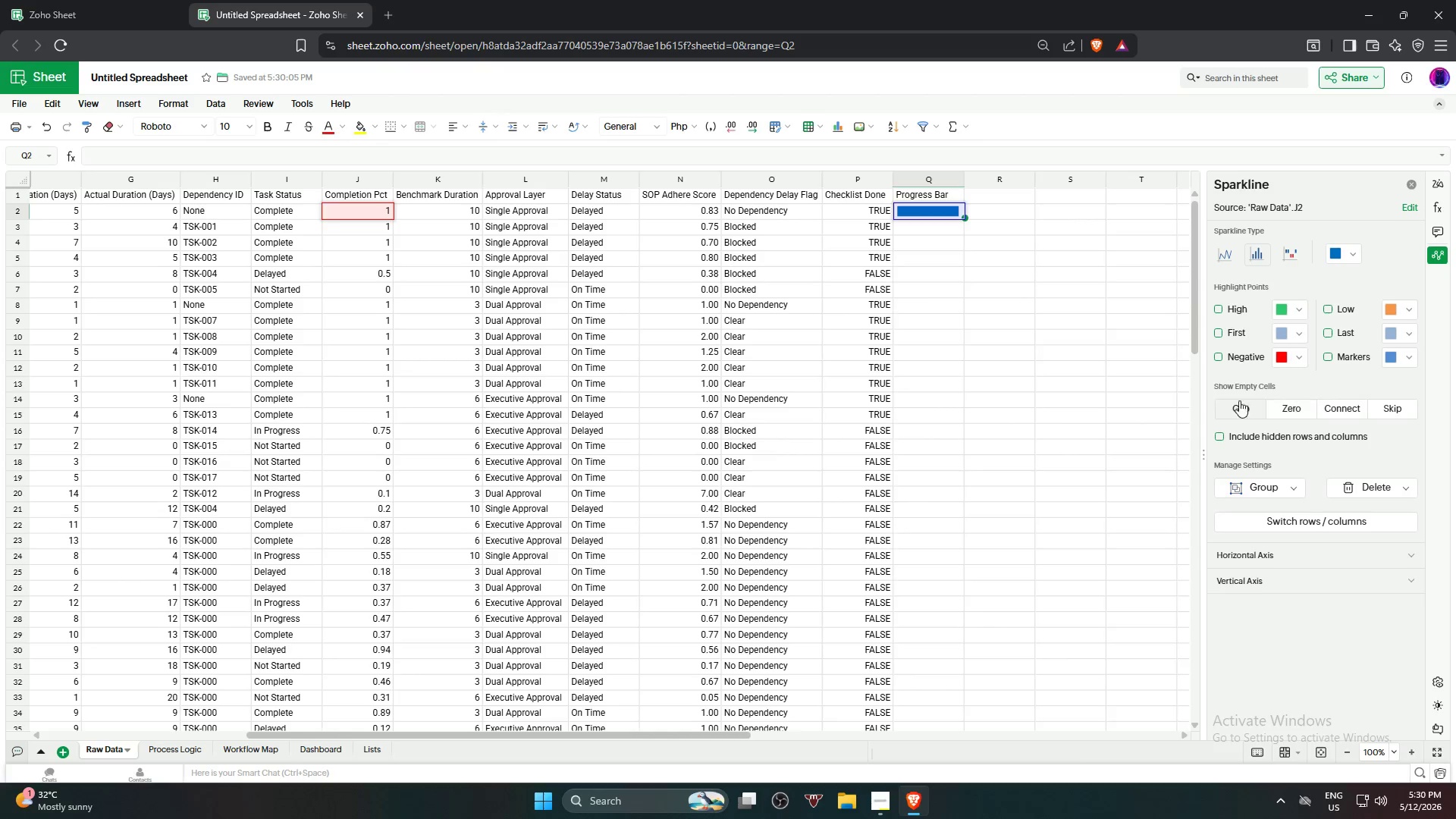 
left_click([949, 397])
 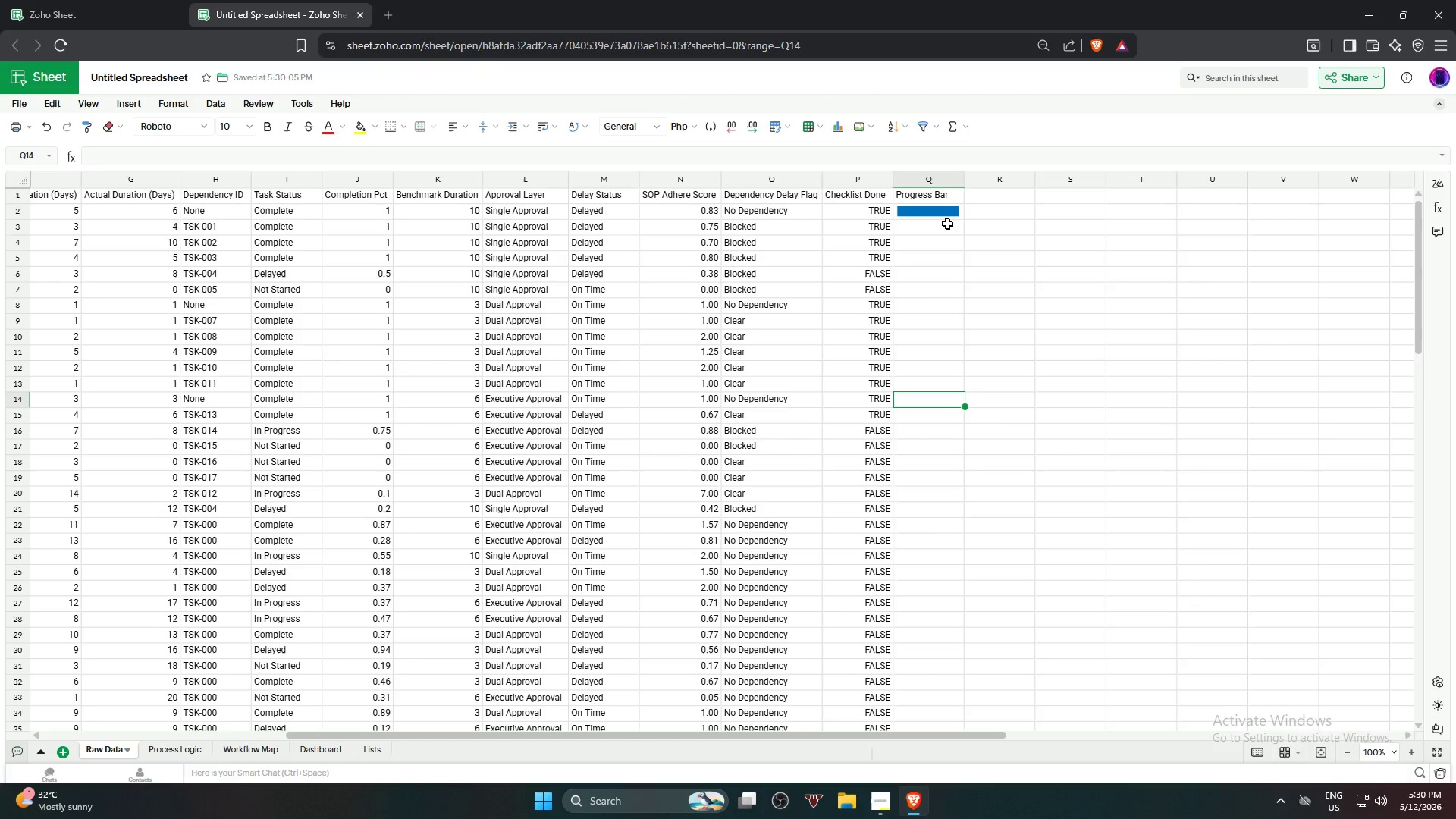 
left_click([947, 219])
 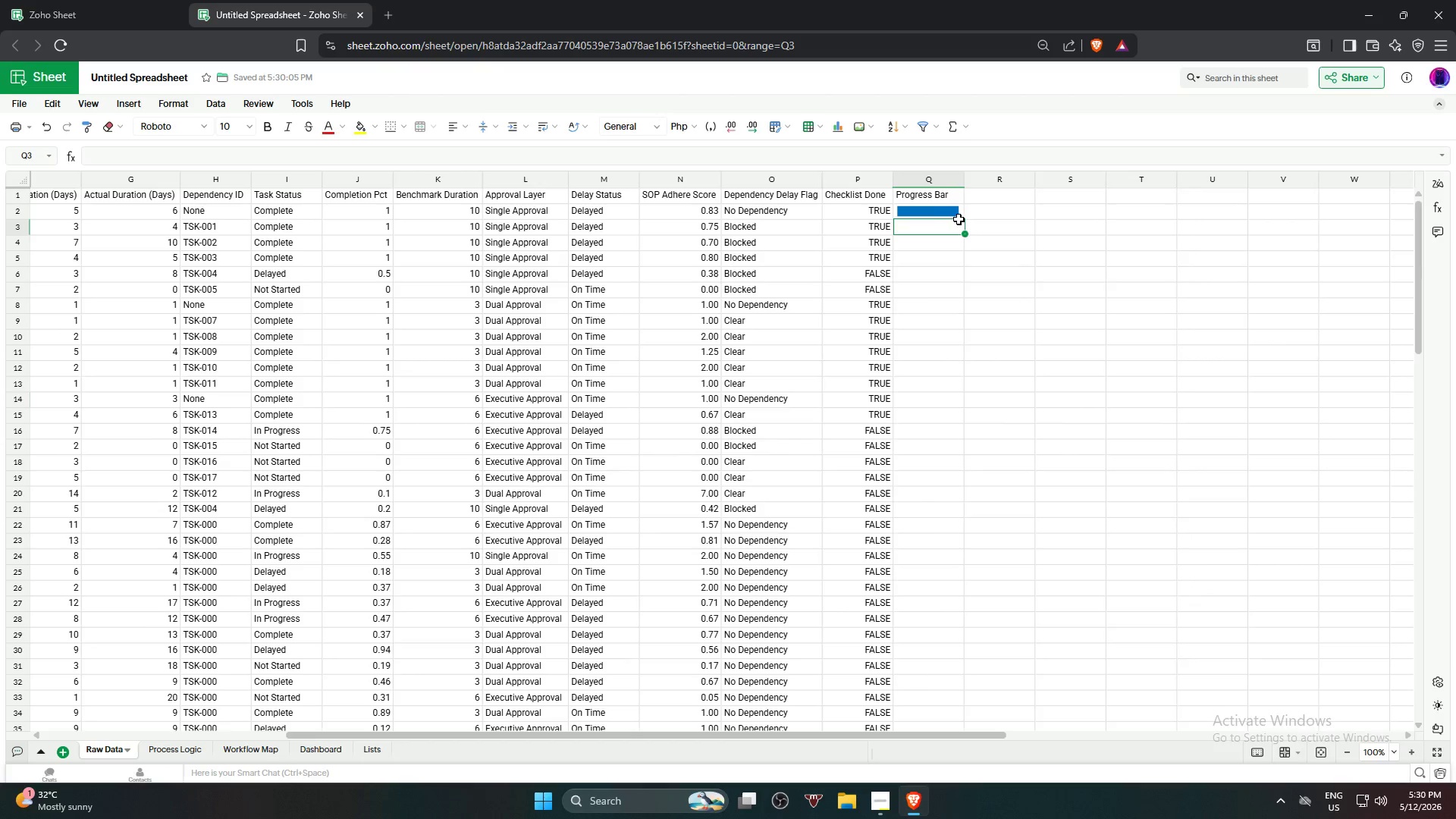 
left_click([959, 216])
 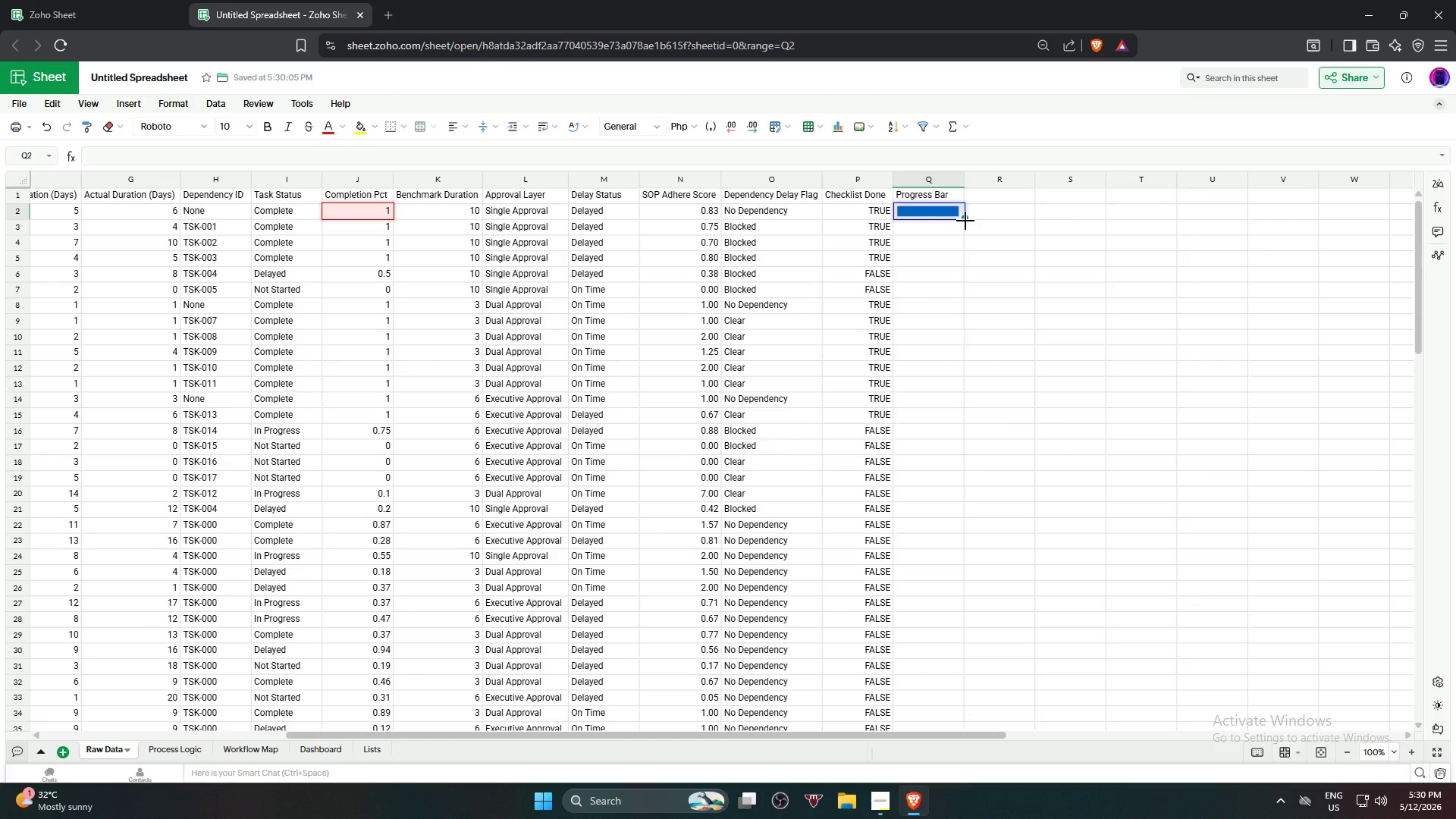 
left_click_drag(start_coordinate=[965, 220], to_coordinate=[956, 394])
 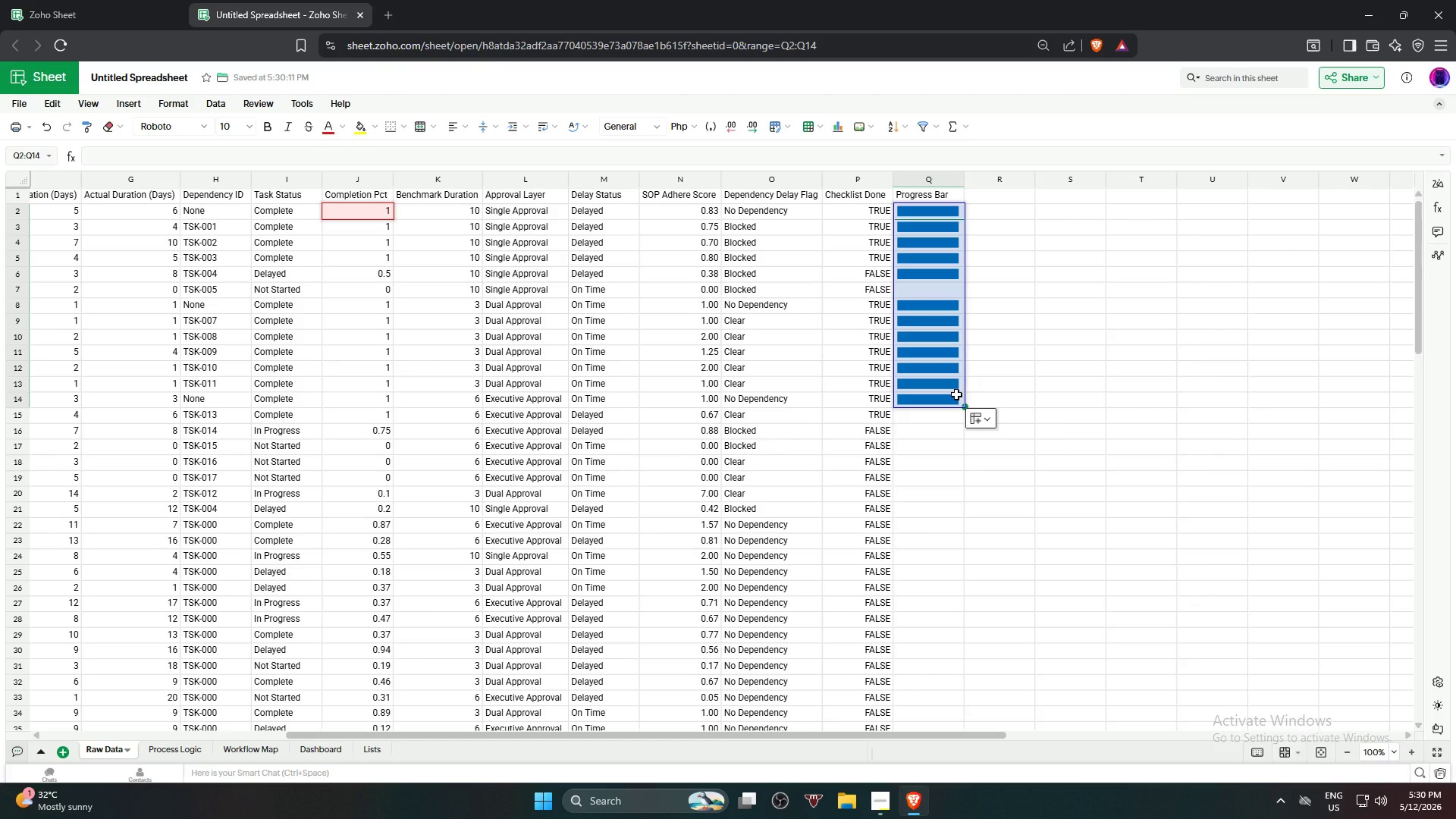 
wait(9.23)
 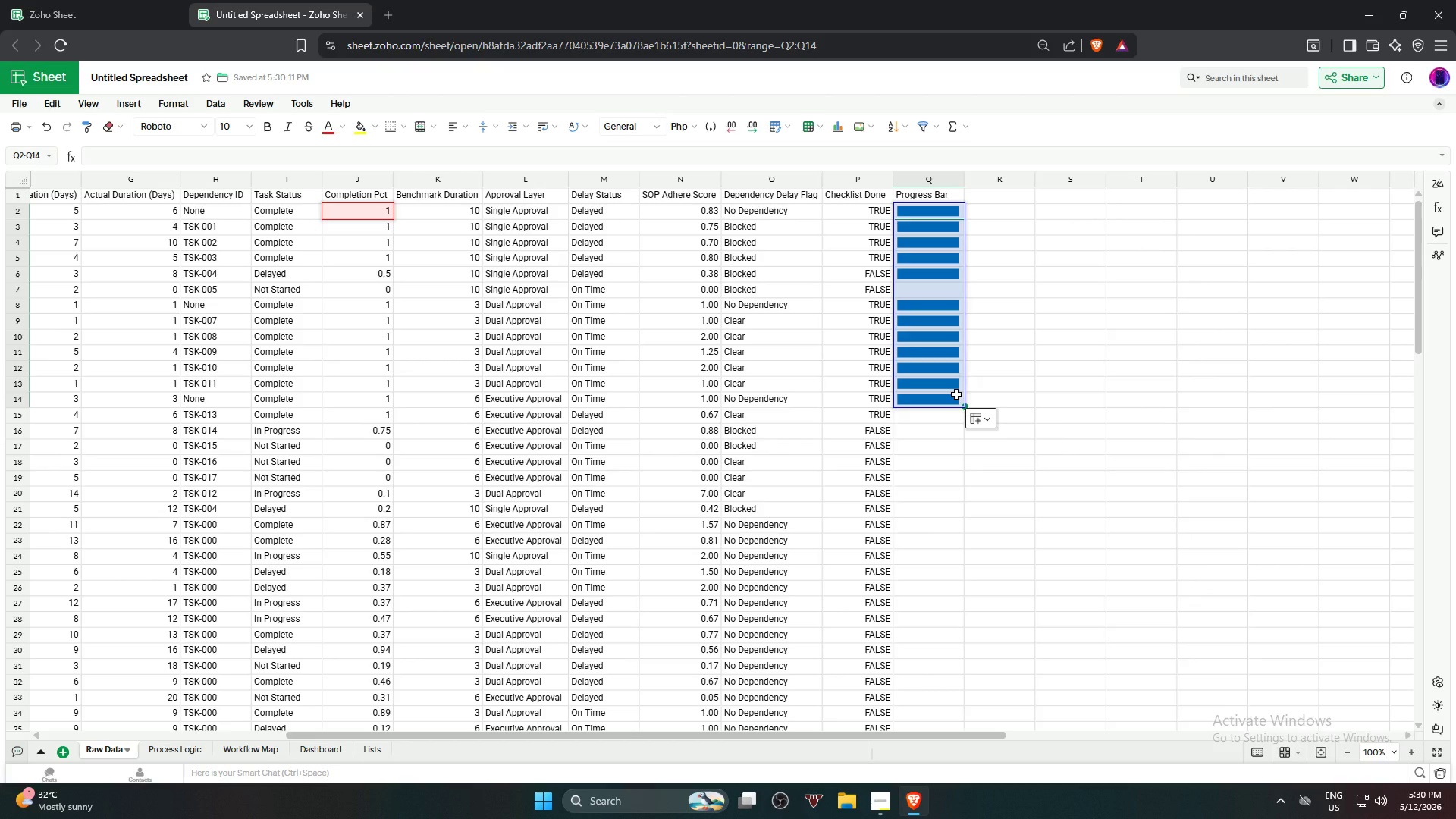 
scroll: coordinate [956, 394], scroll_direction: down, amount: 2.0
 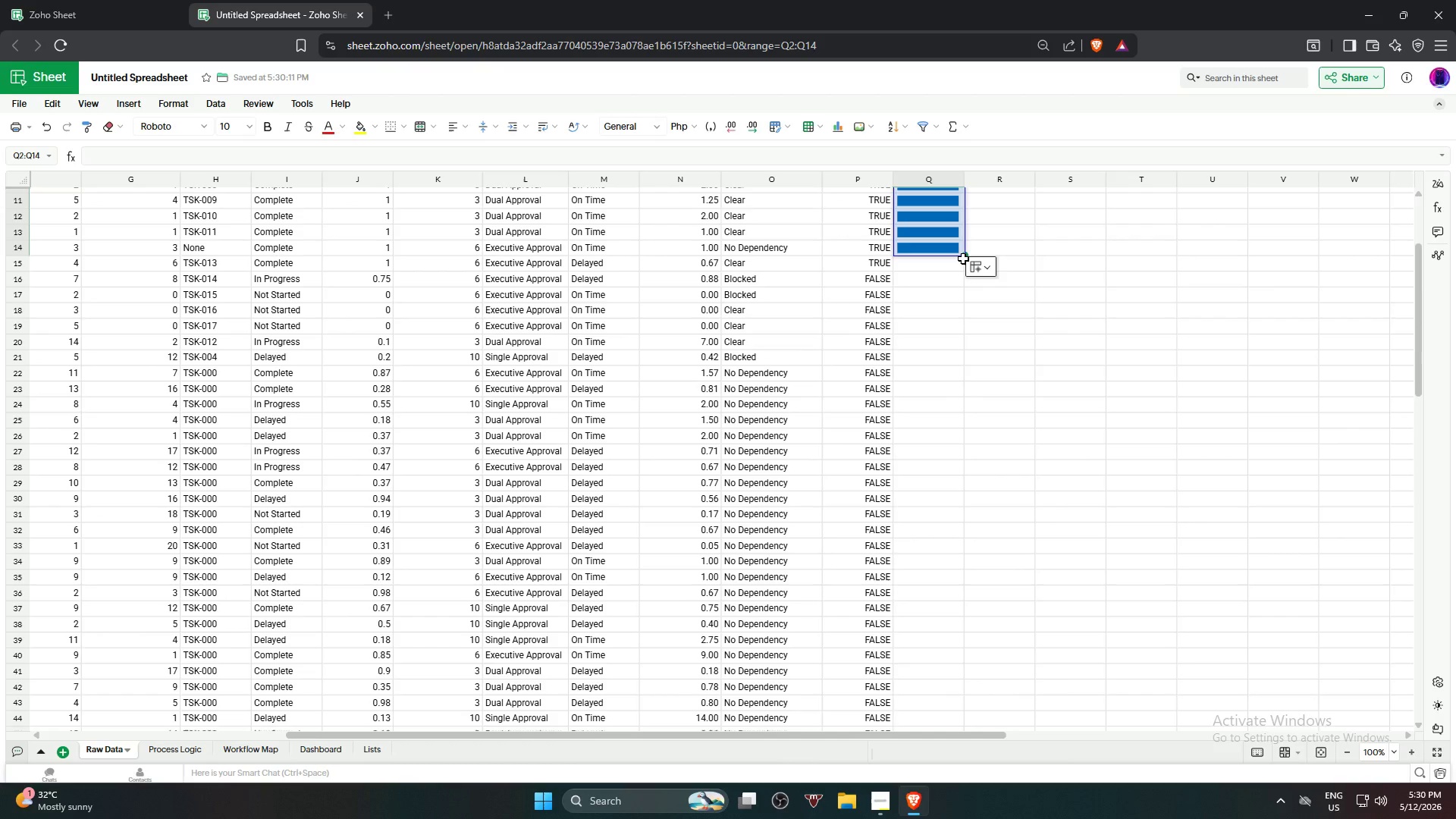 
left_click([974, 341])
 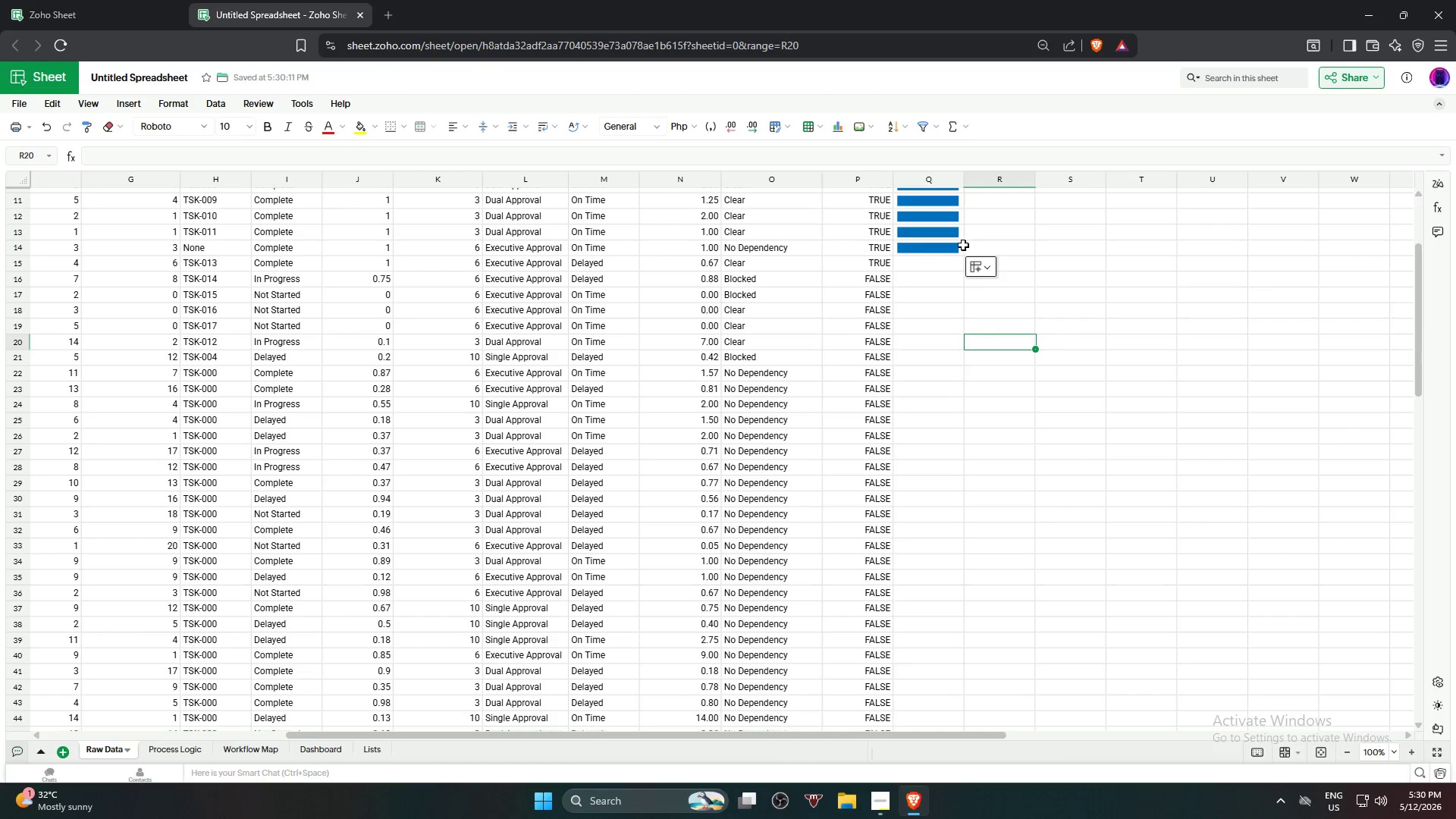 
left_click([958, 249])
 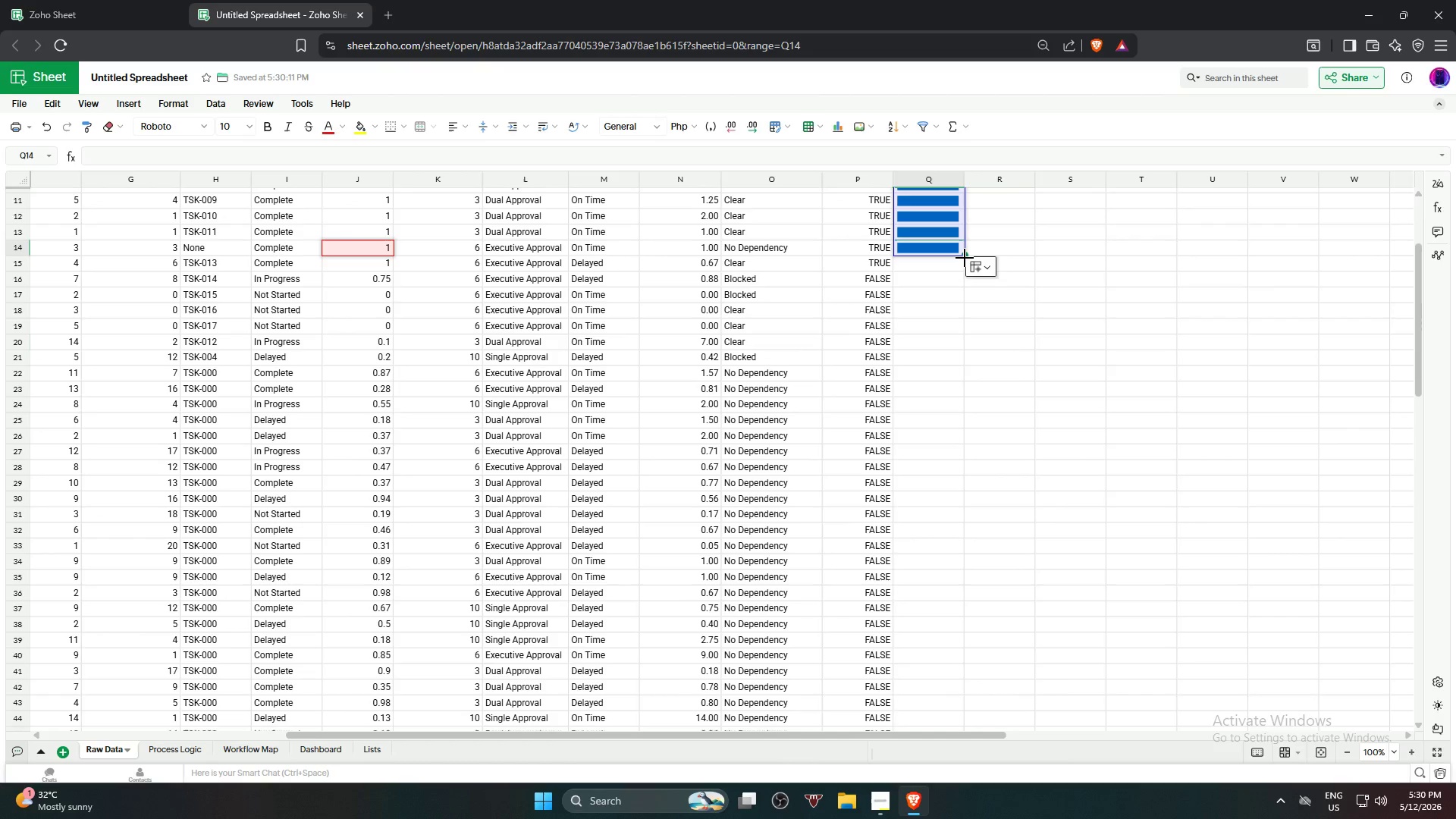 
left_click_drag(start_coordinate=[965, 258], to_coordinate=[936, 625])
 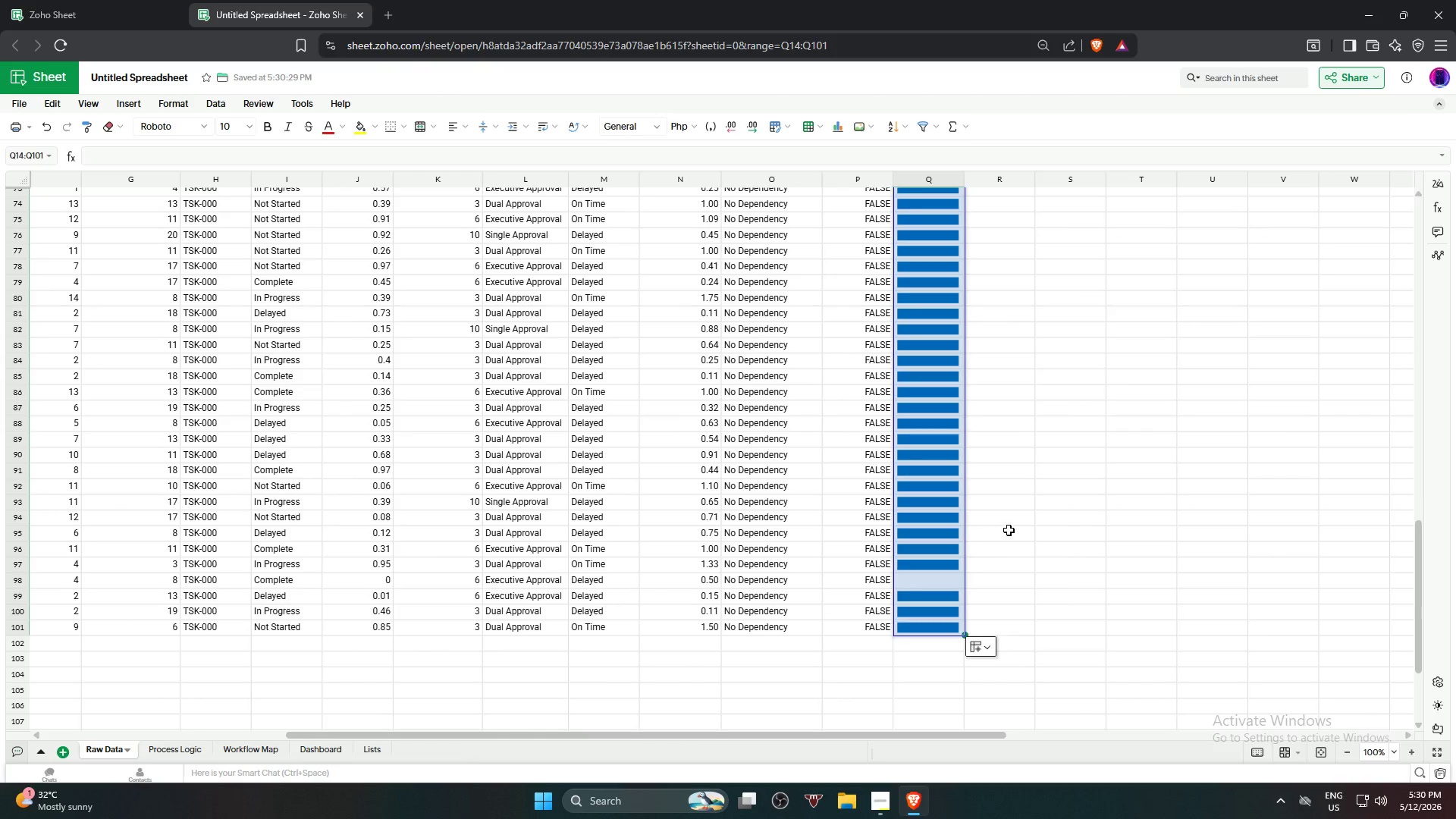 
scroll: coordinate [943, 631], scroll_direction: down, amount: 13.0
 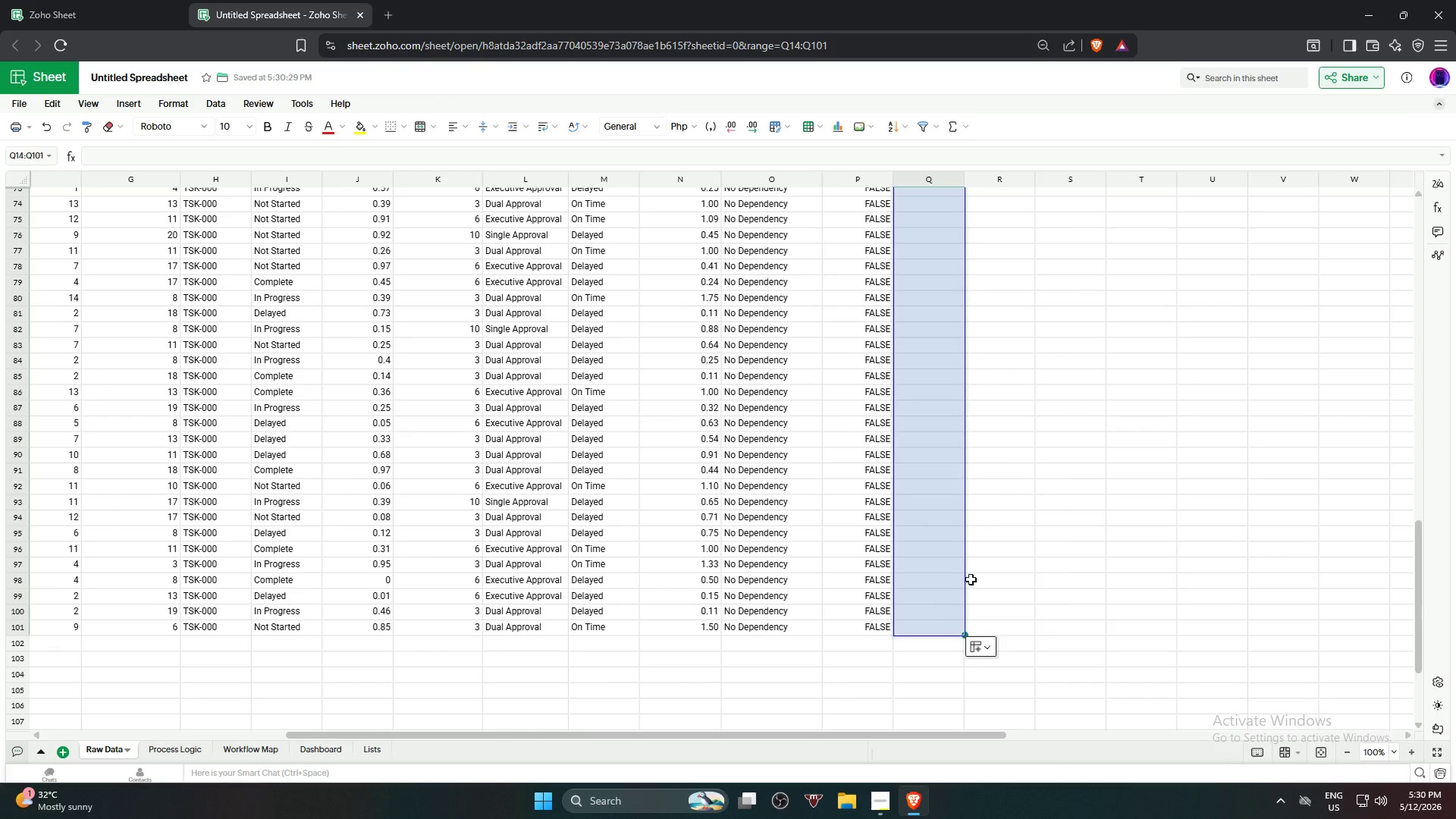 
left_click([1009, 530])
 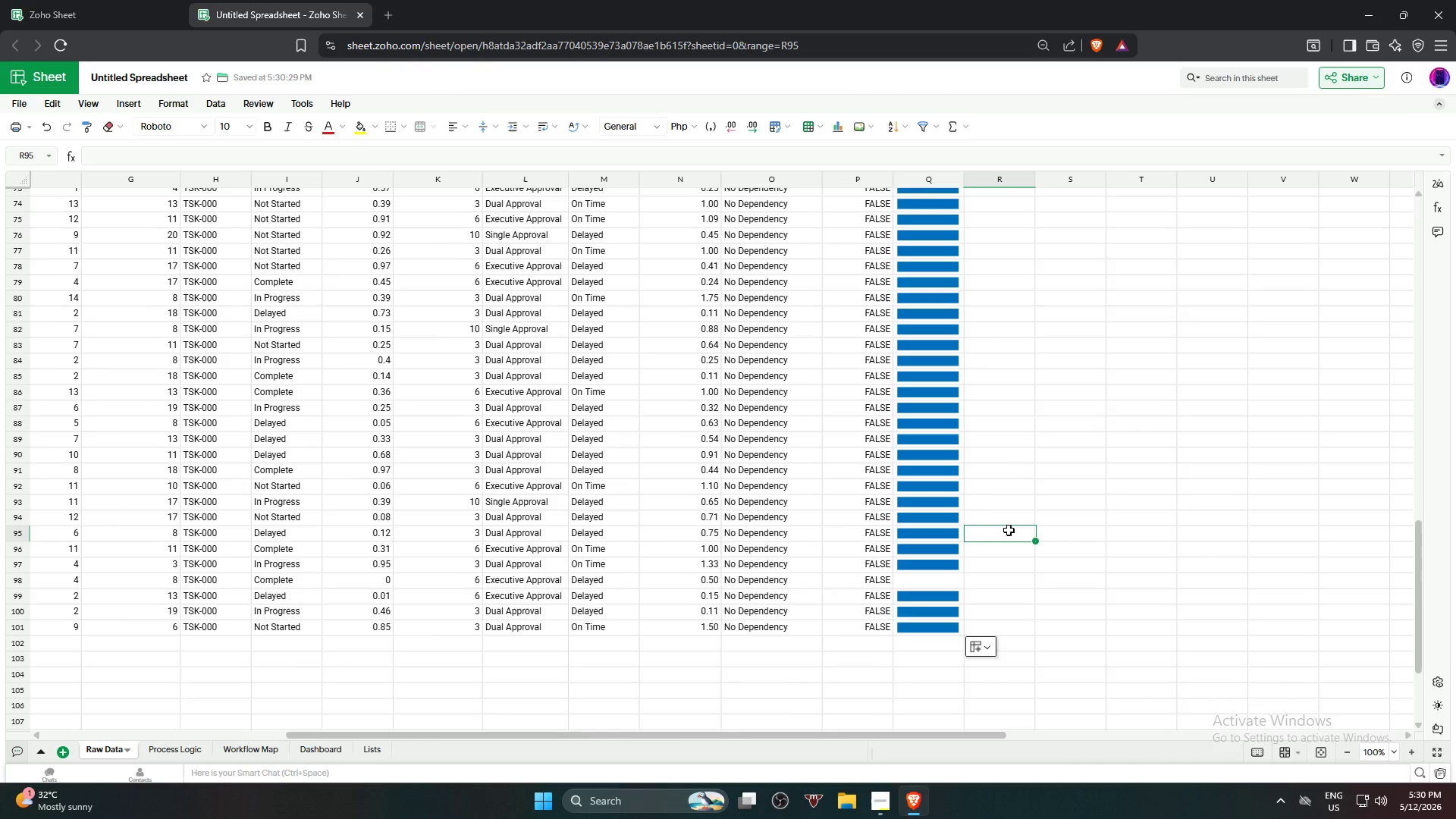 
scroll: coordinate [1009, 530], scroll_direction: up, amount: 23.0
 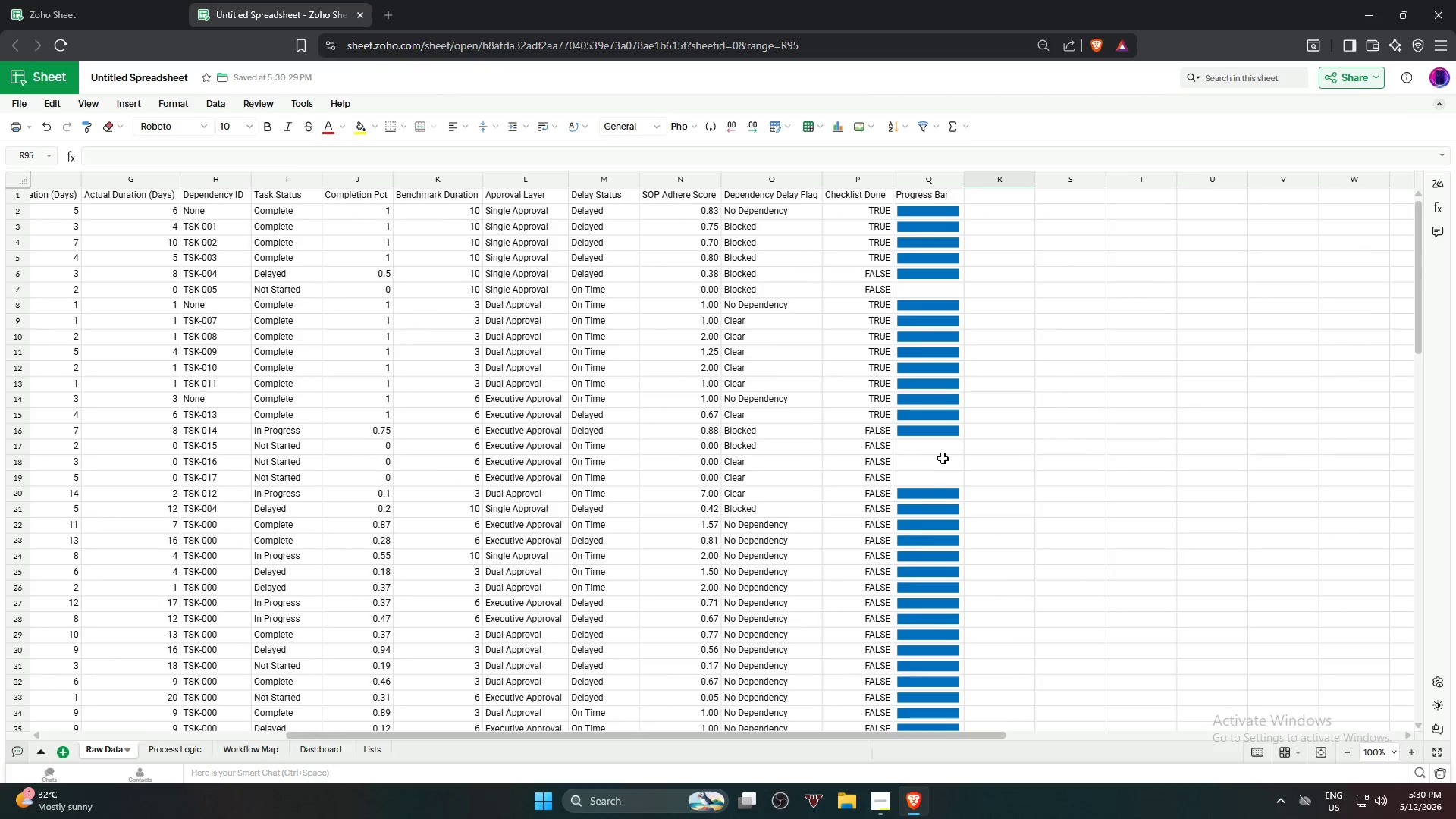 
left_click([939, 444])
 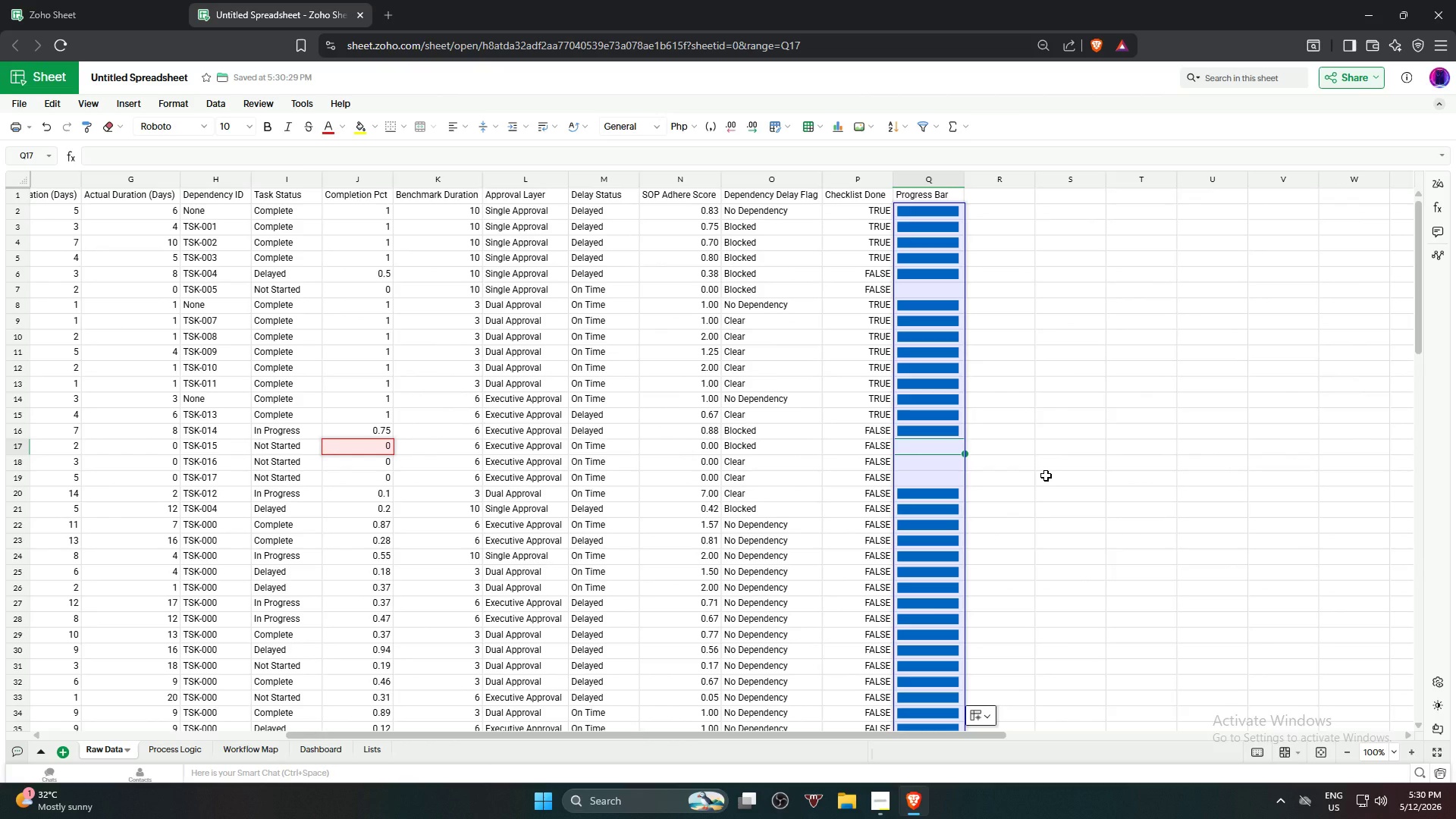 
left_click([1046, 475])
 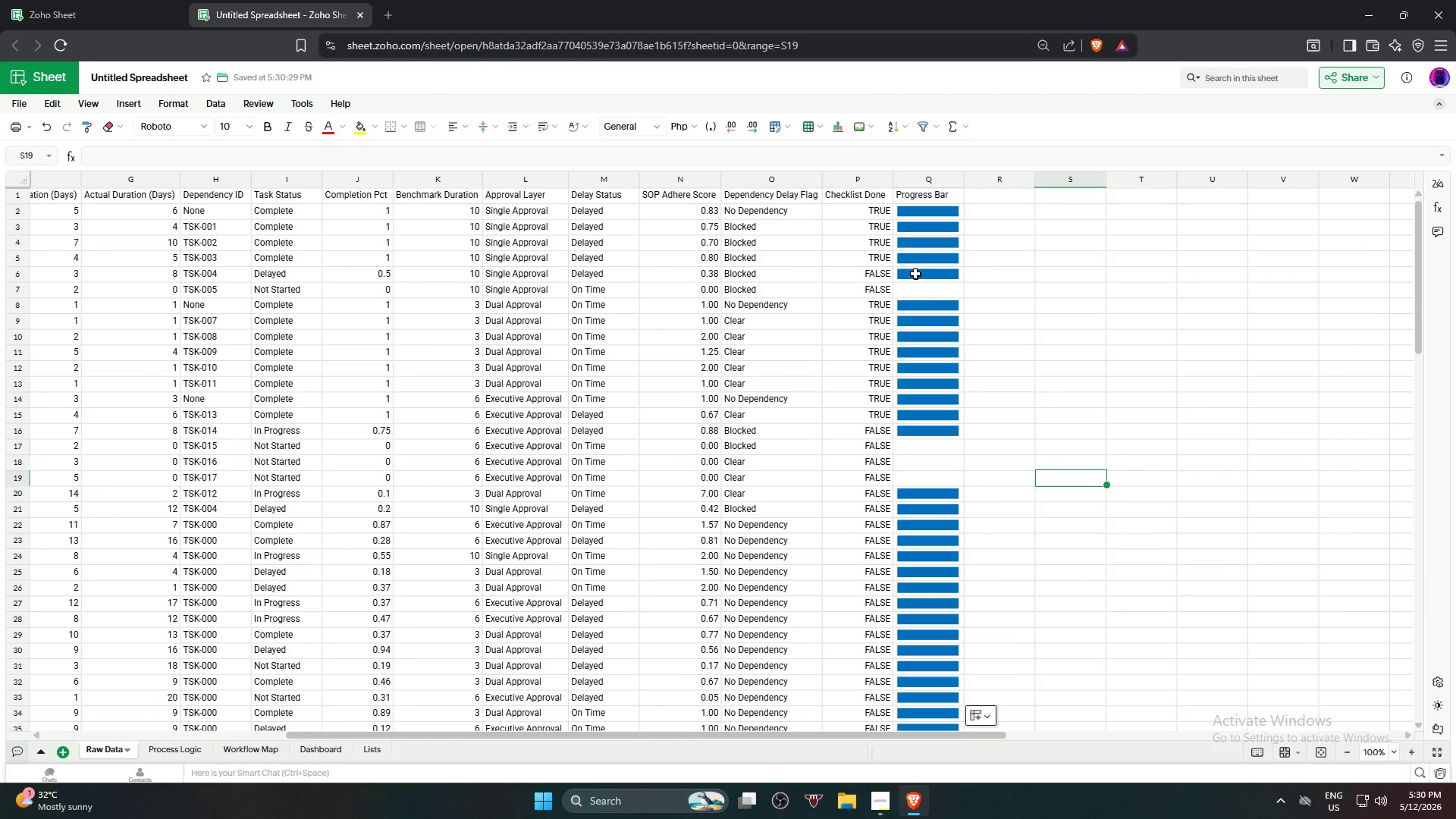 
left_click([915, 274])
 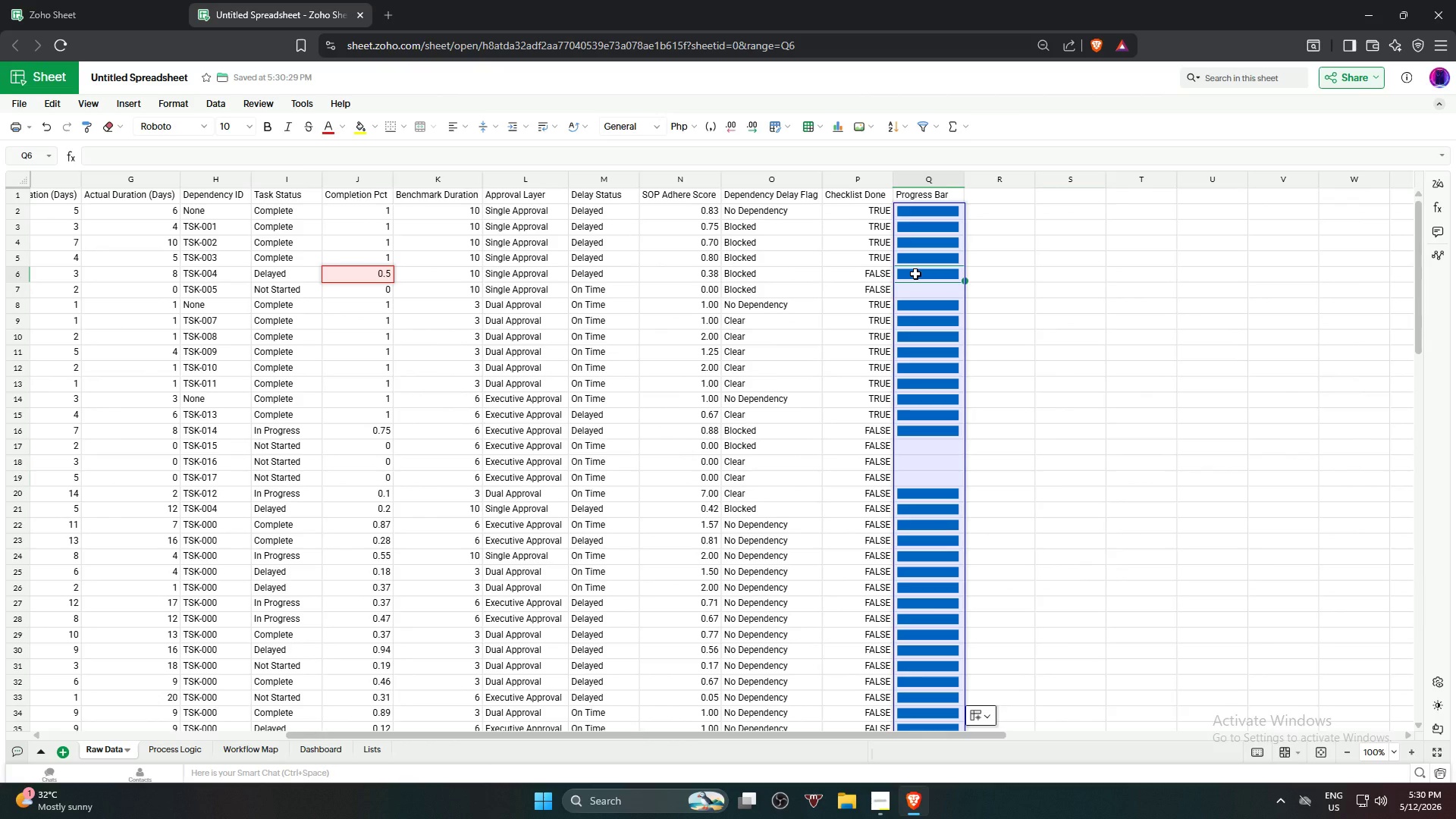 
double_click([915, 274])
 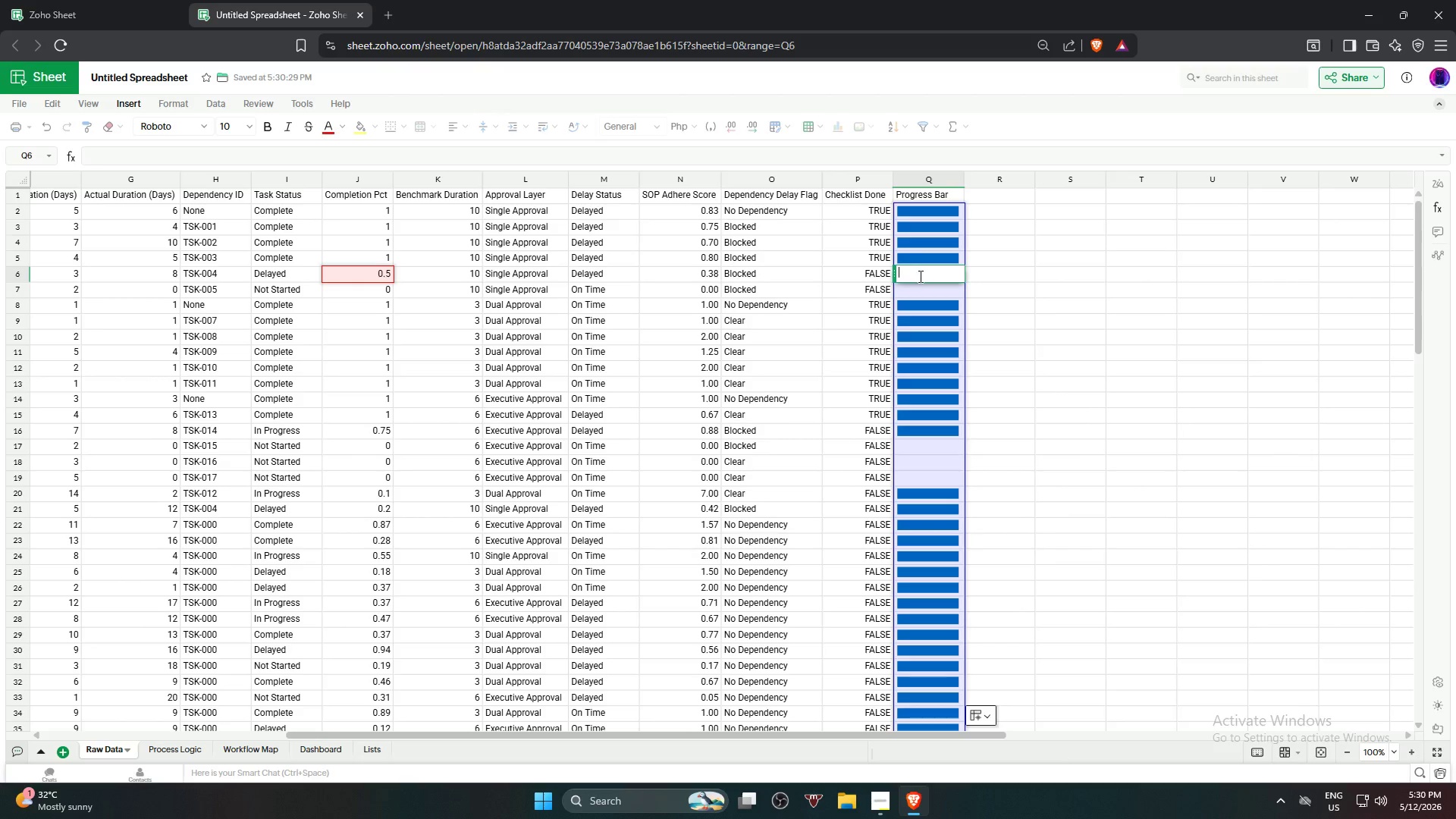 
left_click([1058, 306])
 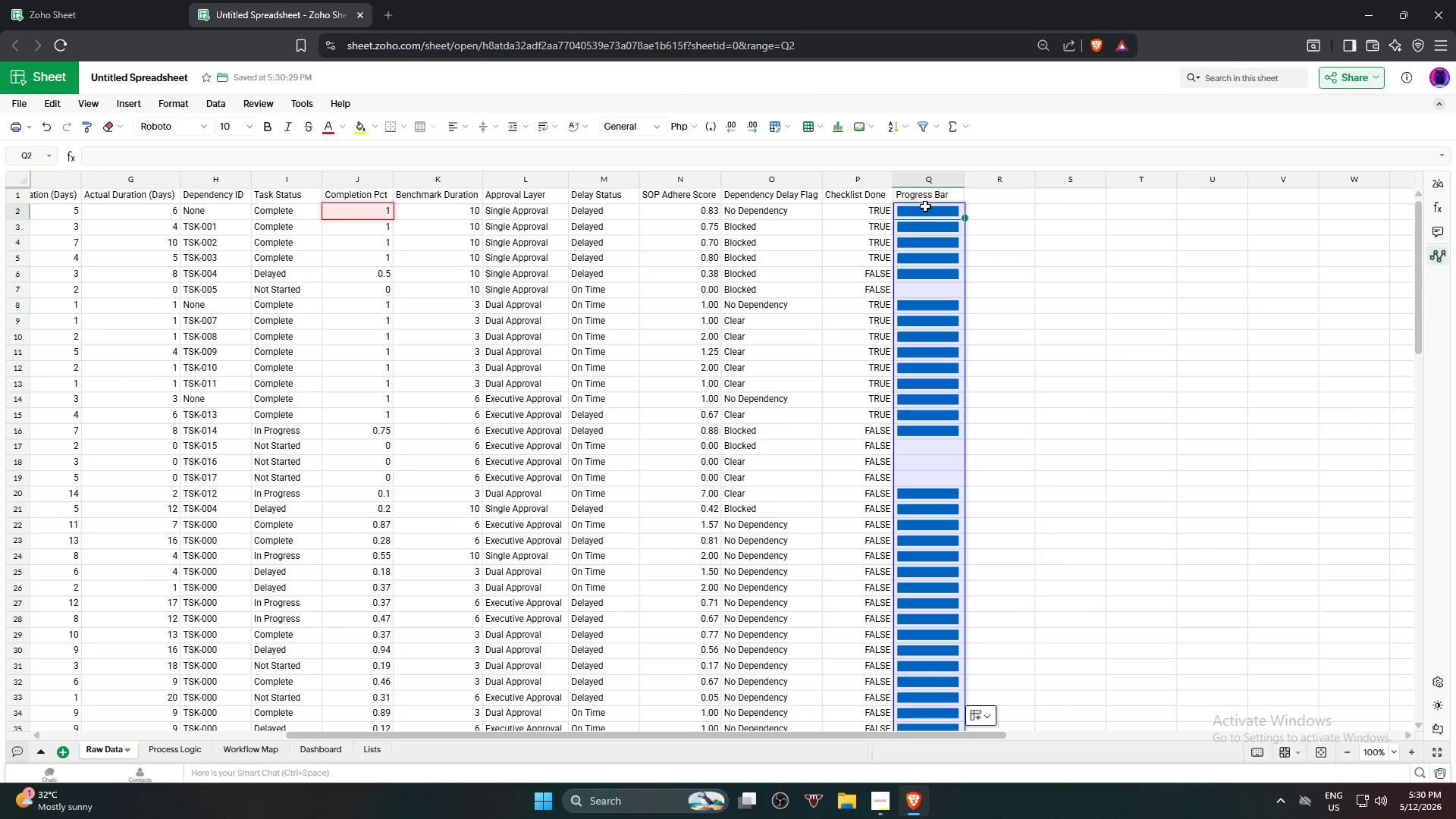 
double_click([928, 216])
 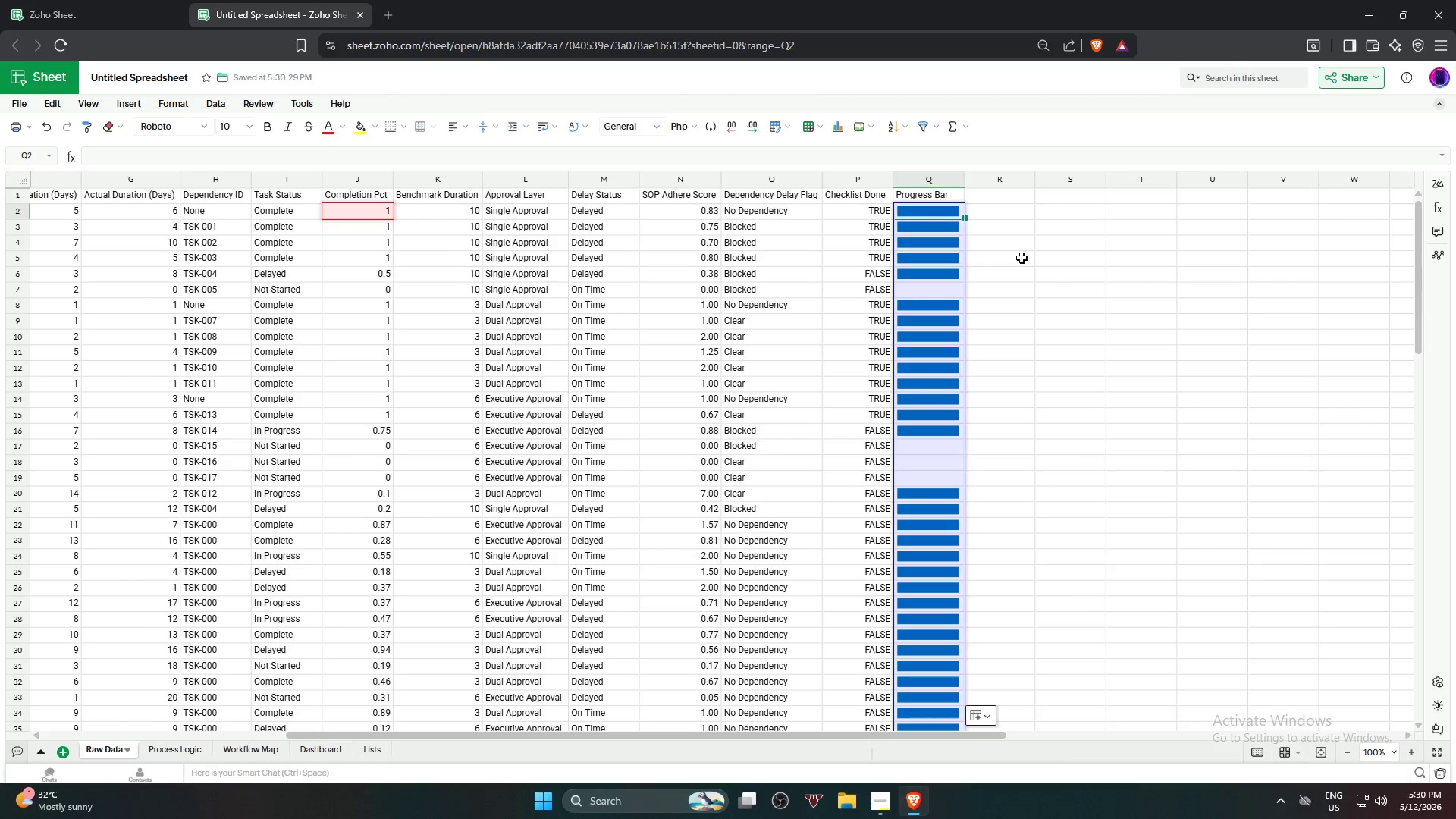 
left_click([1033, 263])
 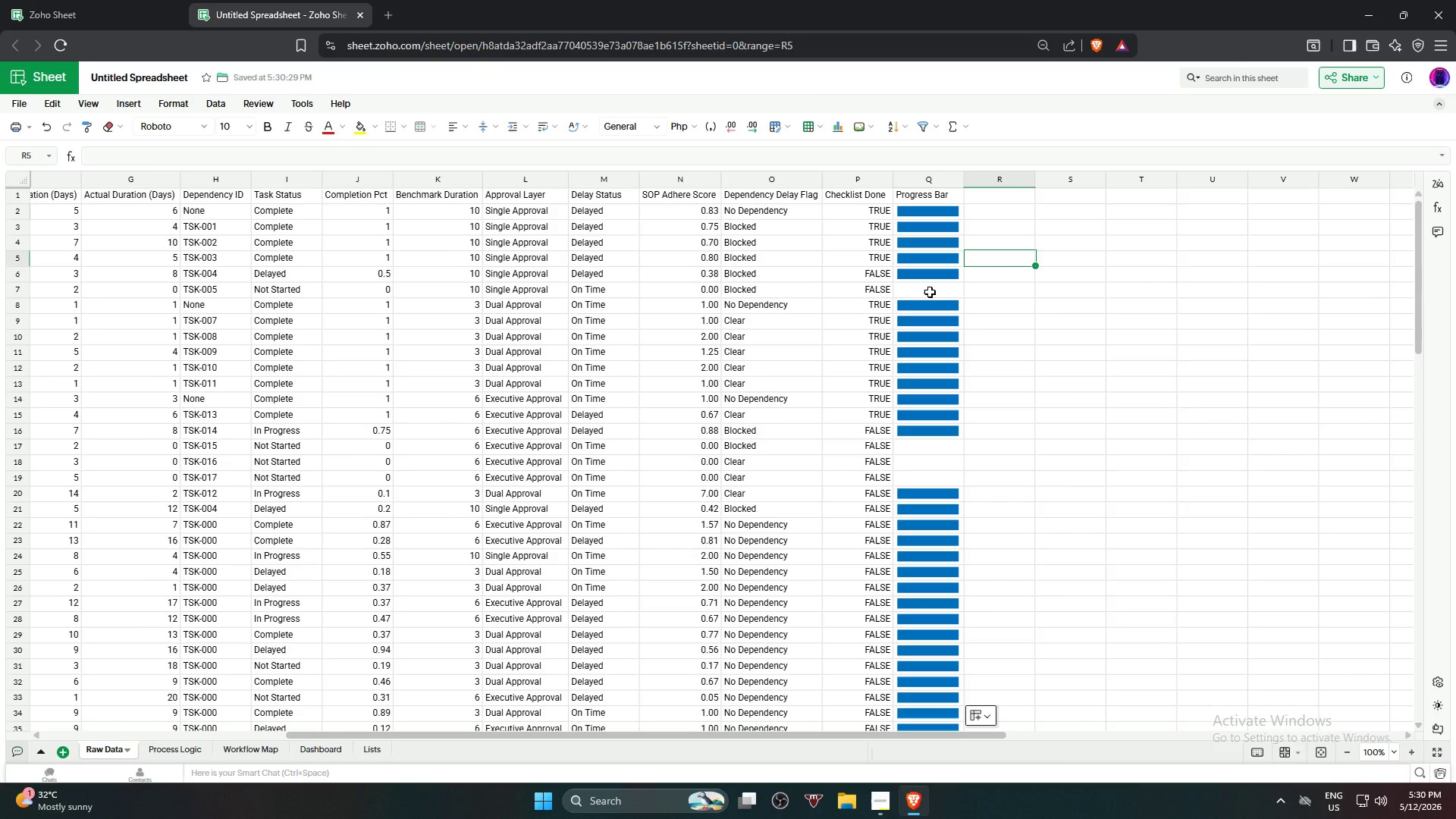 
wait(6.75)
 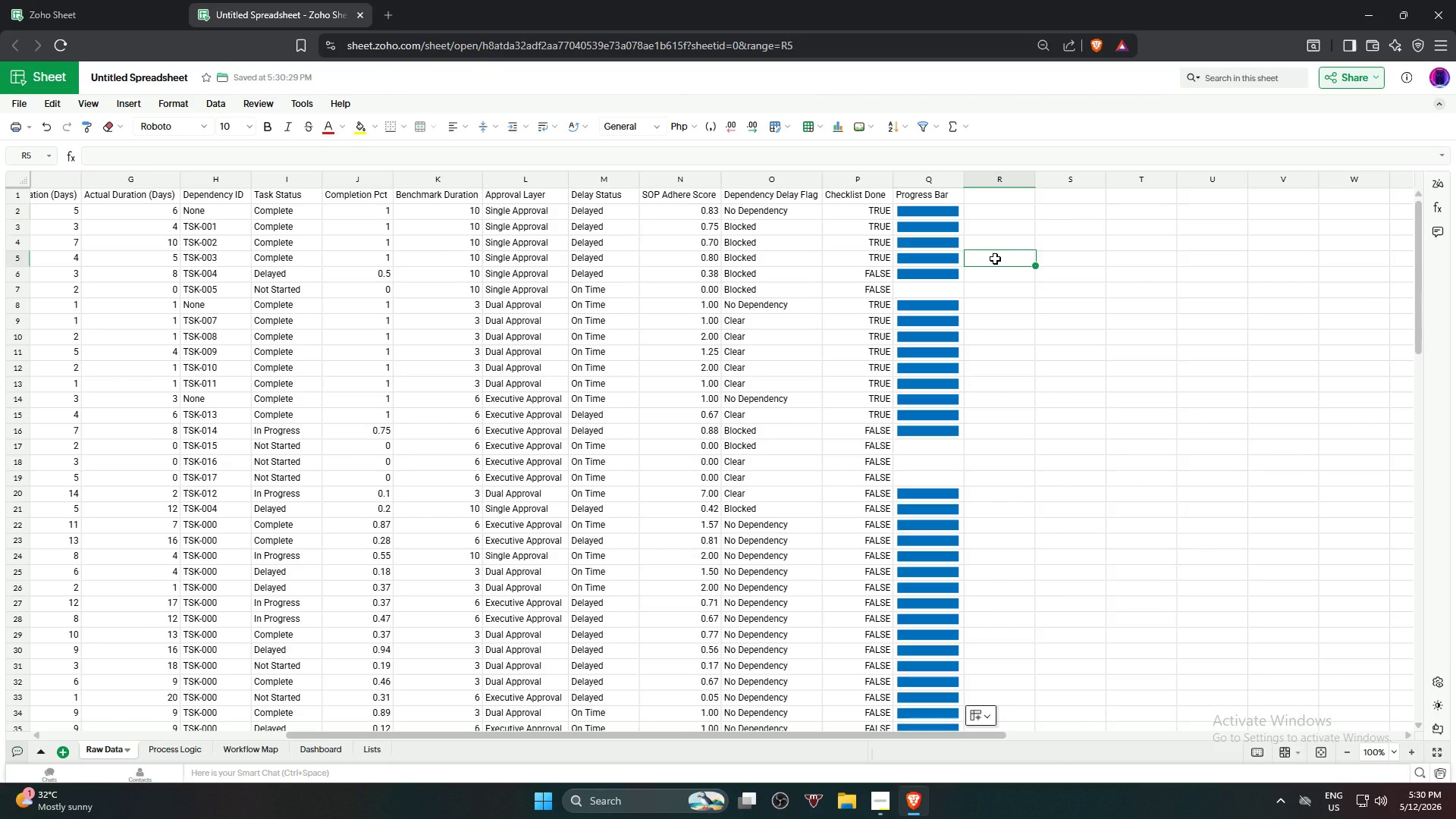 
scroll: coordinate [915, 317], scroll_direction: up, amount: 3.0
 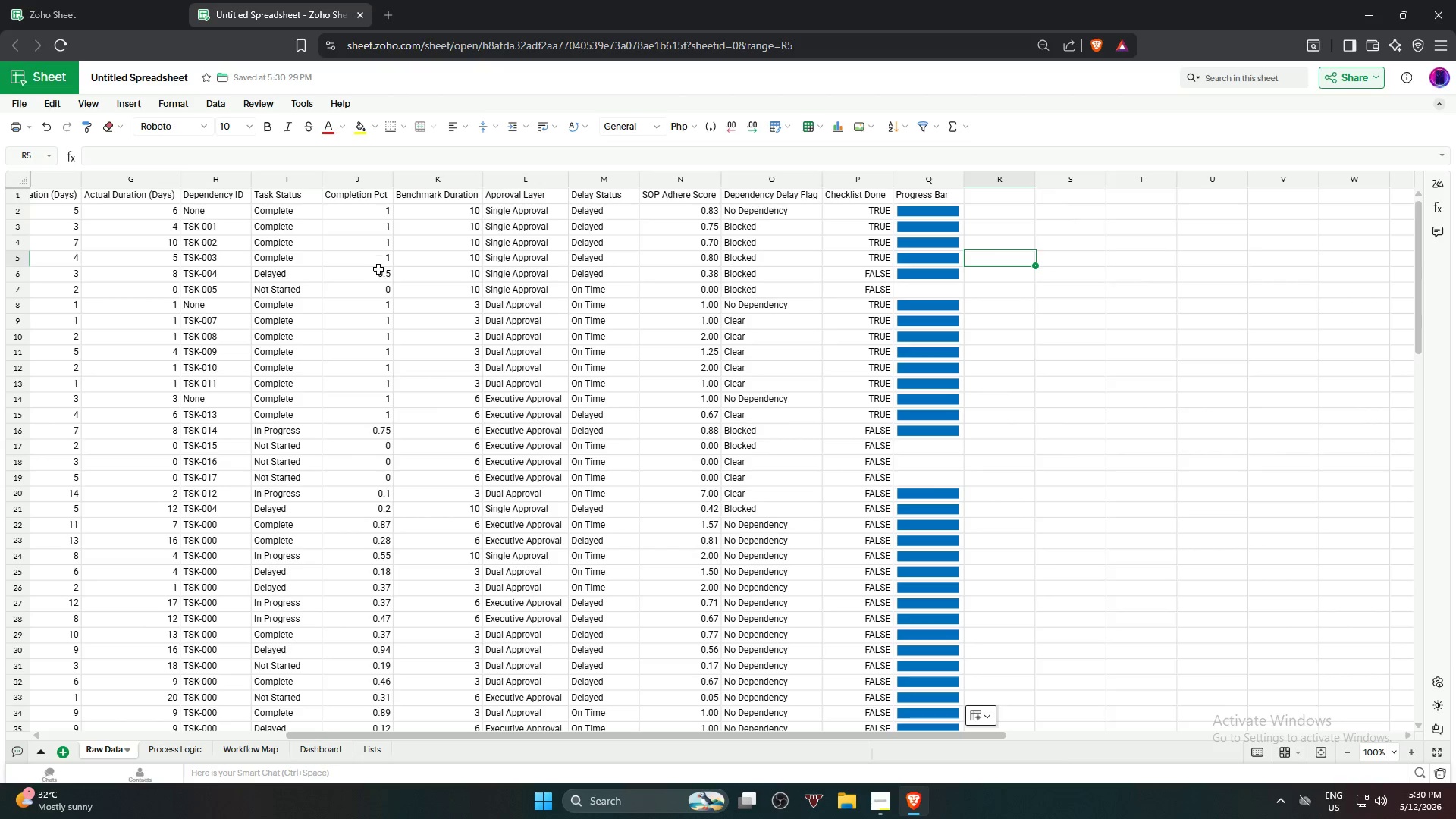 
left_click([385, 290])
 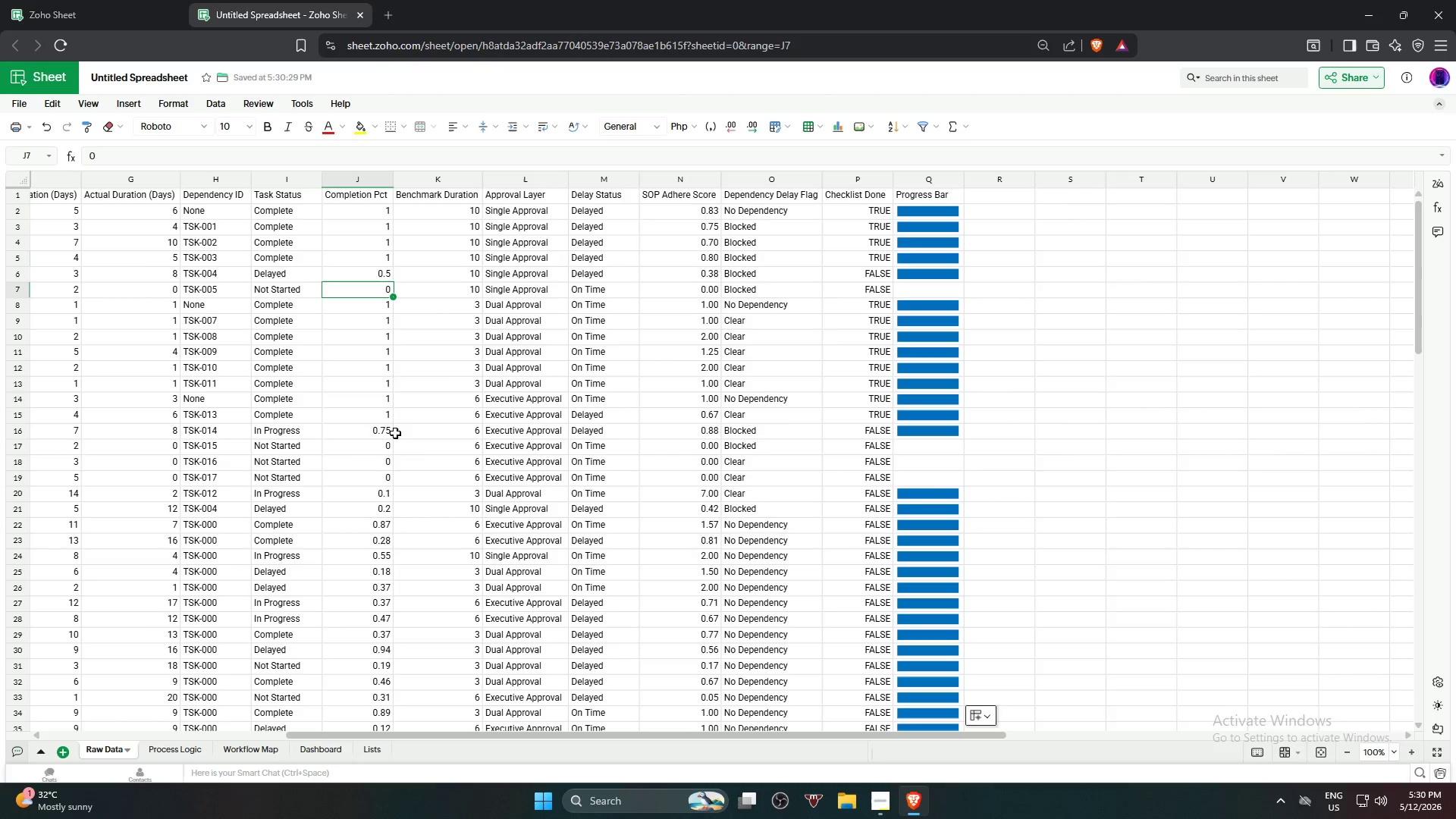 
left_click([1111, 337])
 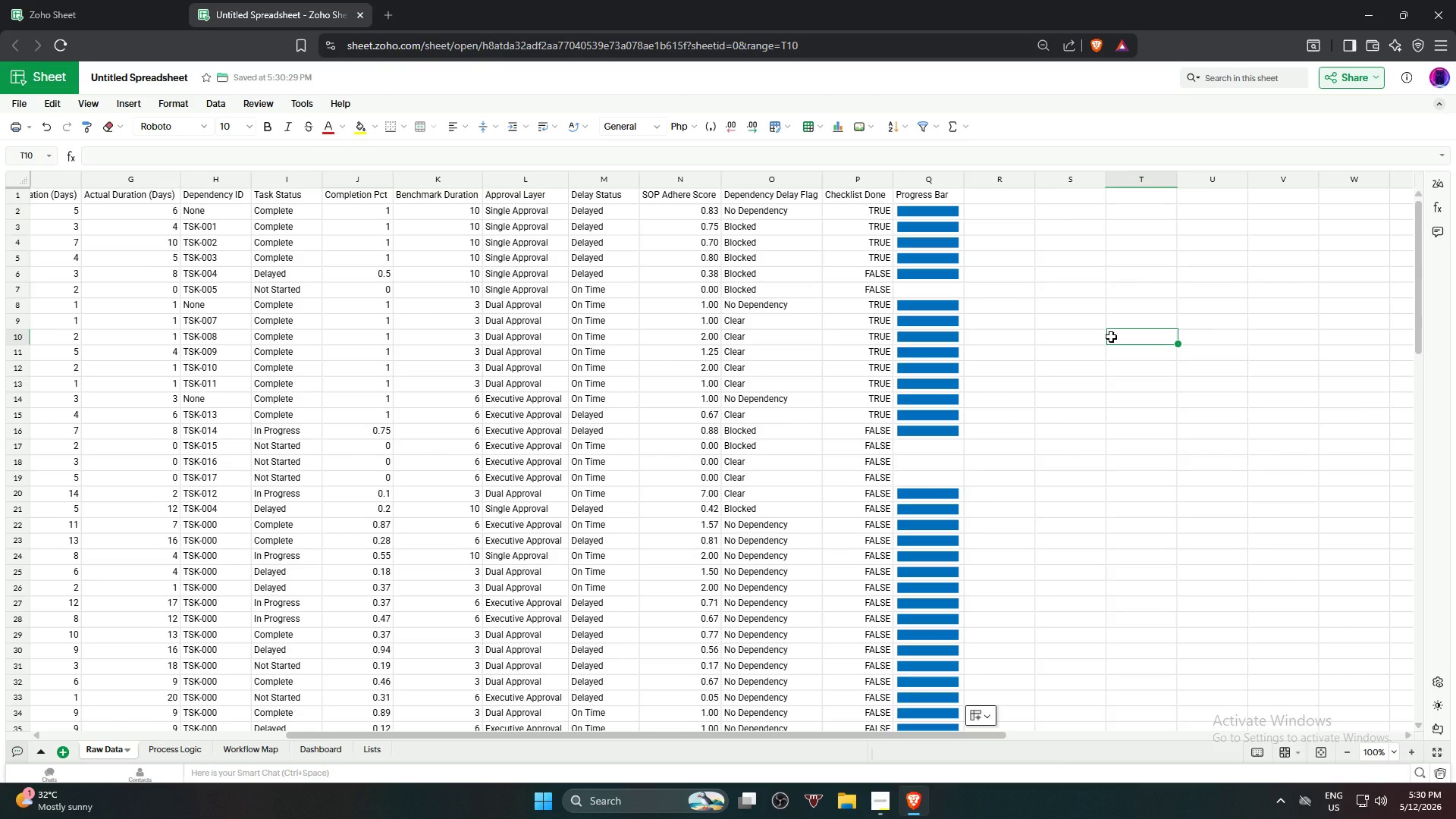 
scroll: coordinate [1111, 337], scroll_direction: up, amount: 1.0
 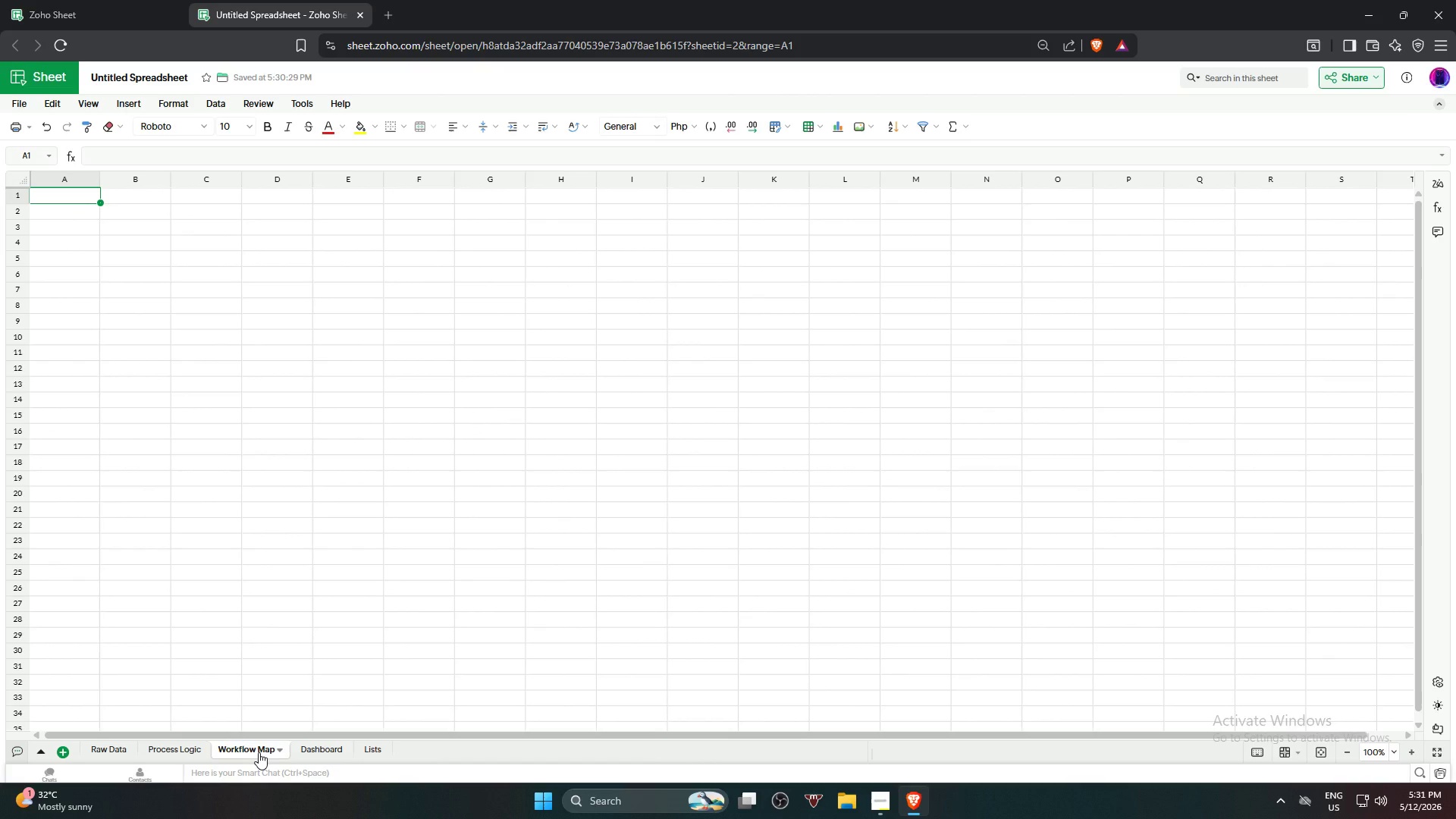 
wait(60.91)
 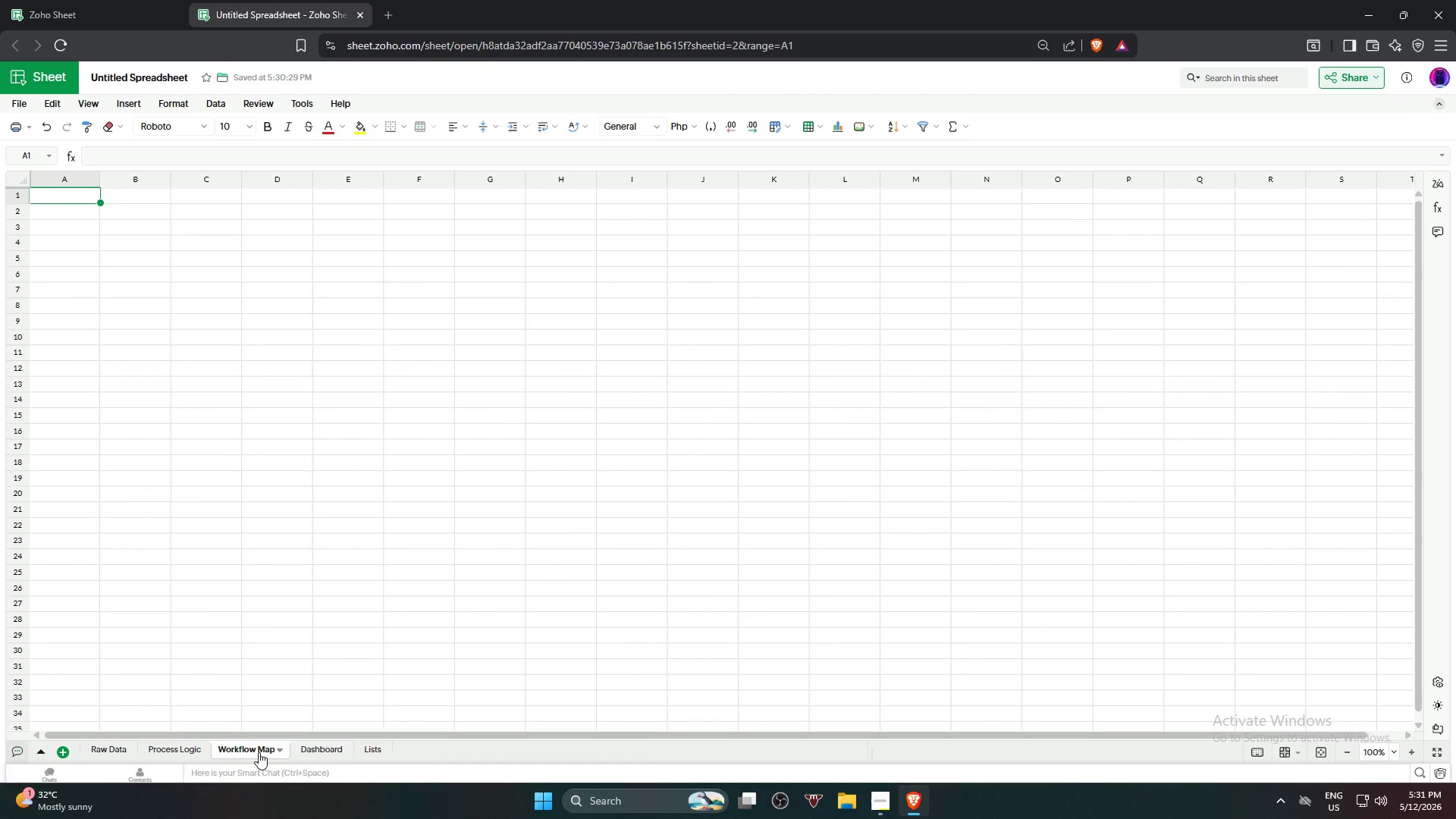 
left_click([93, 196])
 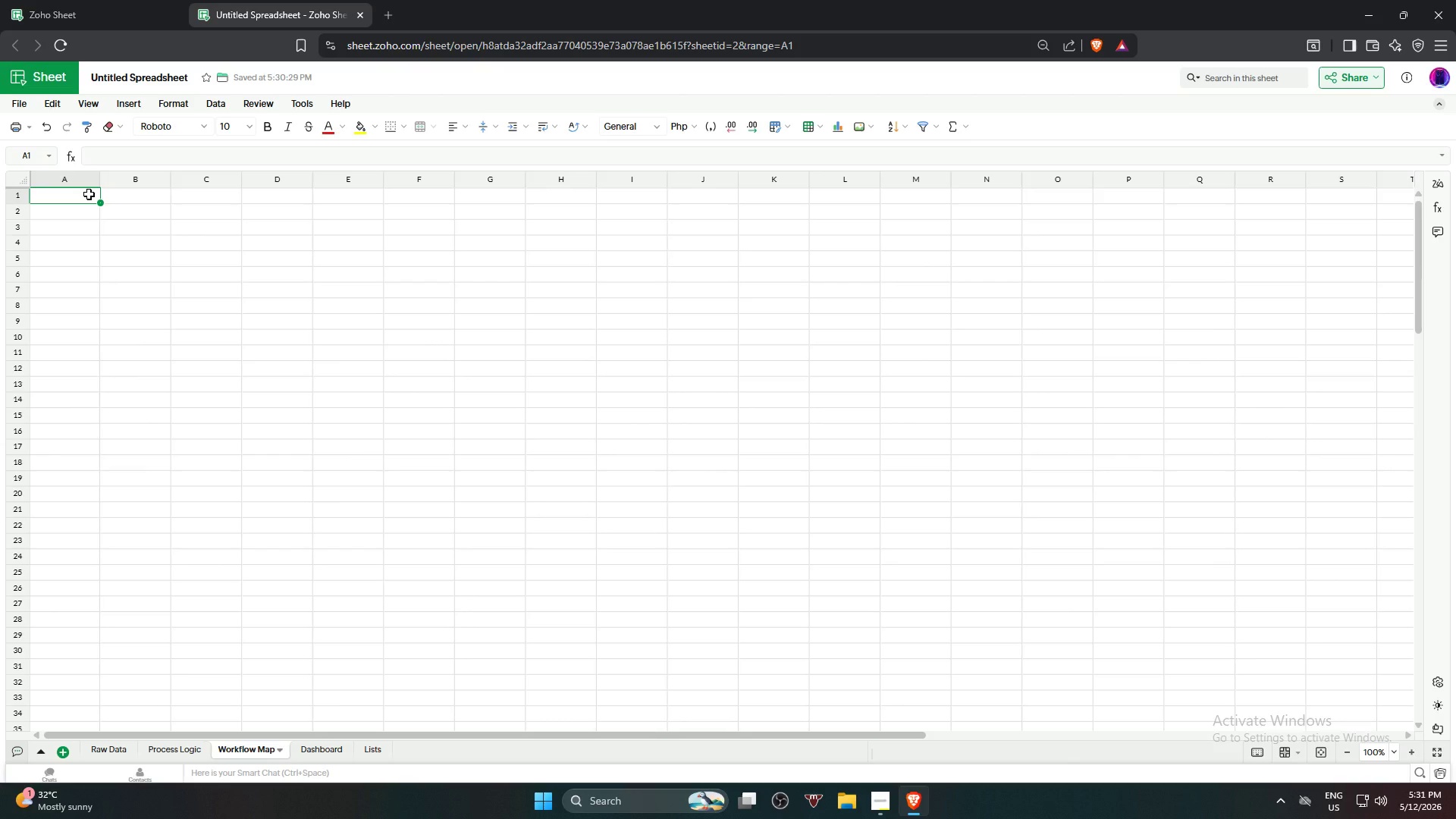 
type(Discovry Phase)
key(Tab)
type(Negotiaton Phase)
key(Tab)
type(Production Phase)
key(Tab)
type(Review Phase)
key(Tab)
type(Post-Live Phase)
 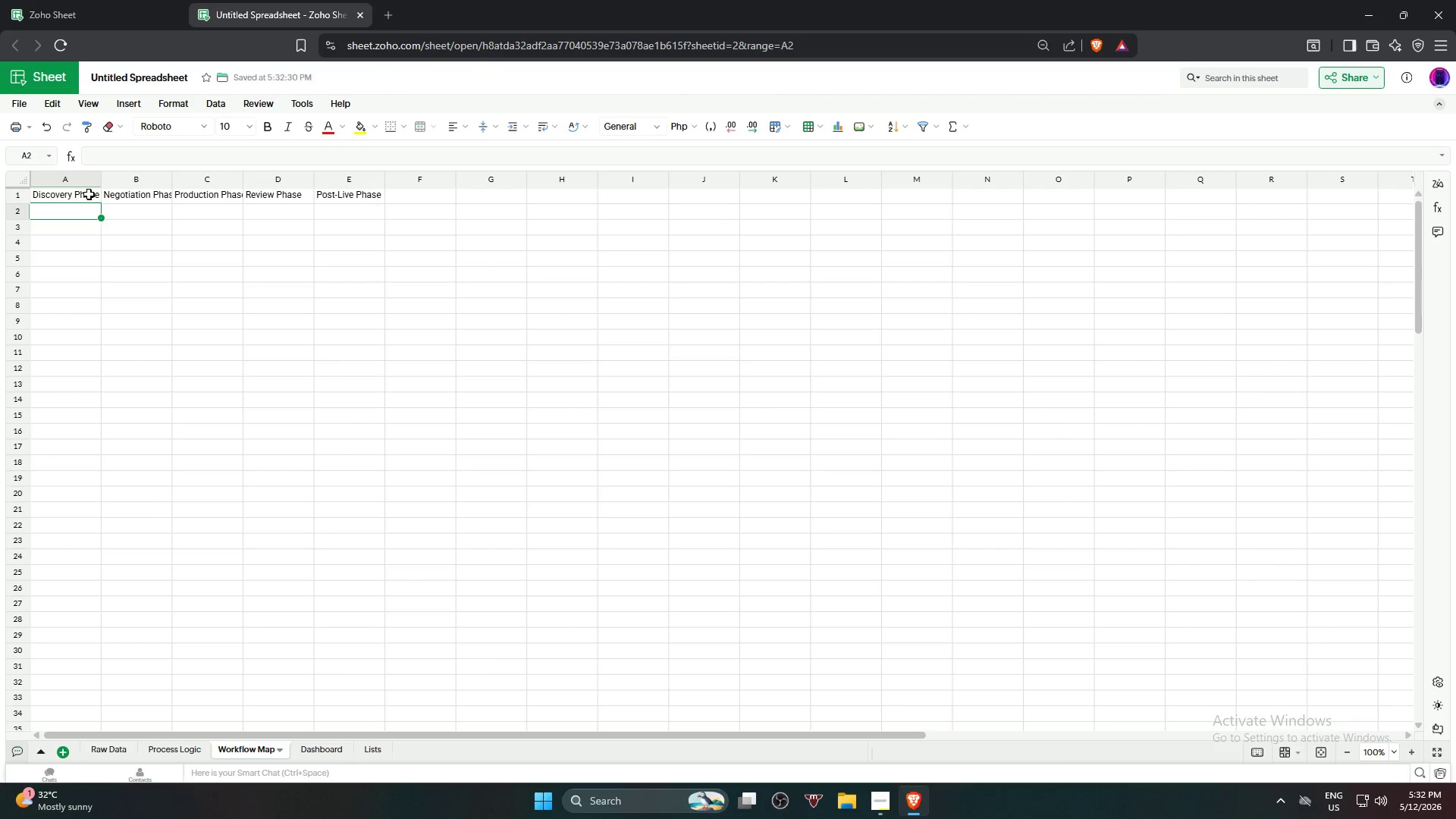 
 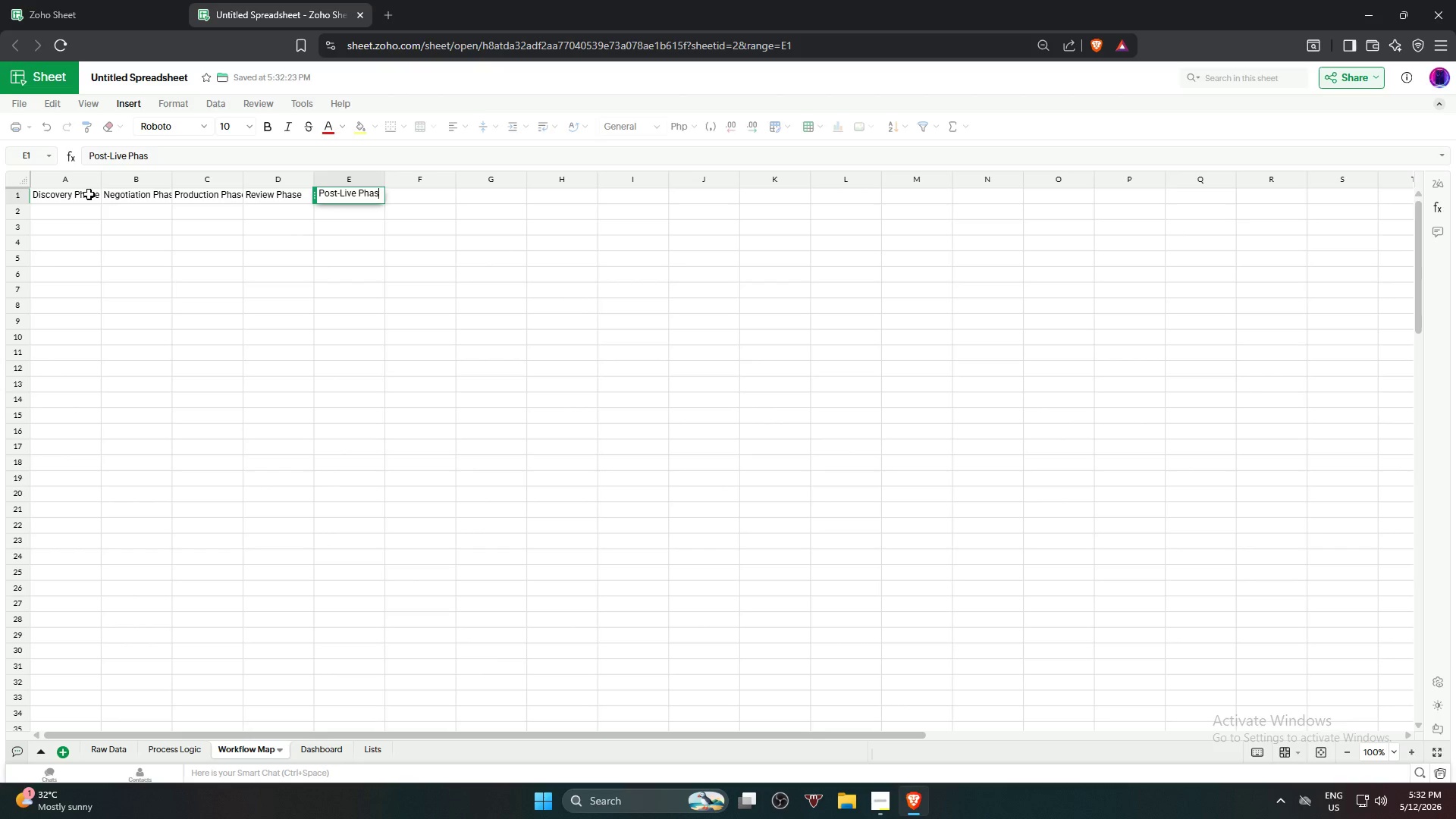 
key(Enter)
 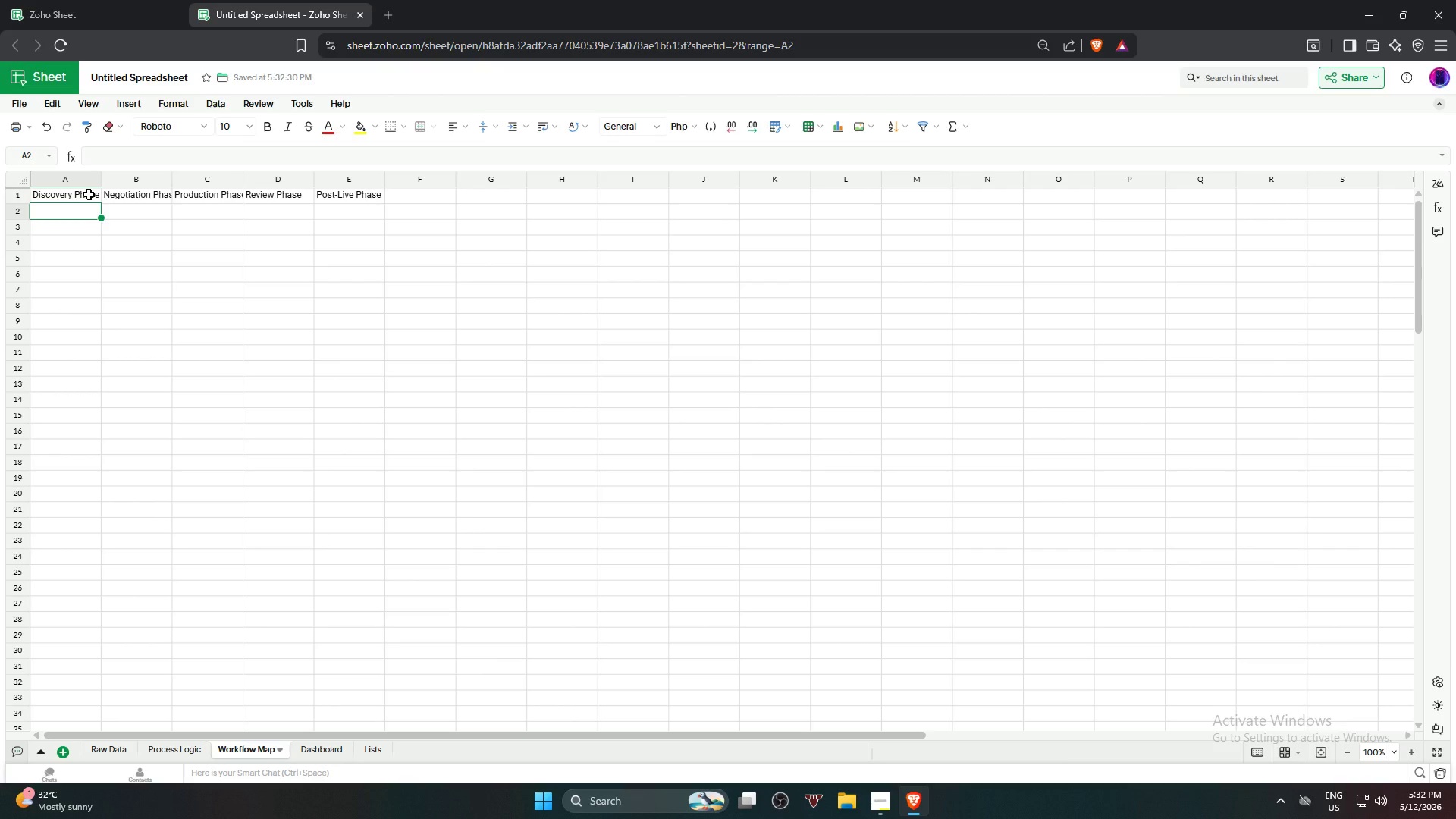 
wait(25.38)
 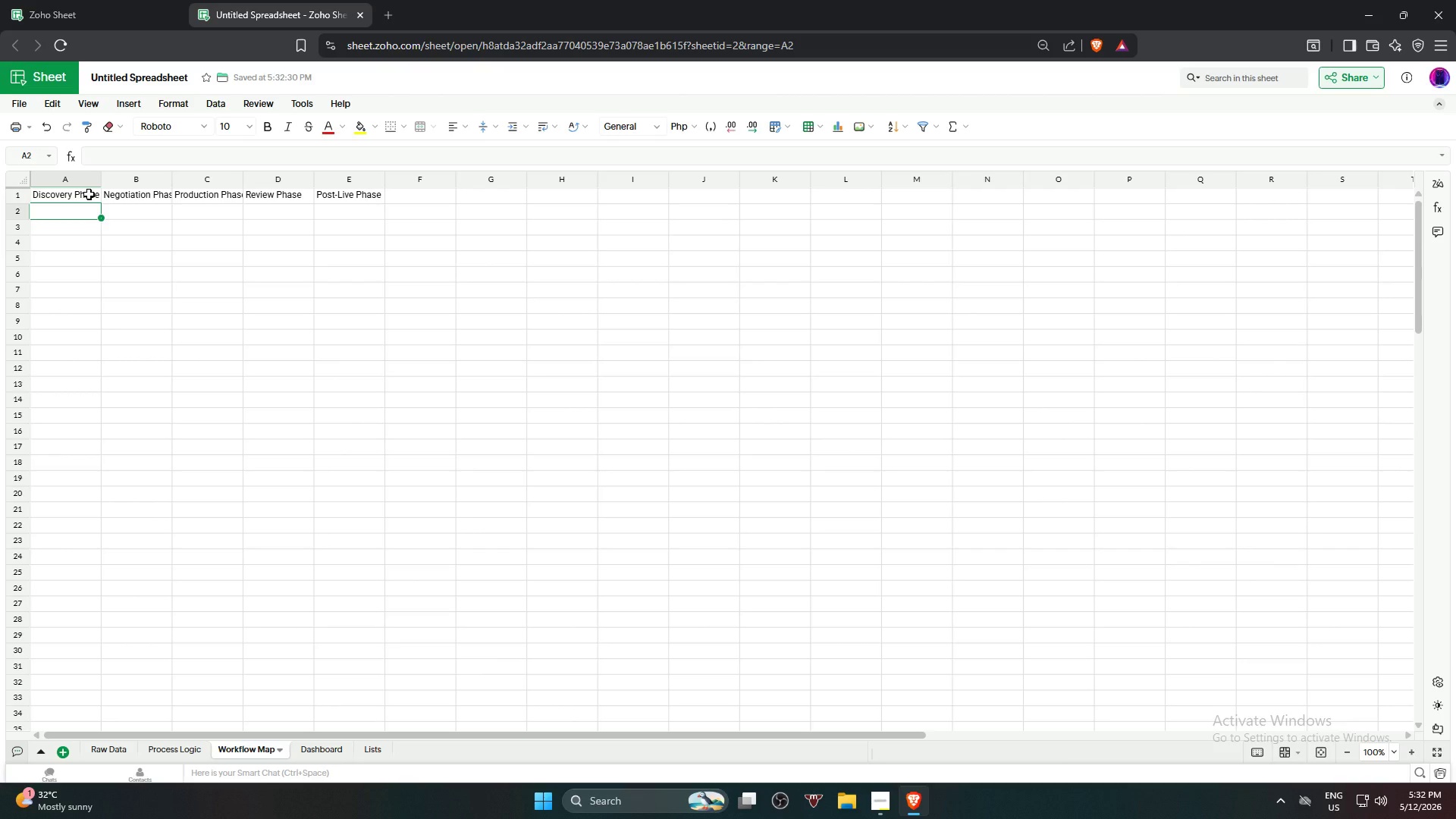 
double_click([171, 180])
 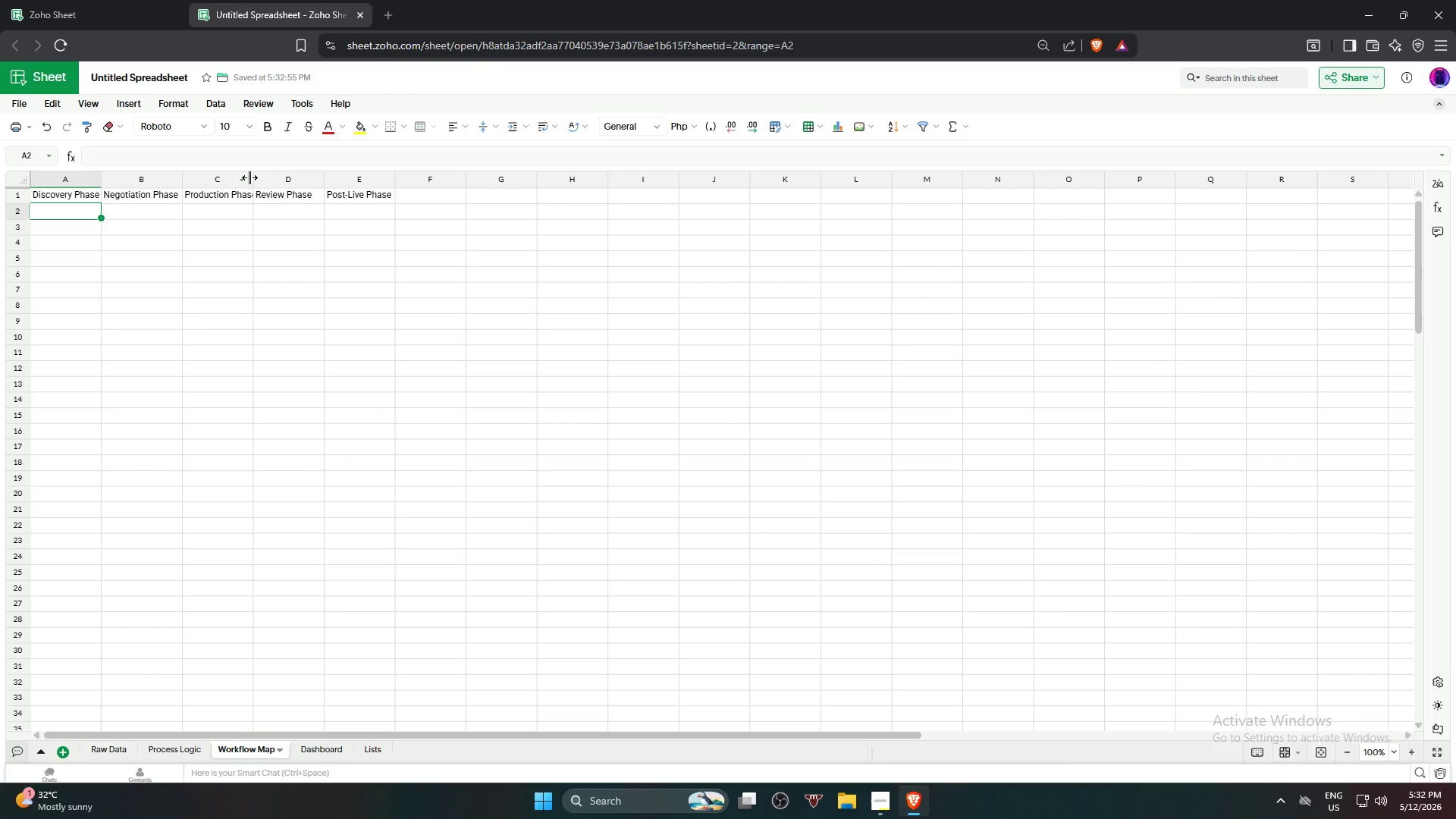 
double_click([250, 177])
 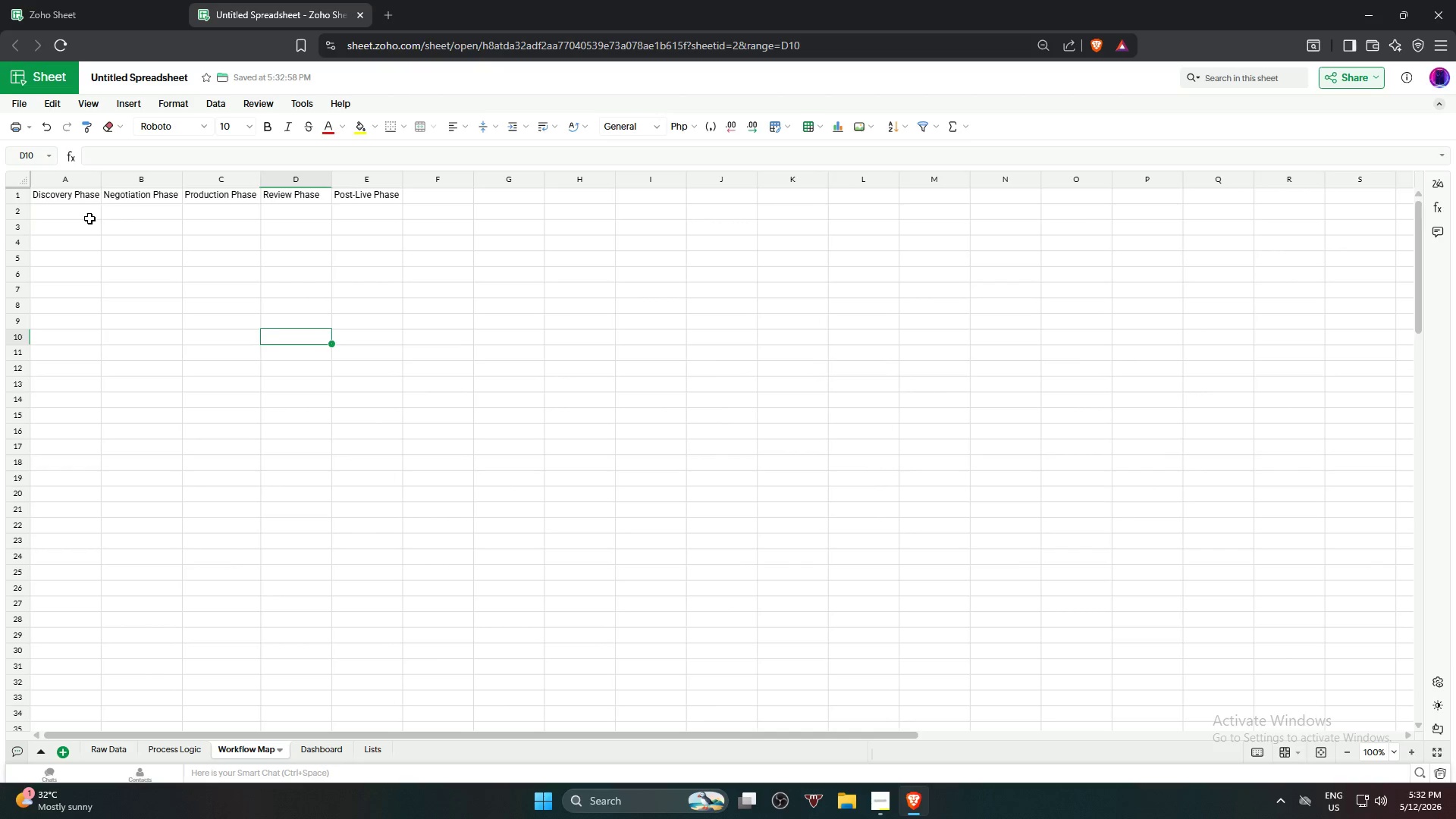 
left_click([86, 212])
 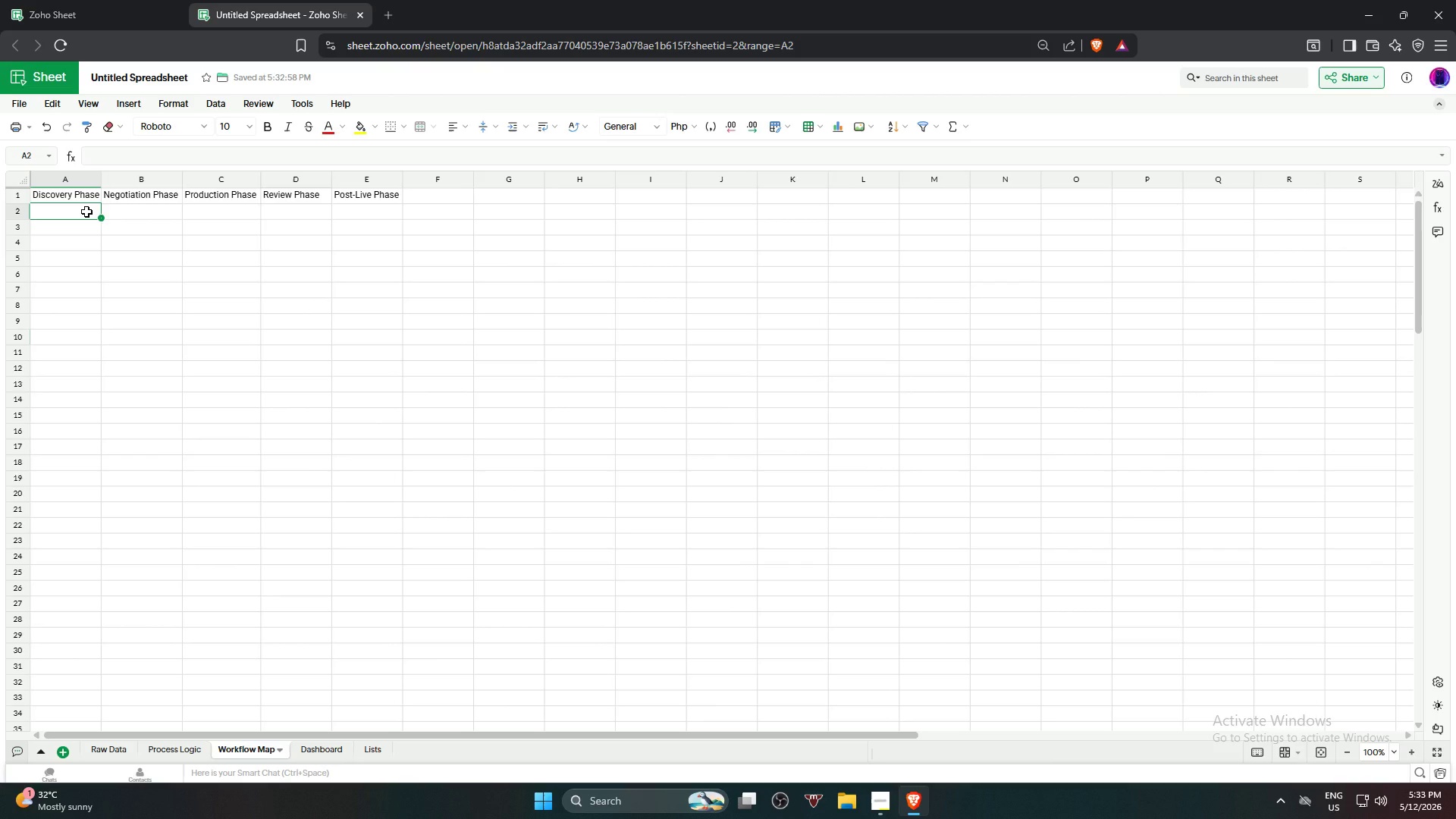 
wait(16.59)
 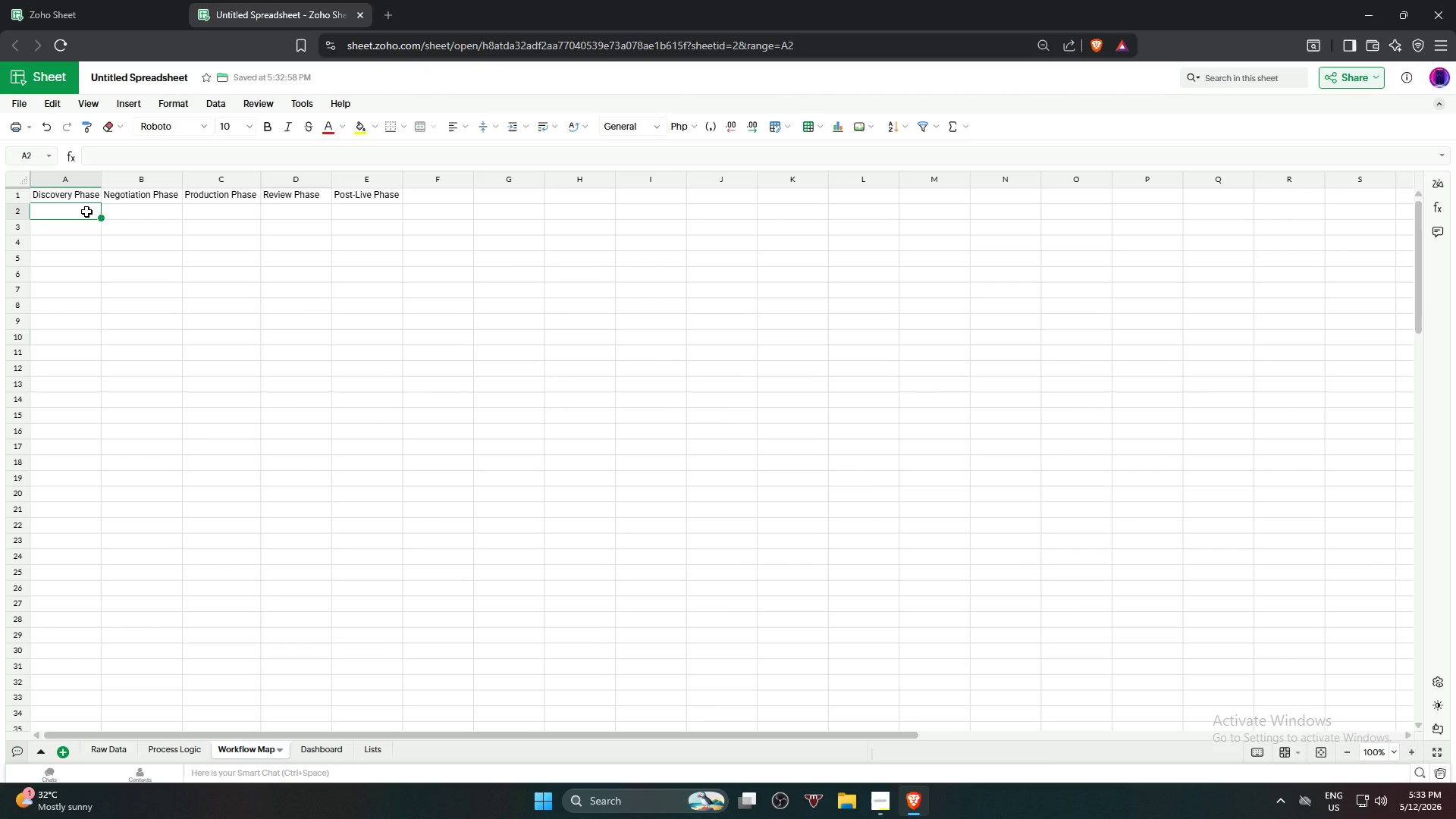 
left_click([310, 754])
 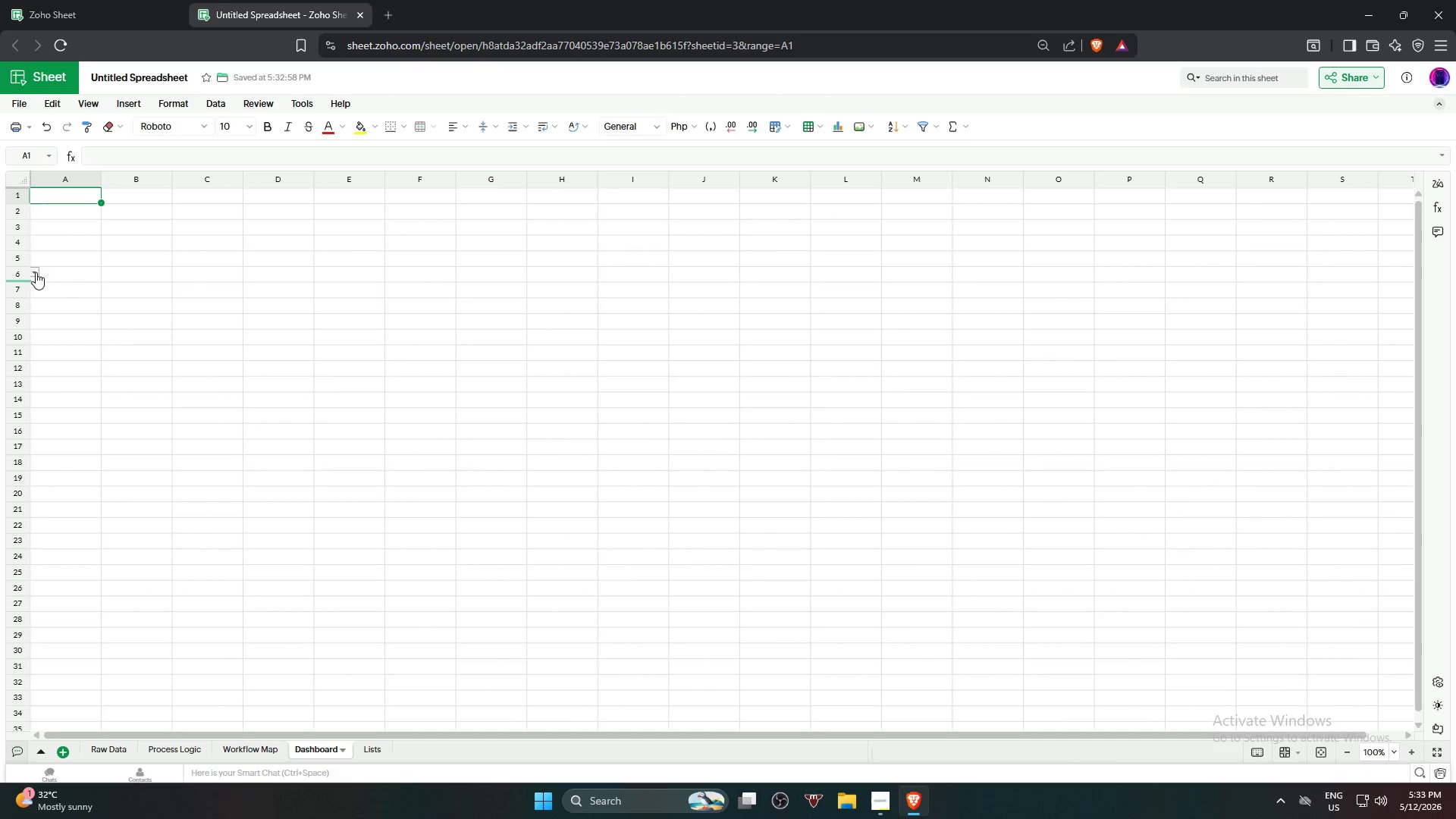 
left_click([79, 218])
 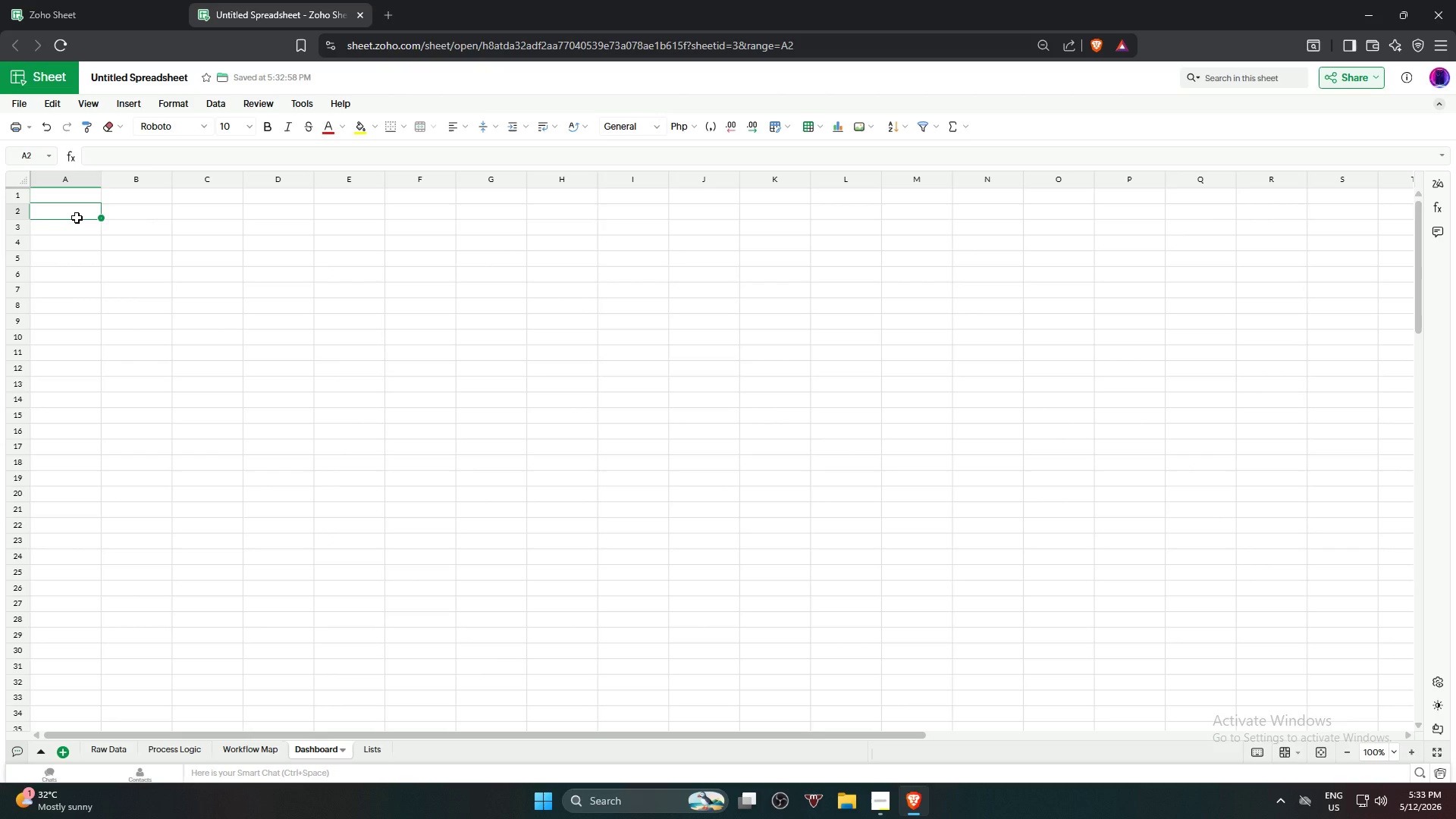 
type(Total Tasks)
 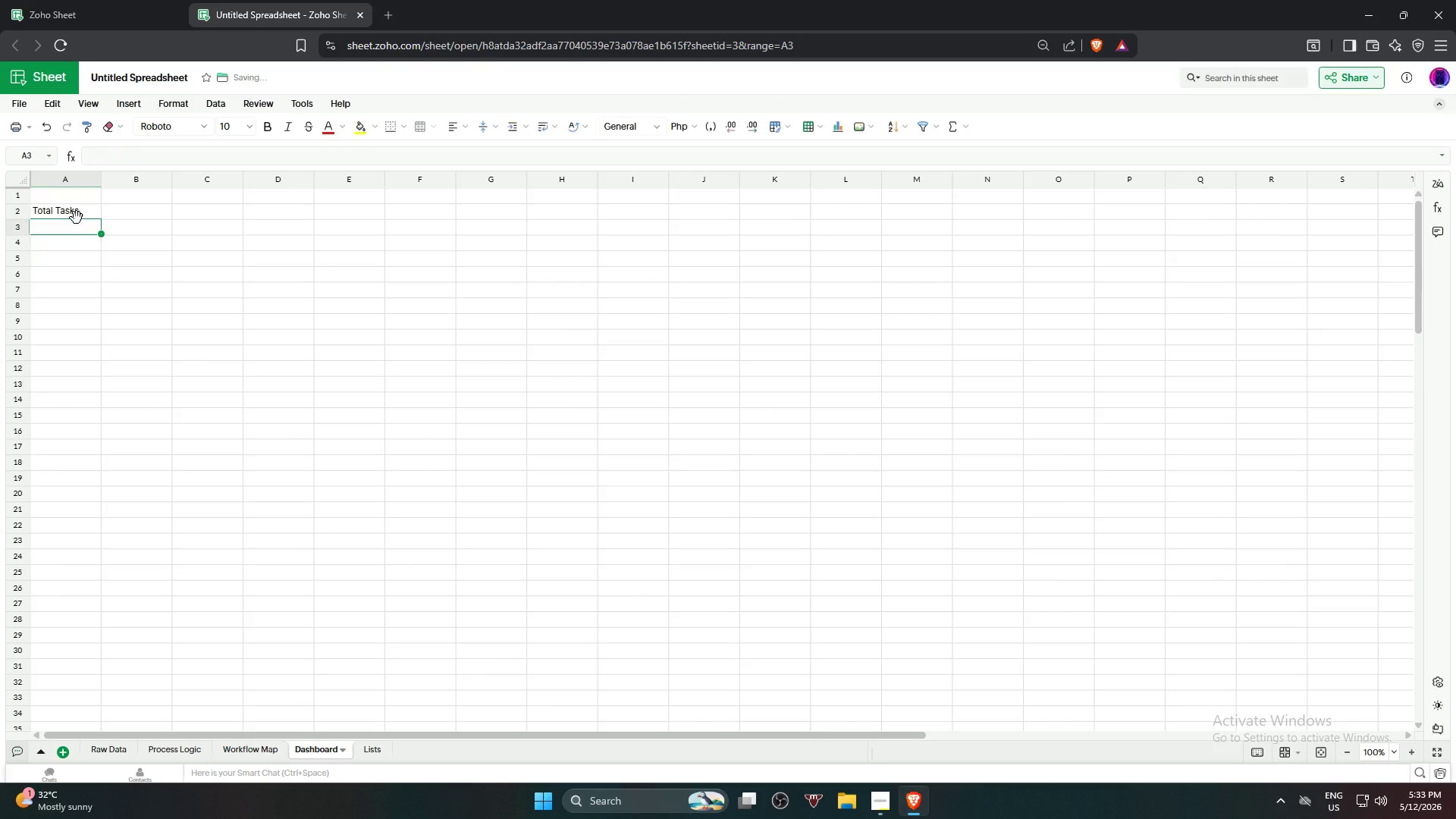 
key(Enter)
 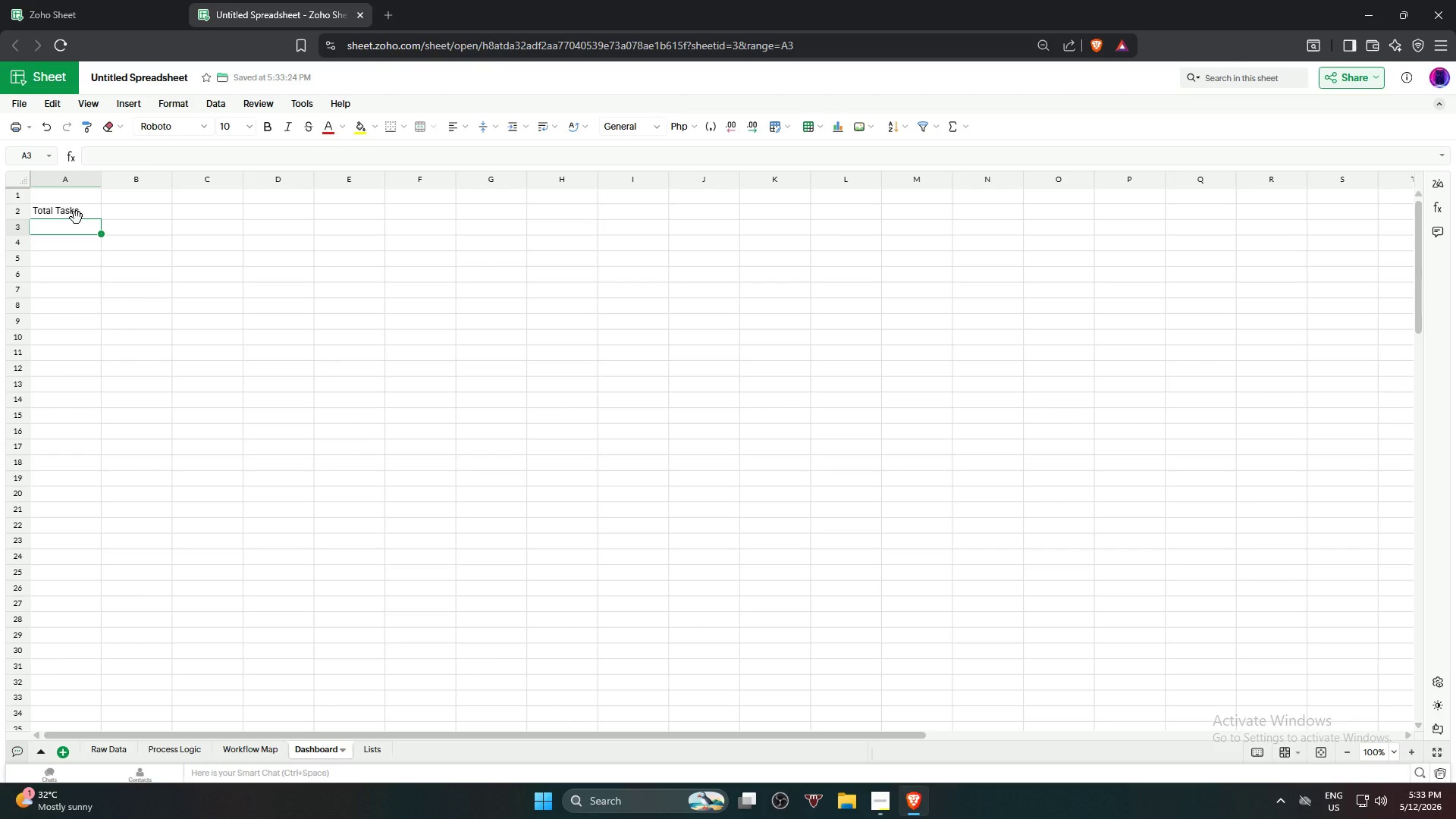 
type(Delayed Tasks)
 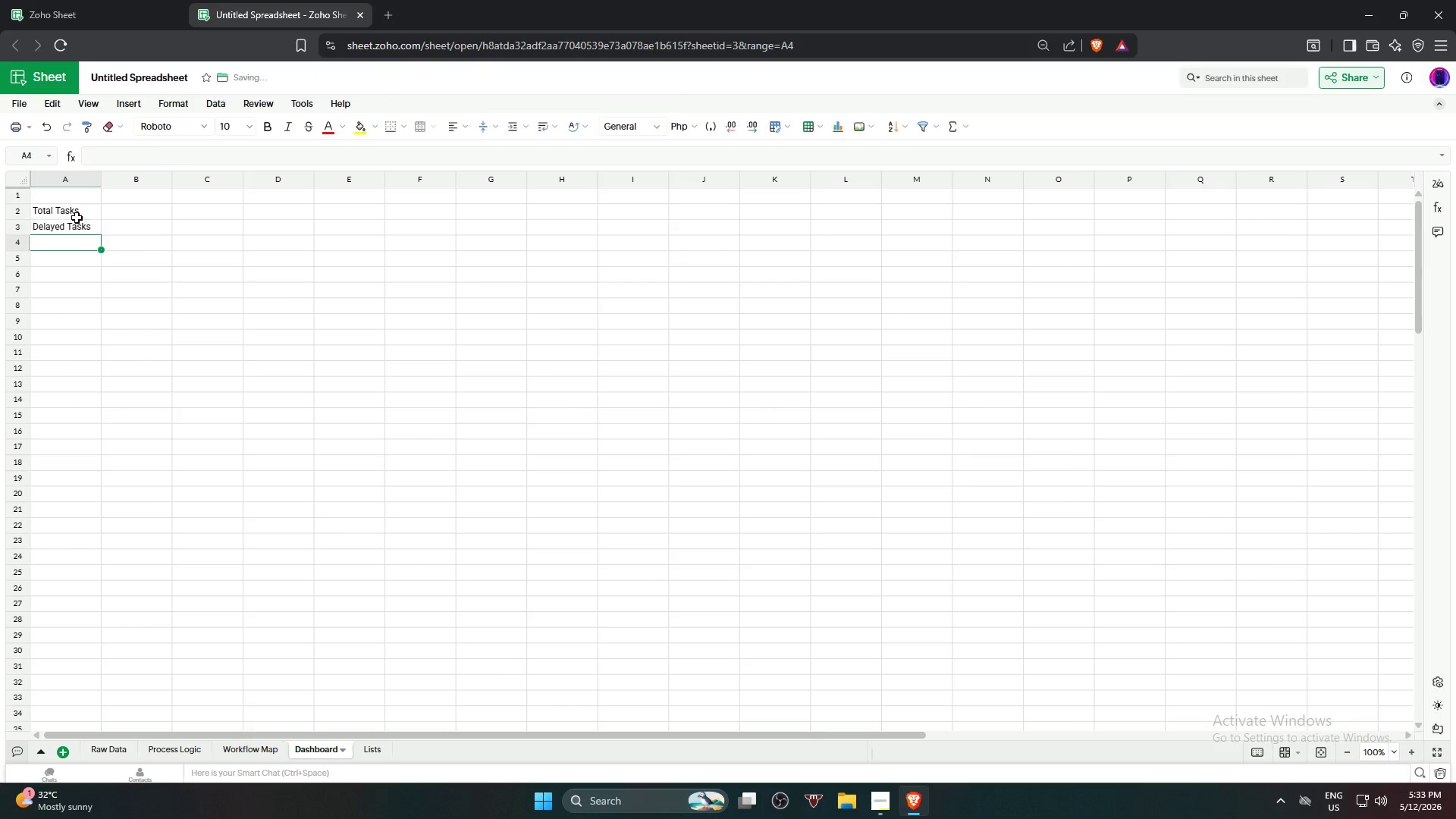 
 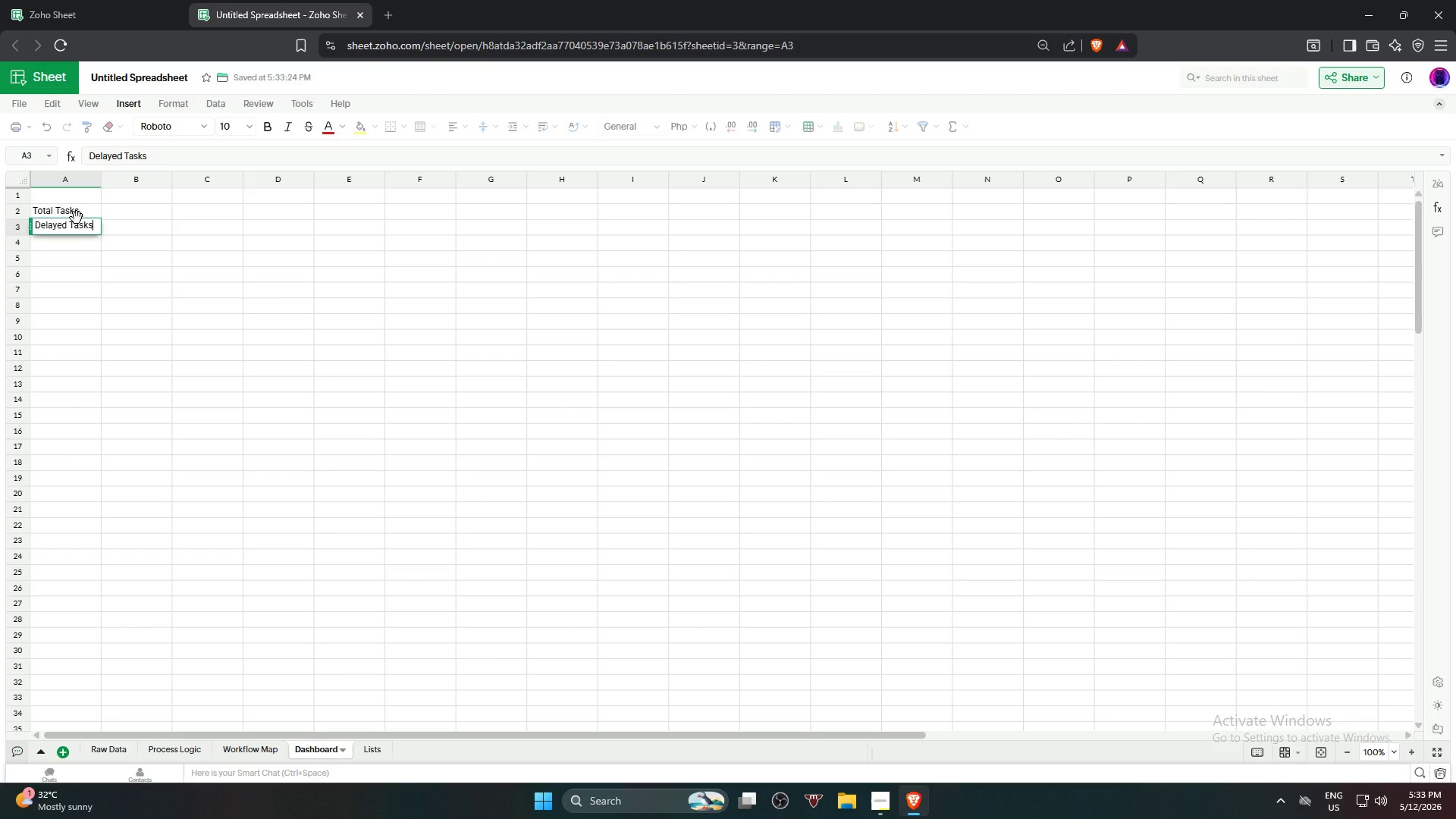 
key(Enter)
 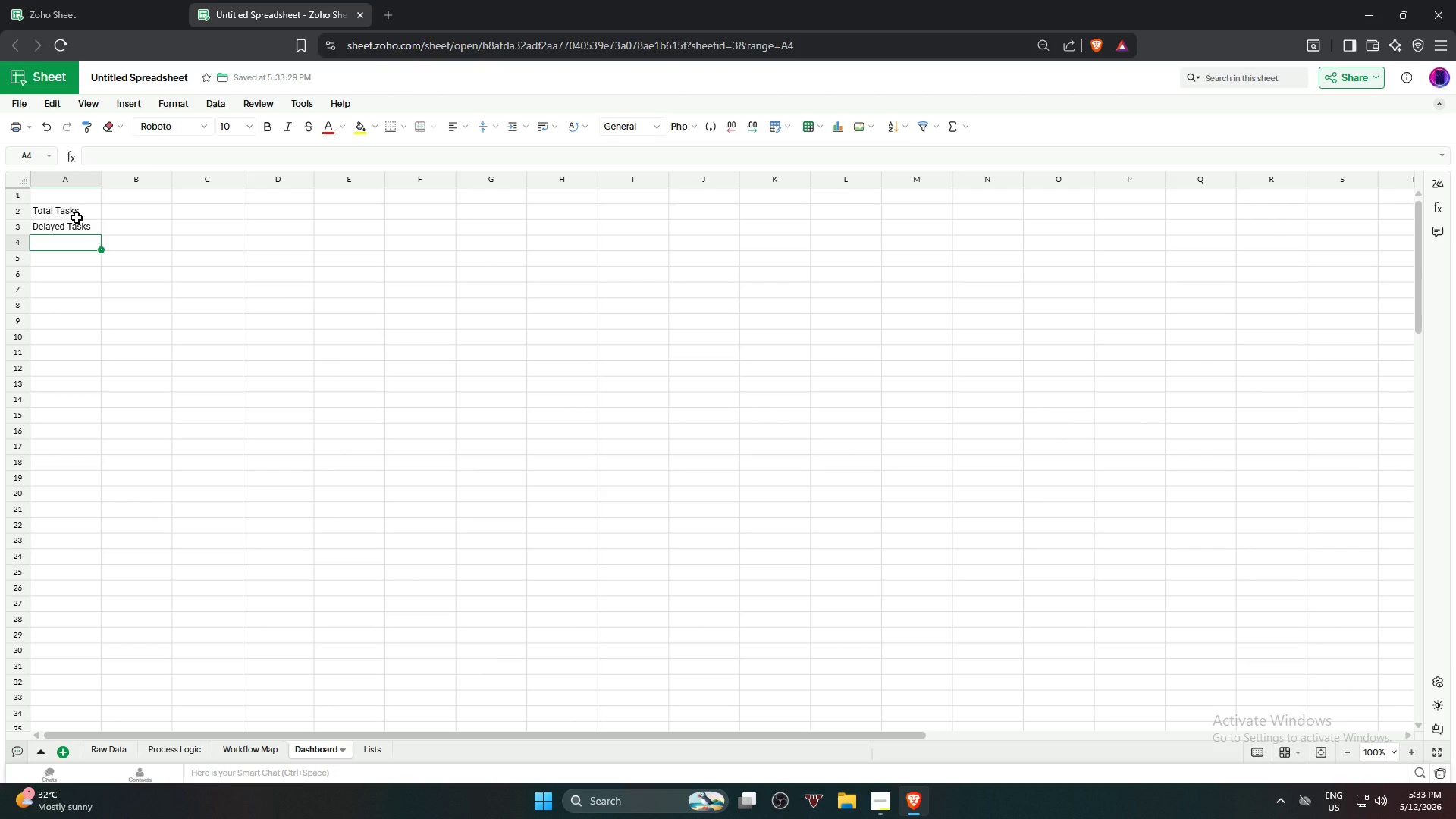 
type(Completed Tasks)
 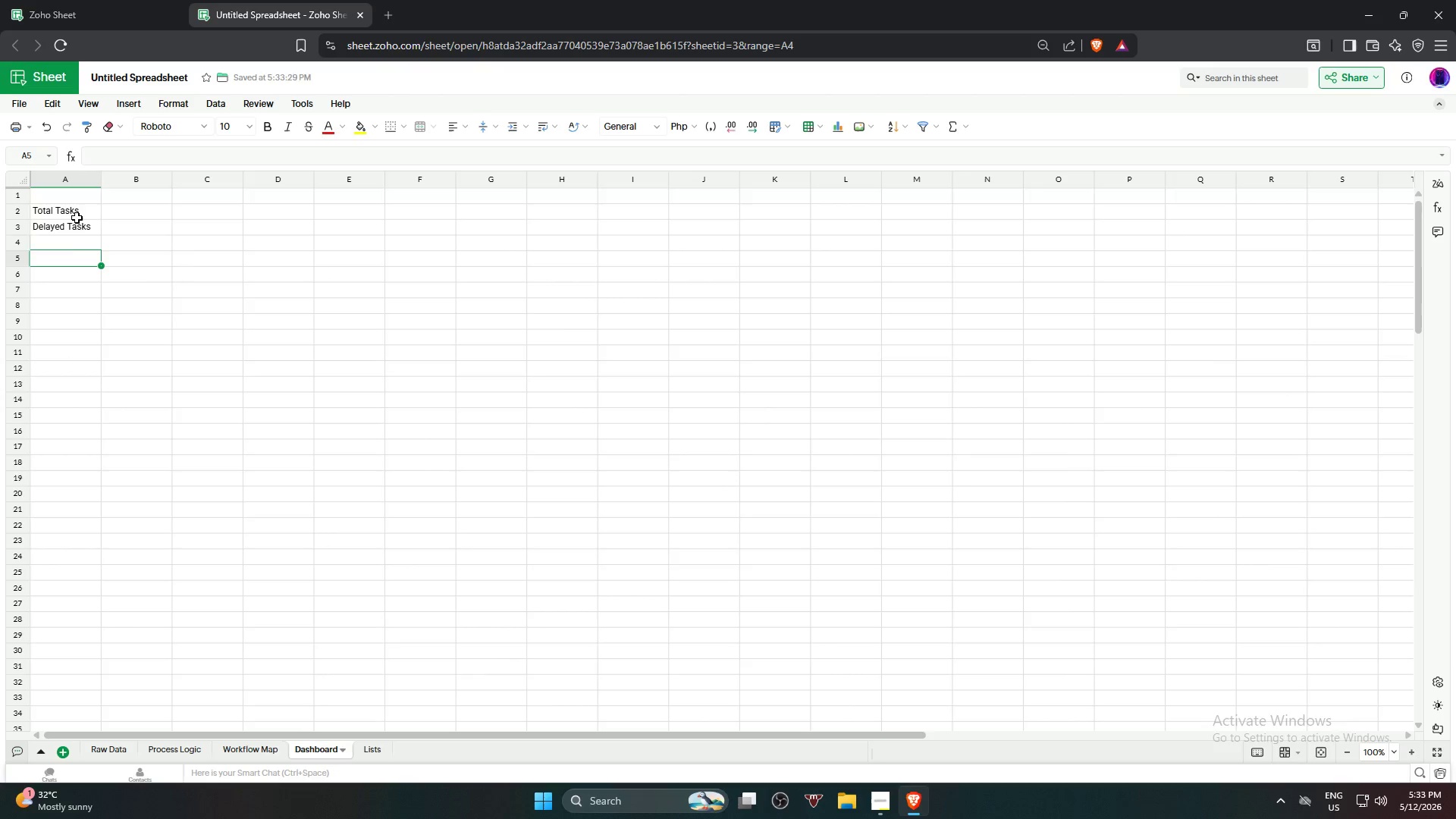 
key(Enter)
 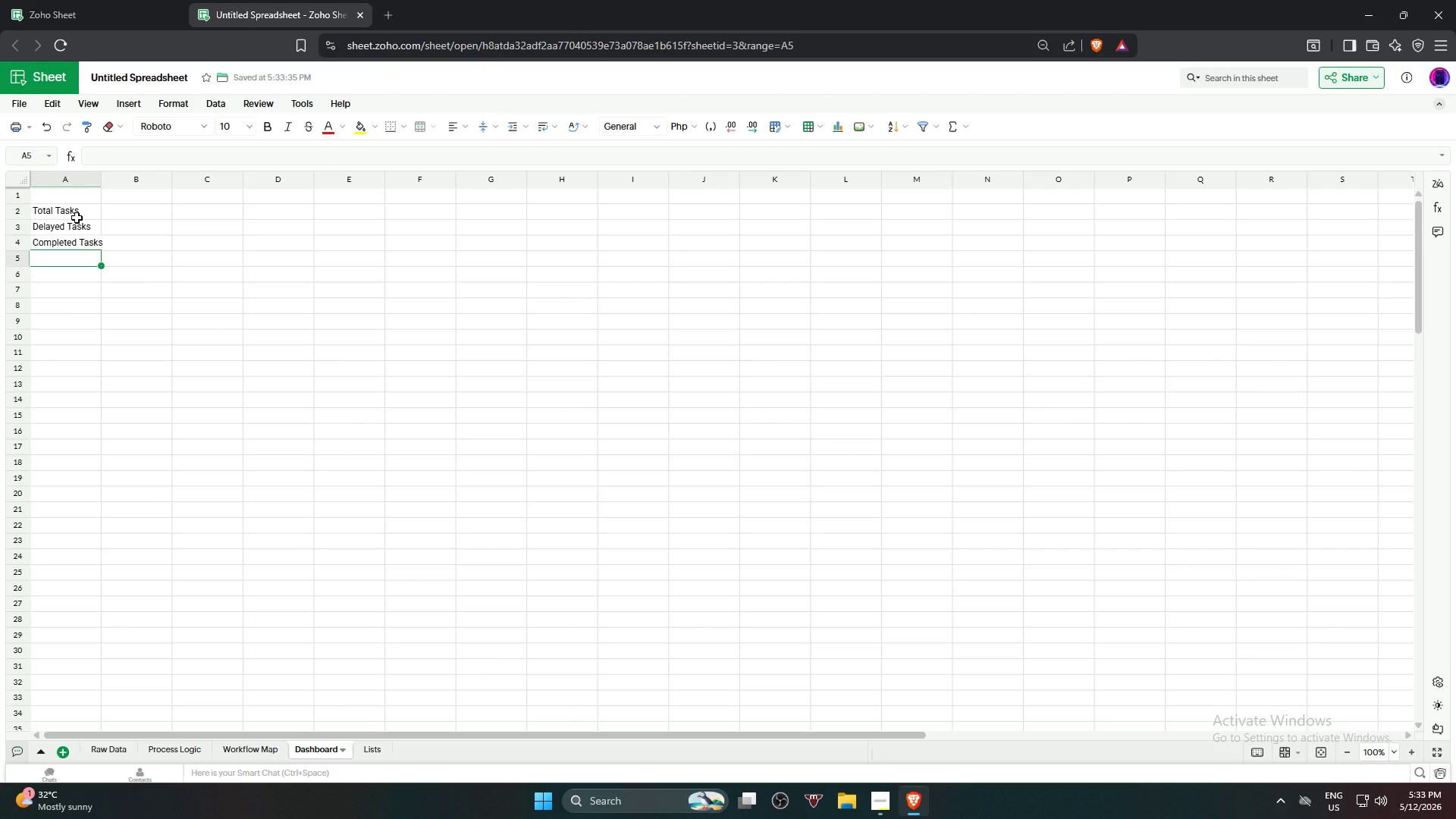 
type(Average SOP Score)
 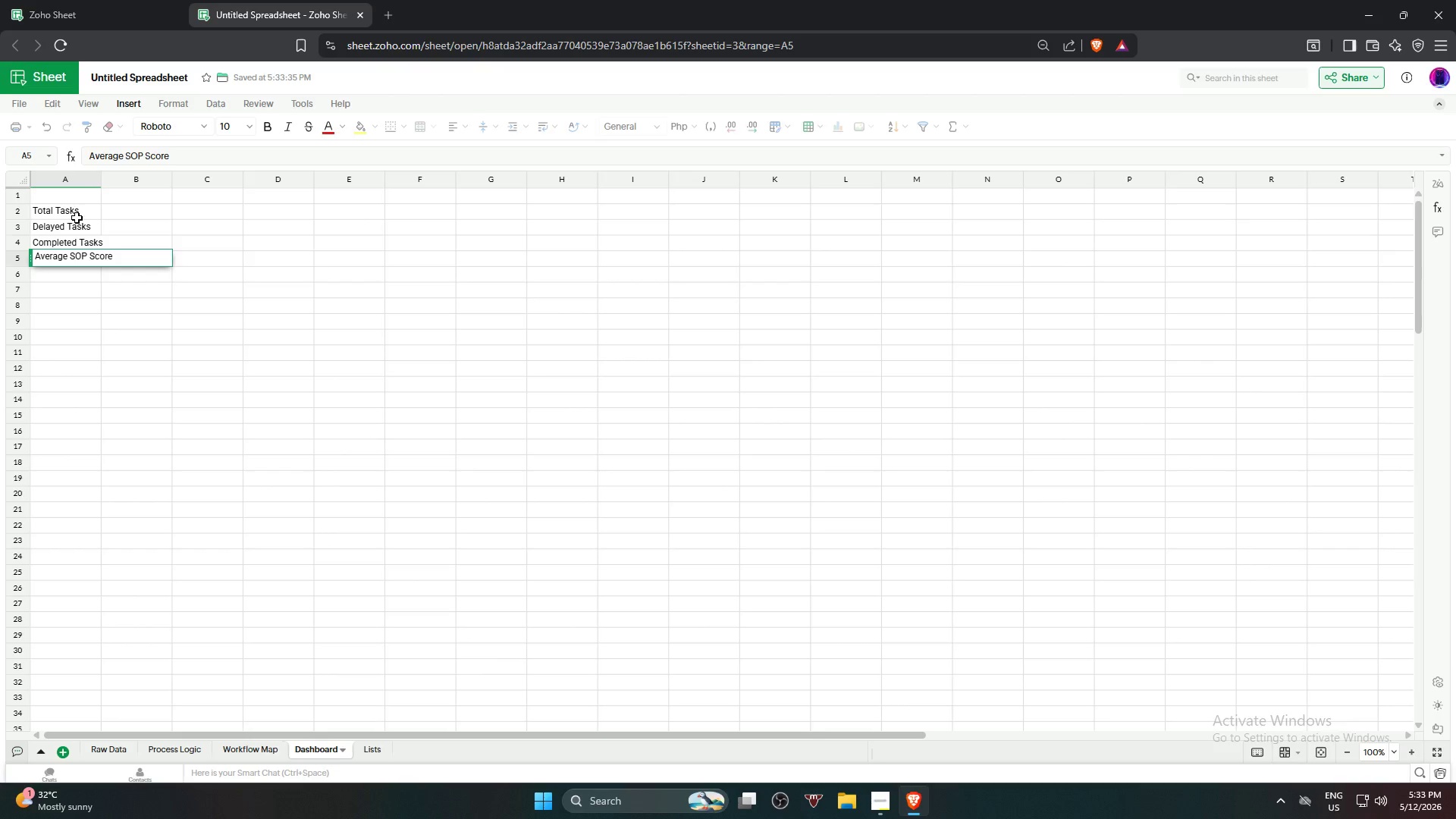 
key(Enter)
 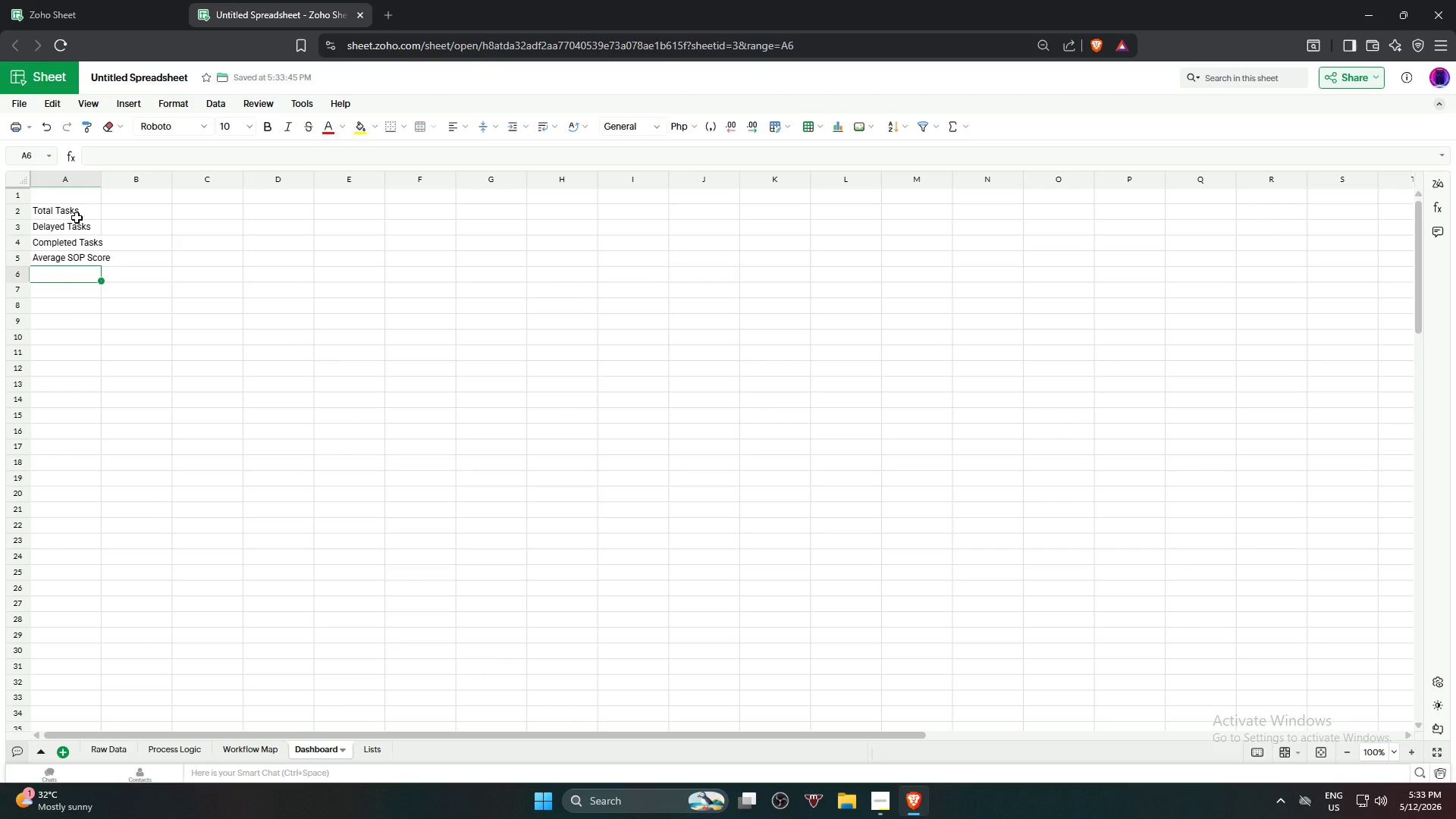 
type(P)
key(Backspace)
type(Ovrall Completon %)
 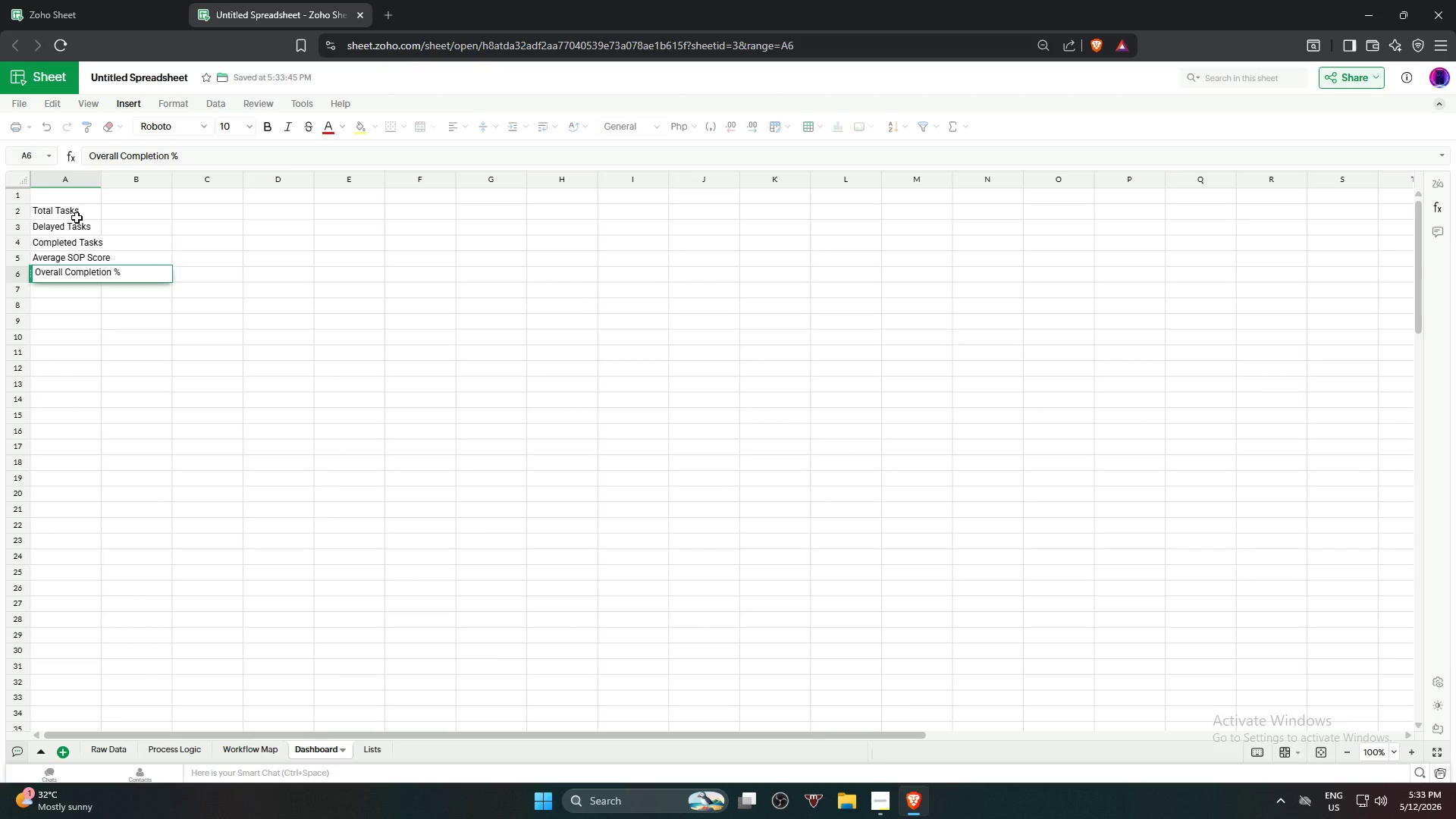 
 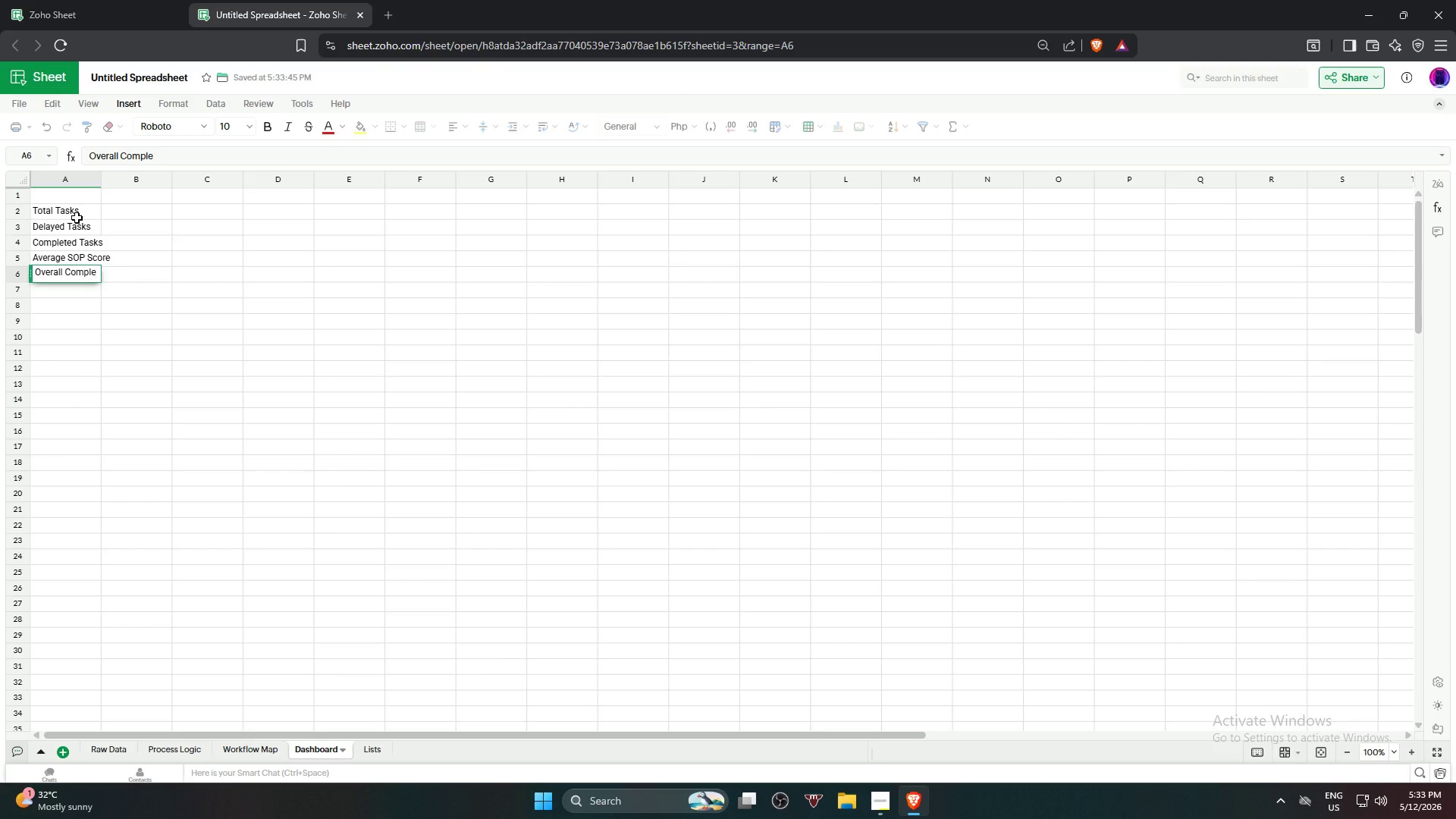 
hold_key(key=I, duration=0.31)
 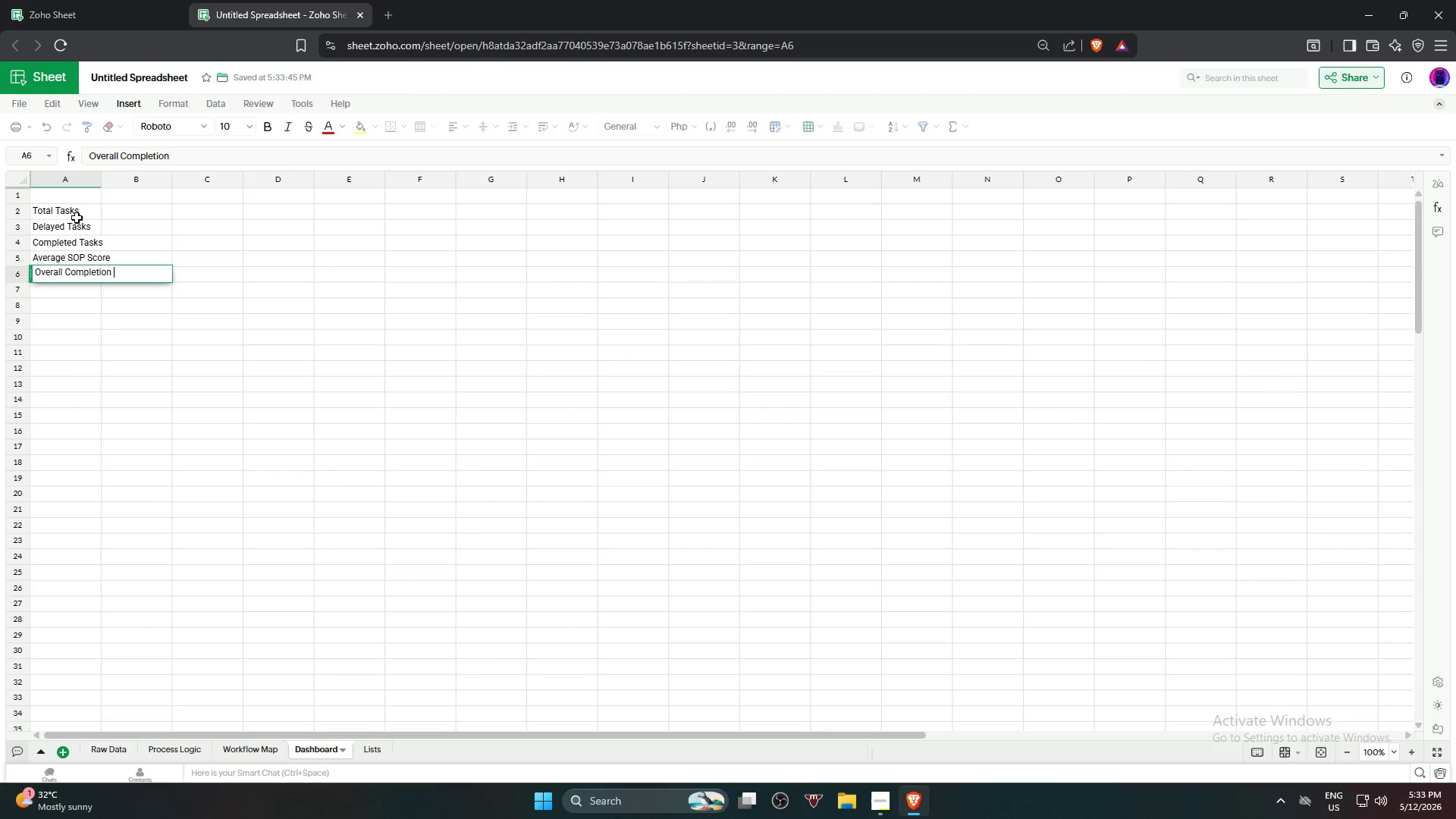 
wait(7.36)
 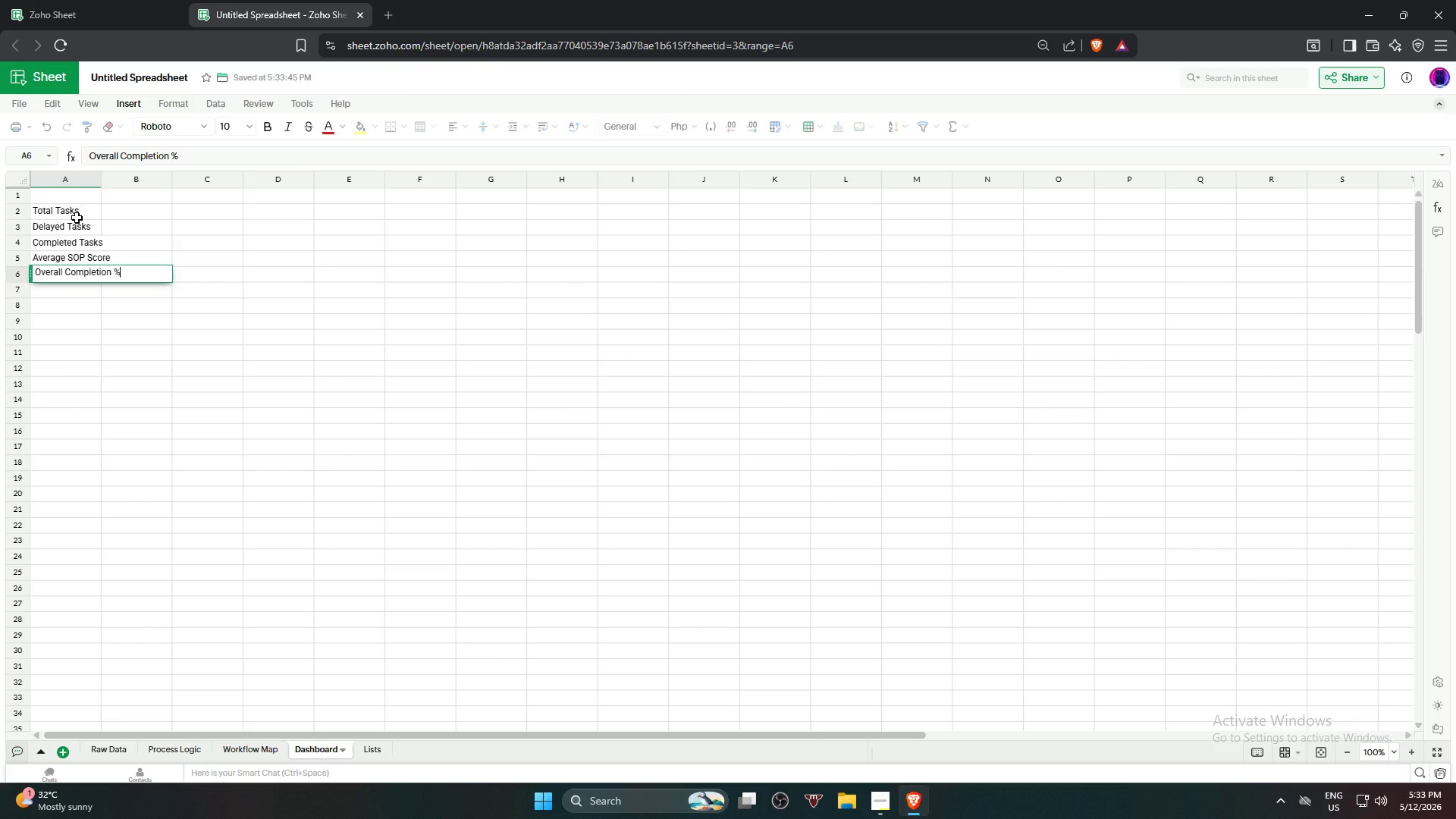 
key(Enter)
 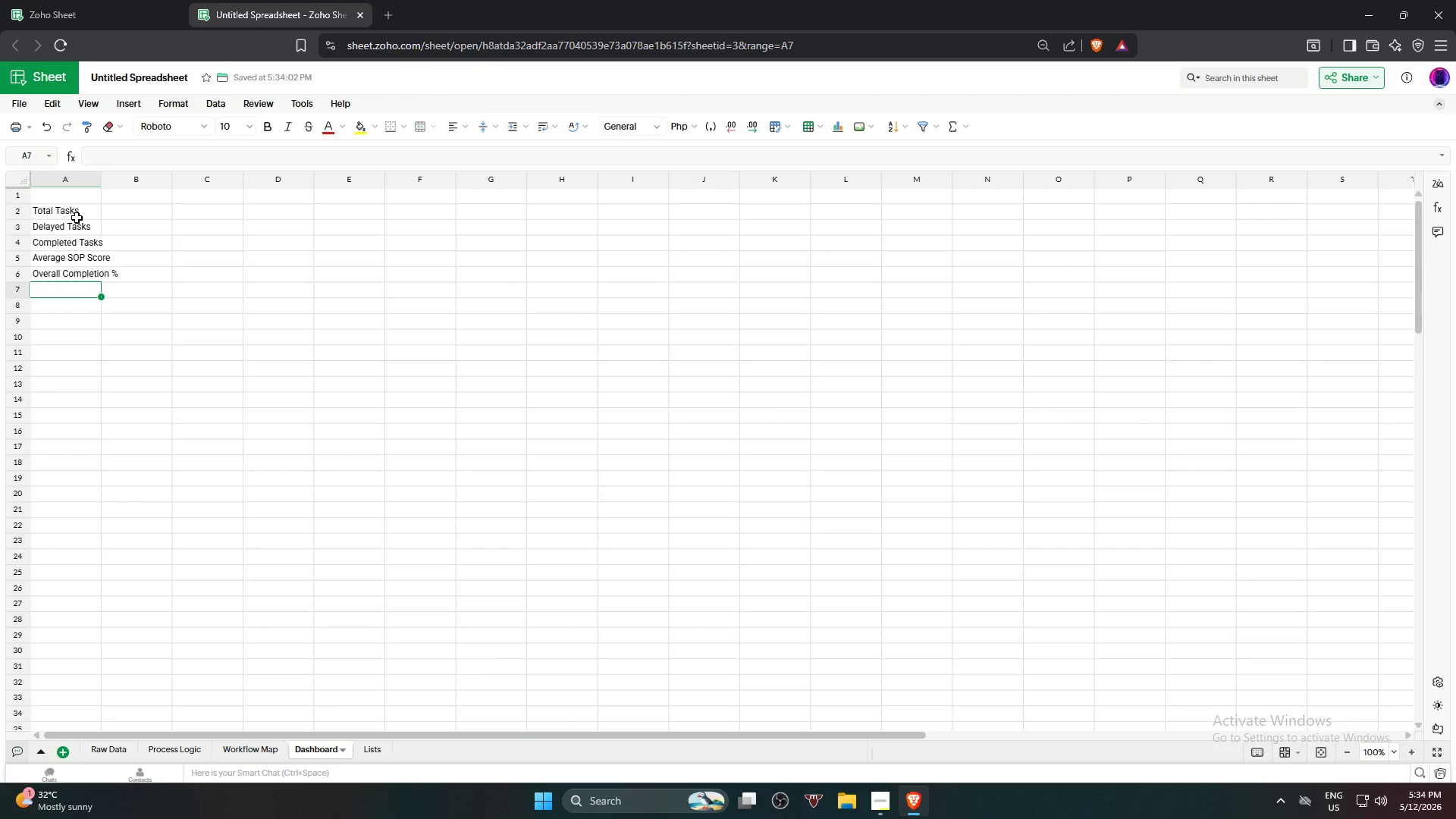 
key(Enter)
 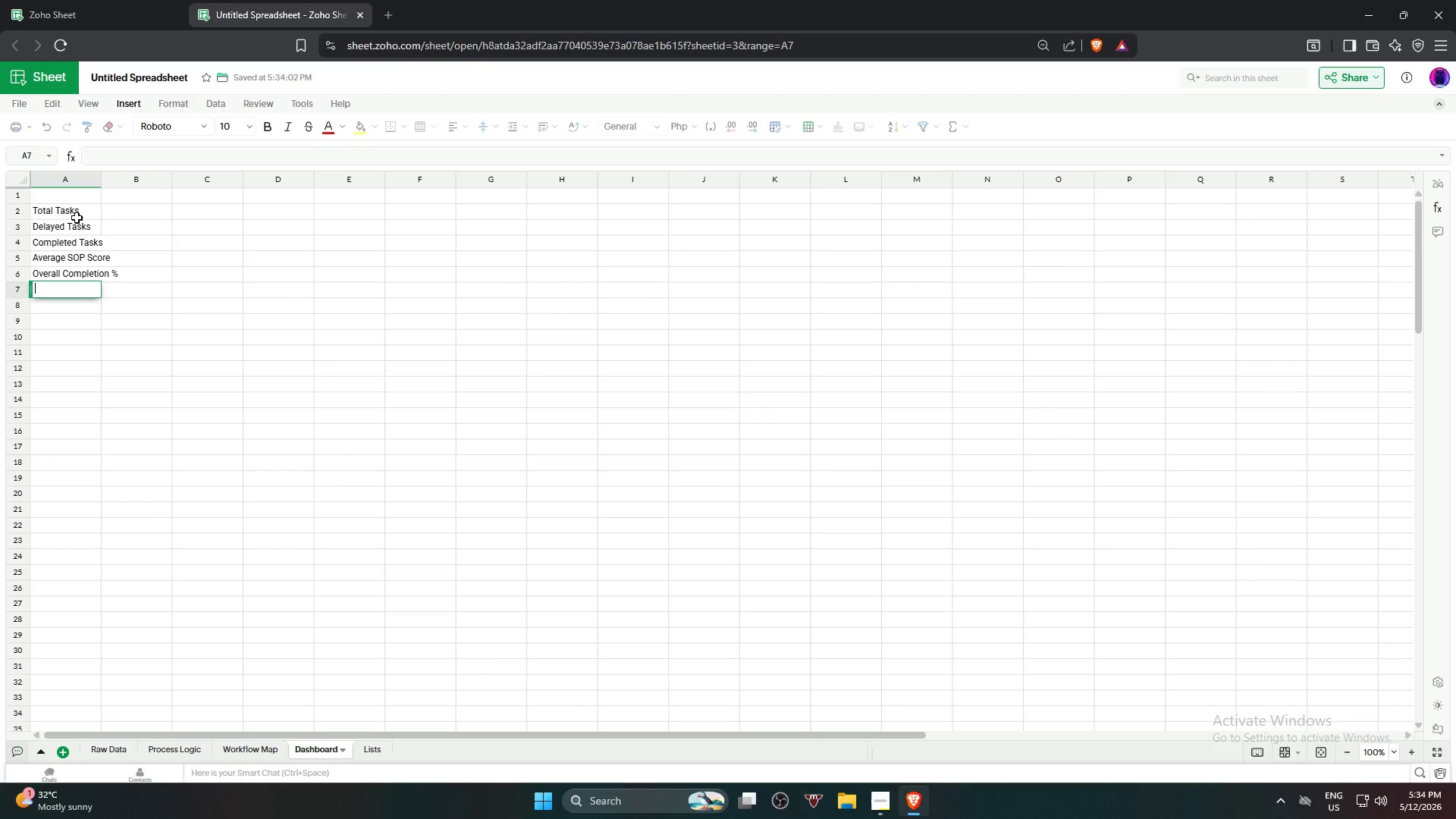 
wait(6.52)
 